 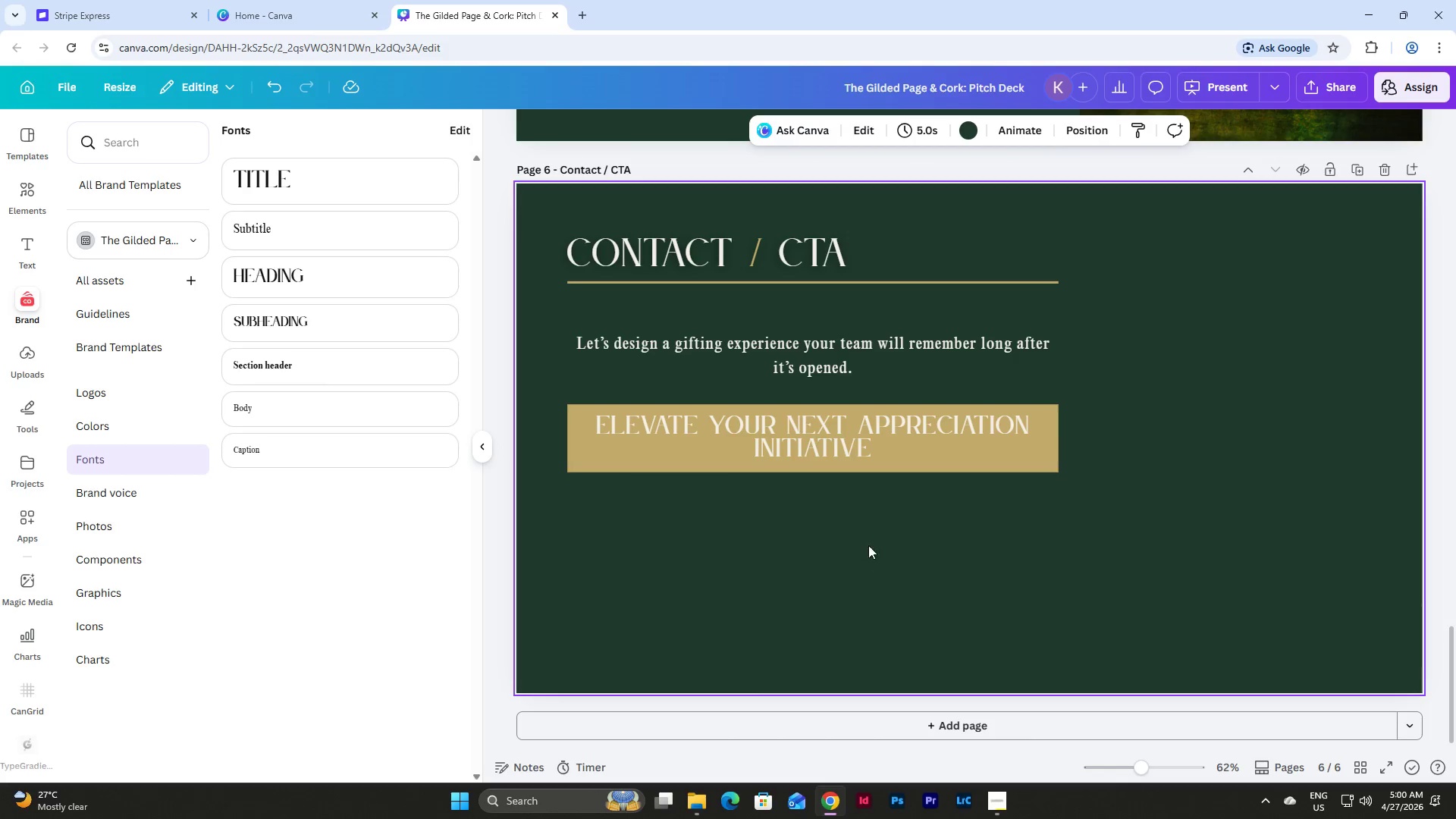 
scroll: coordinate [883, 543], scroll_direction: up, amount: 7.0
 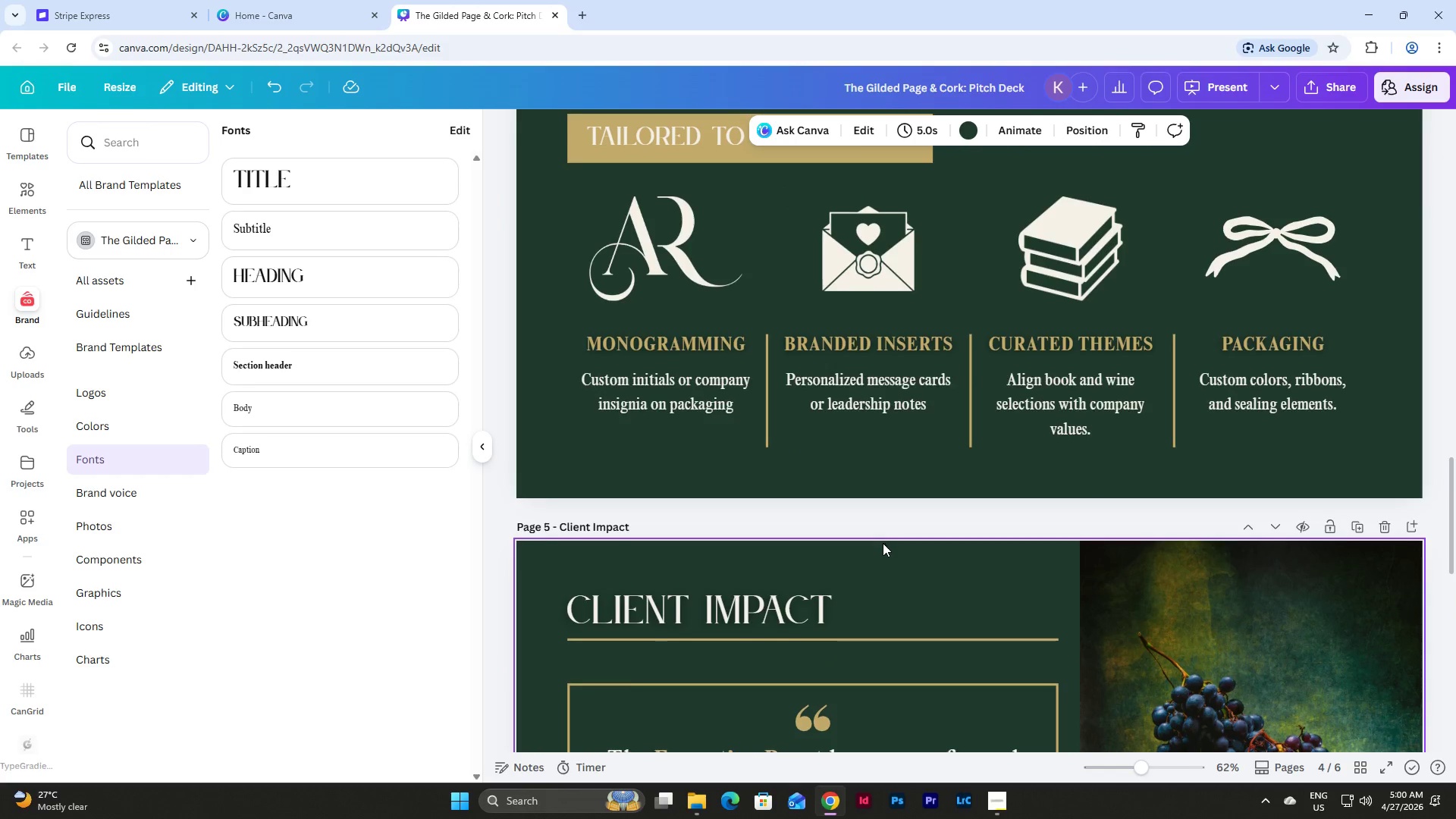 
scroll: coordinate [883, 543], scroll_direction: down, amount: 4.0
 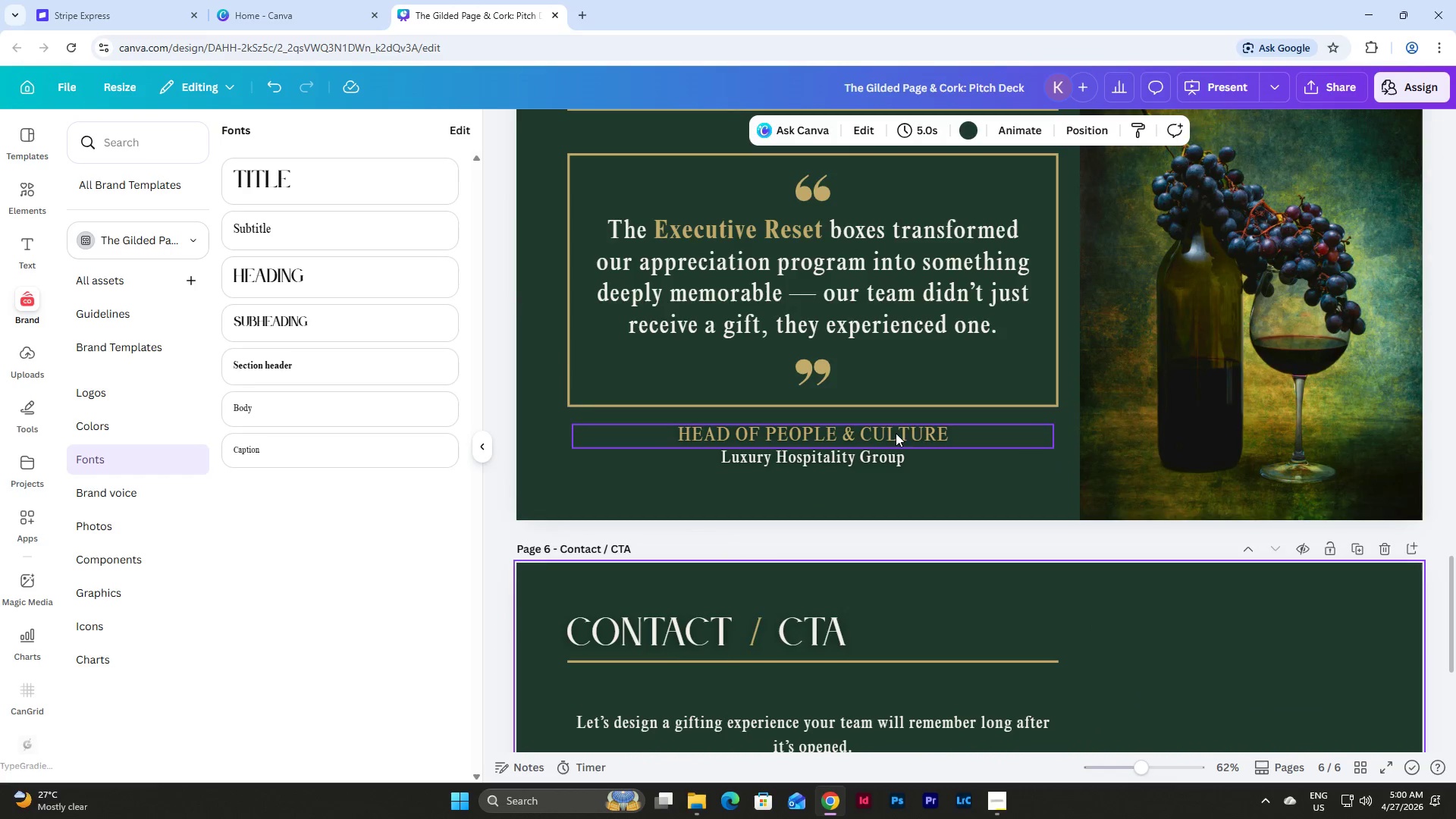 
left_click([896, 431])
 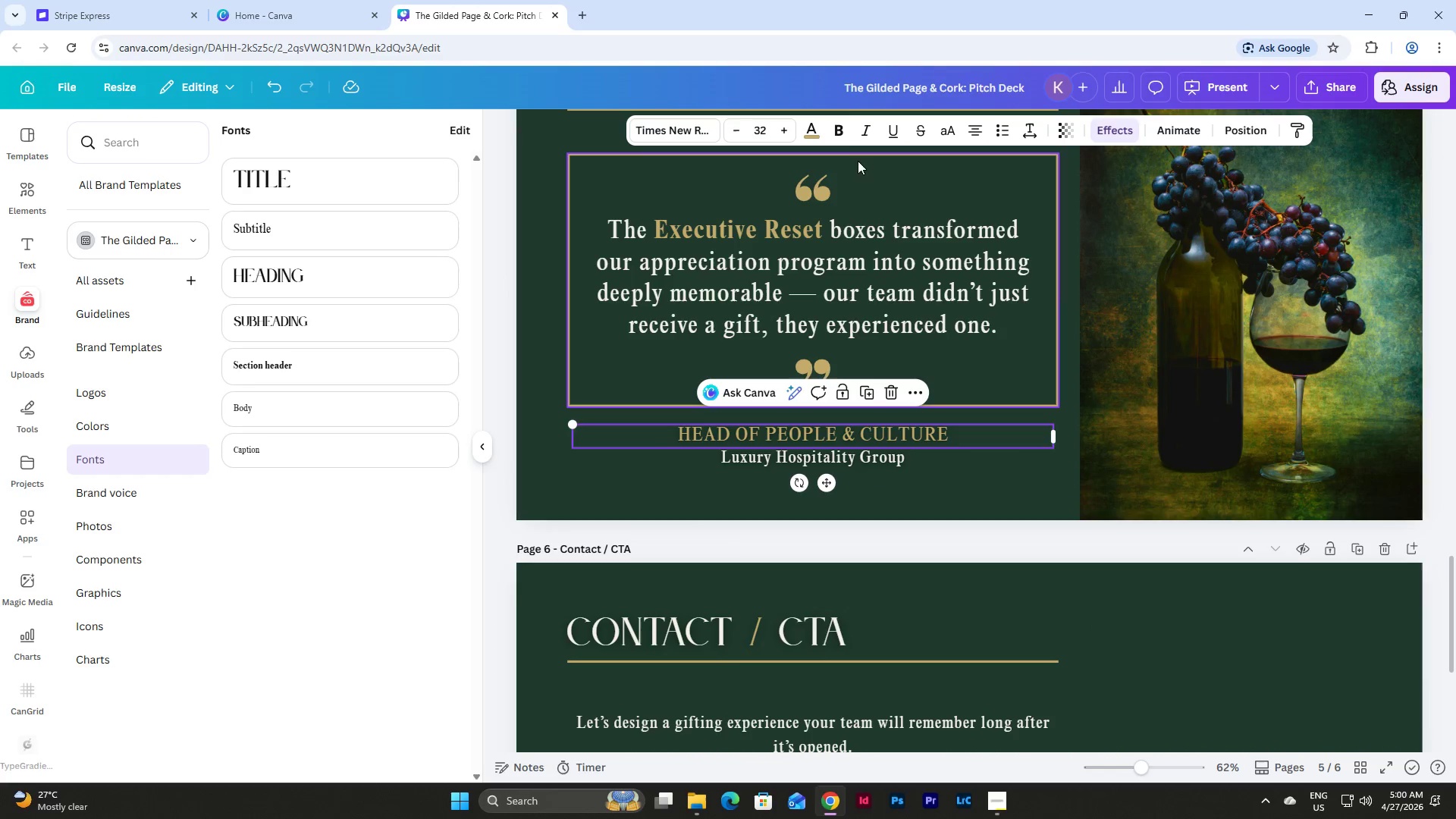 
left_click([834, 130])
 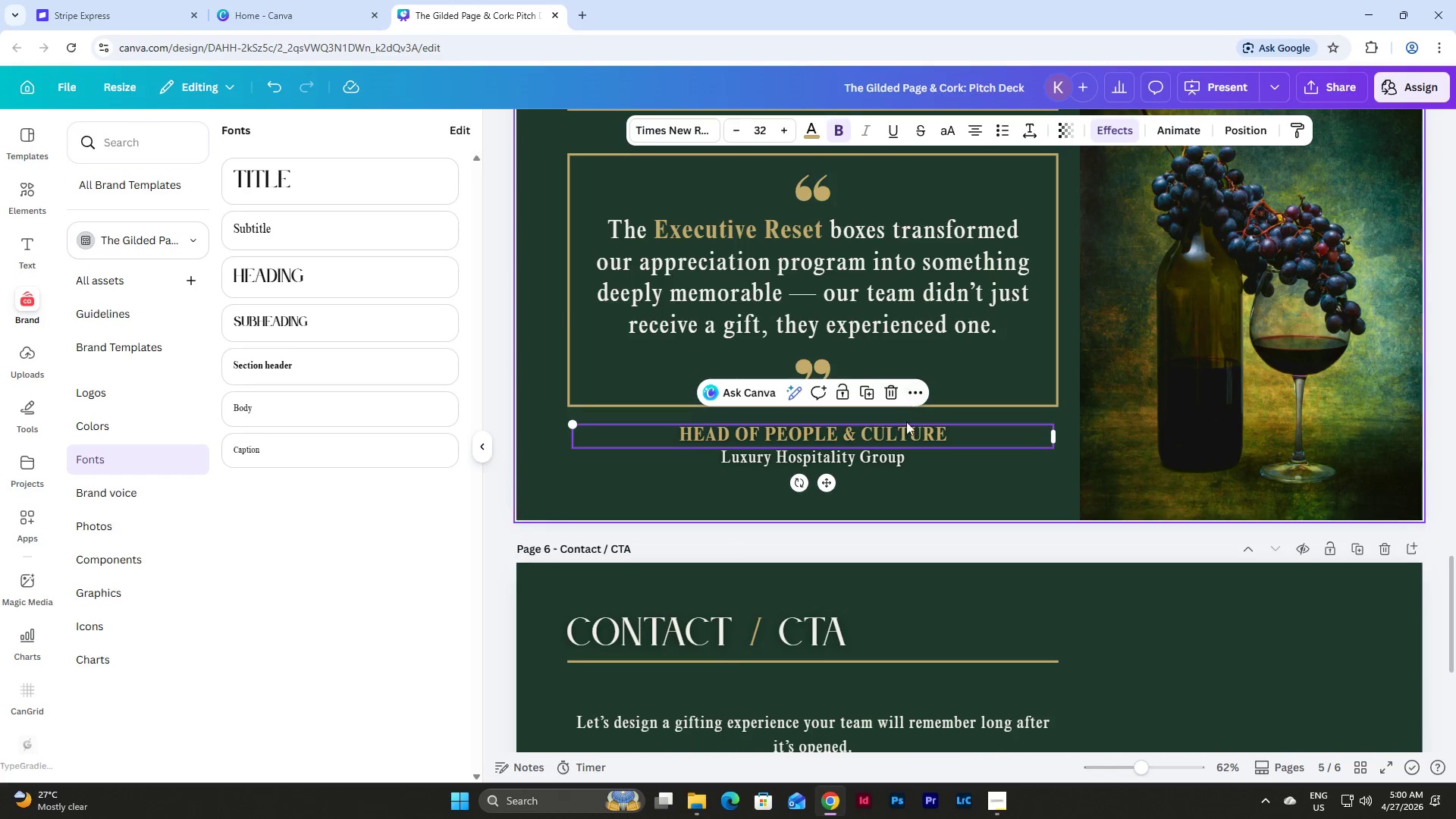 
left_click([886, 457])
 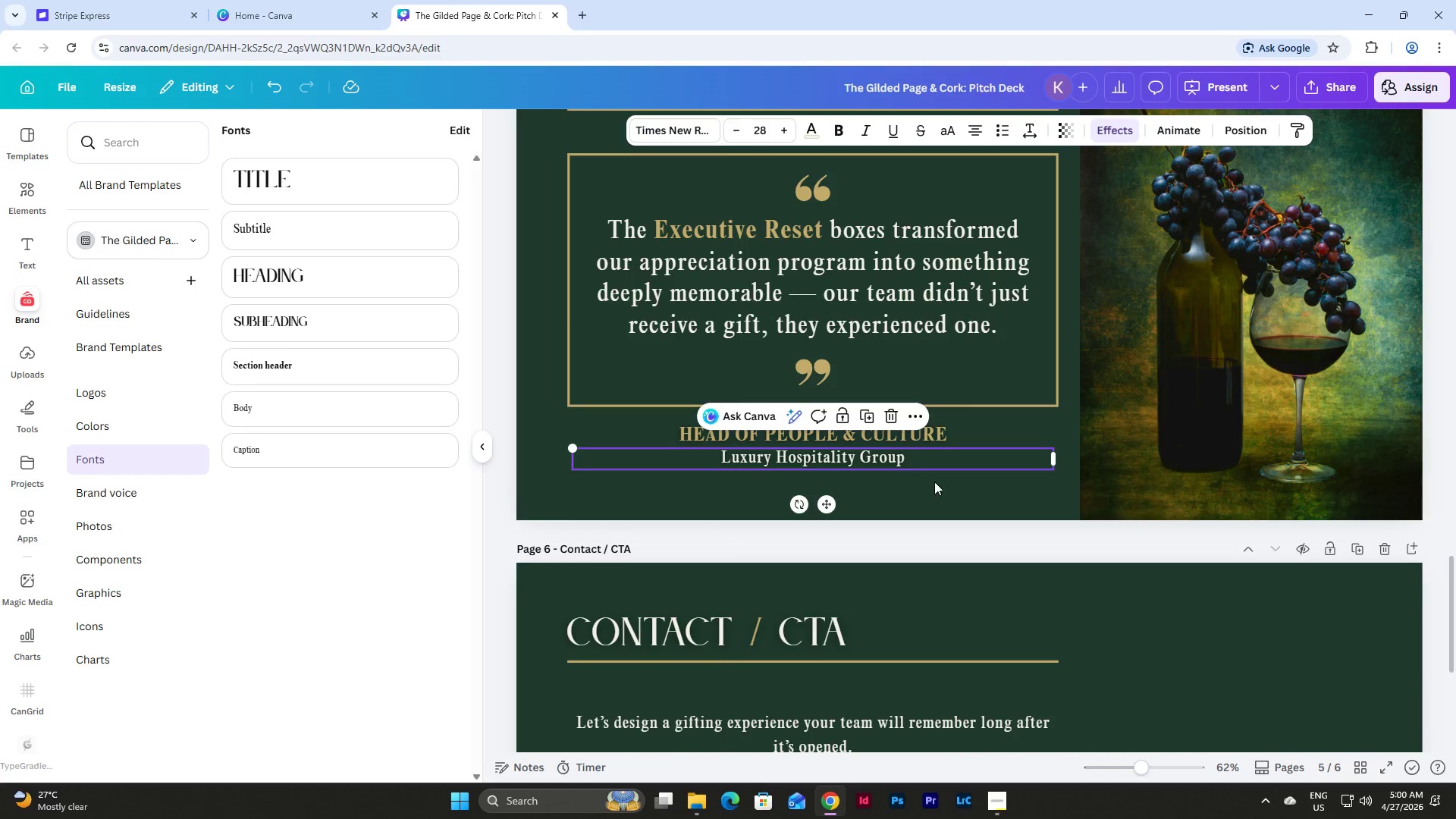 
left_click([939, 485])
 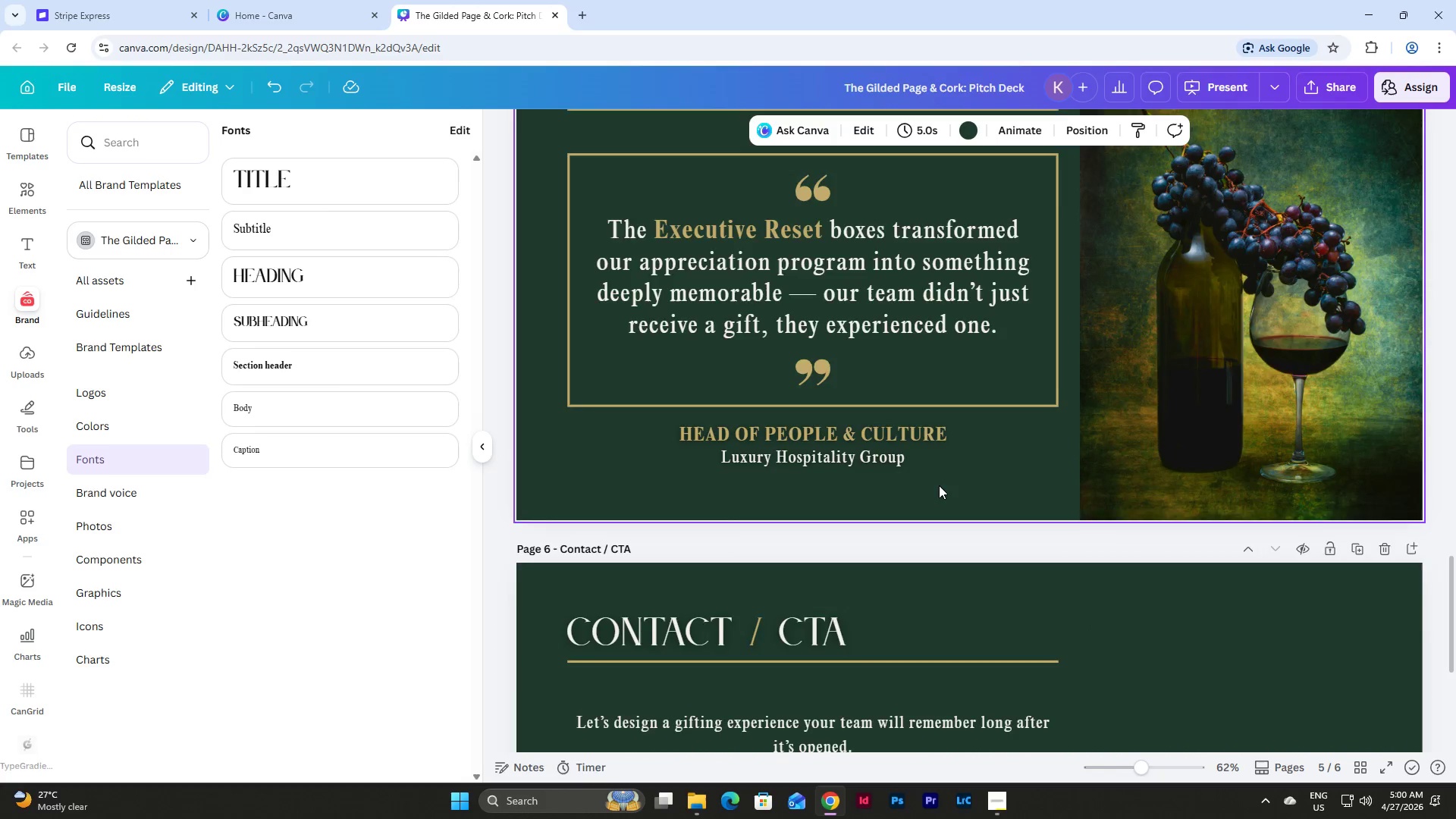 
scroll: coordinate [939, 485], scroll_direction: none, amount: 0.0
 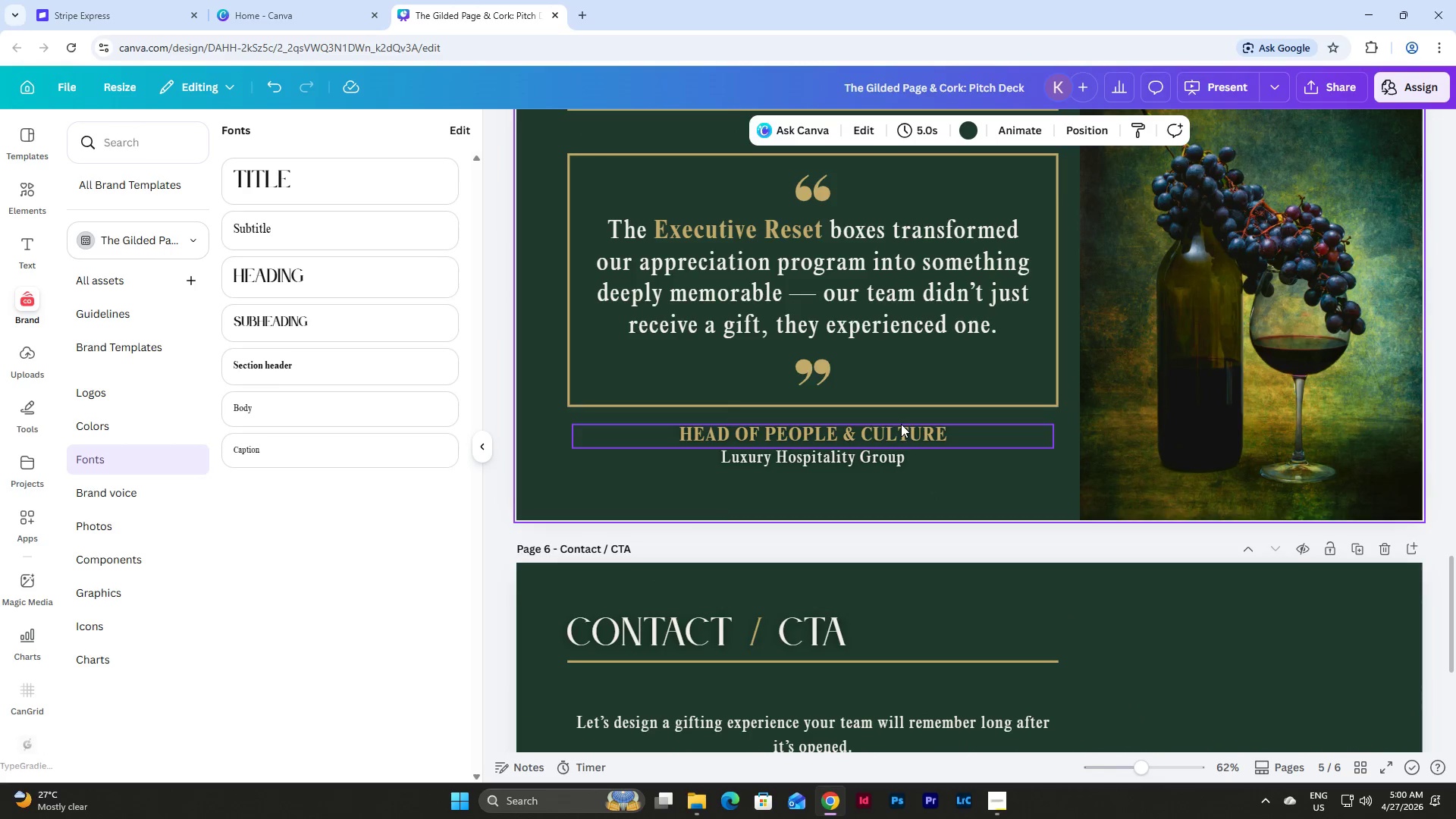 
left_click([901, 424])
 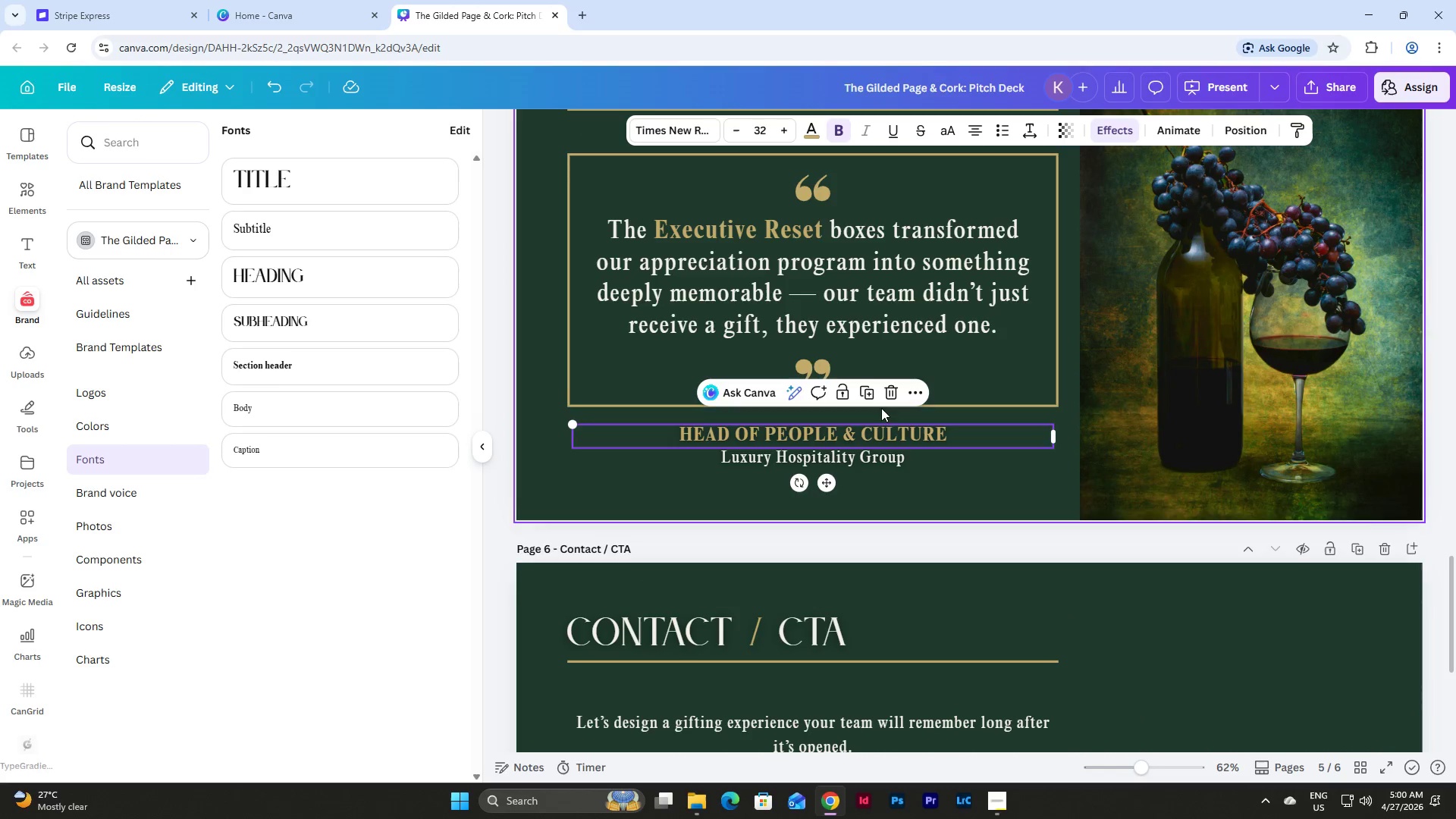 
left_click([868, 398])
 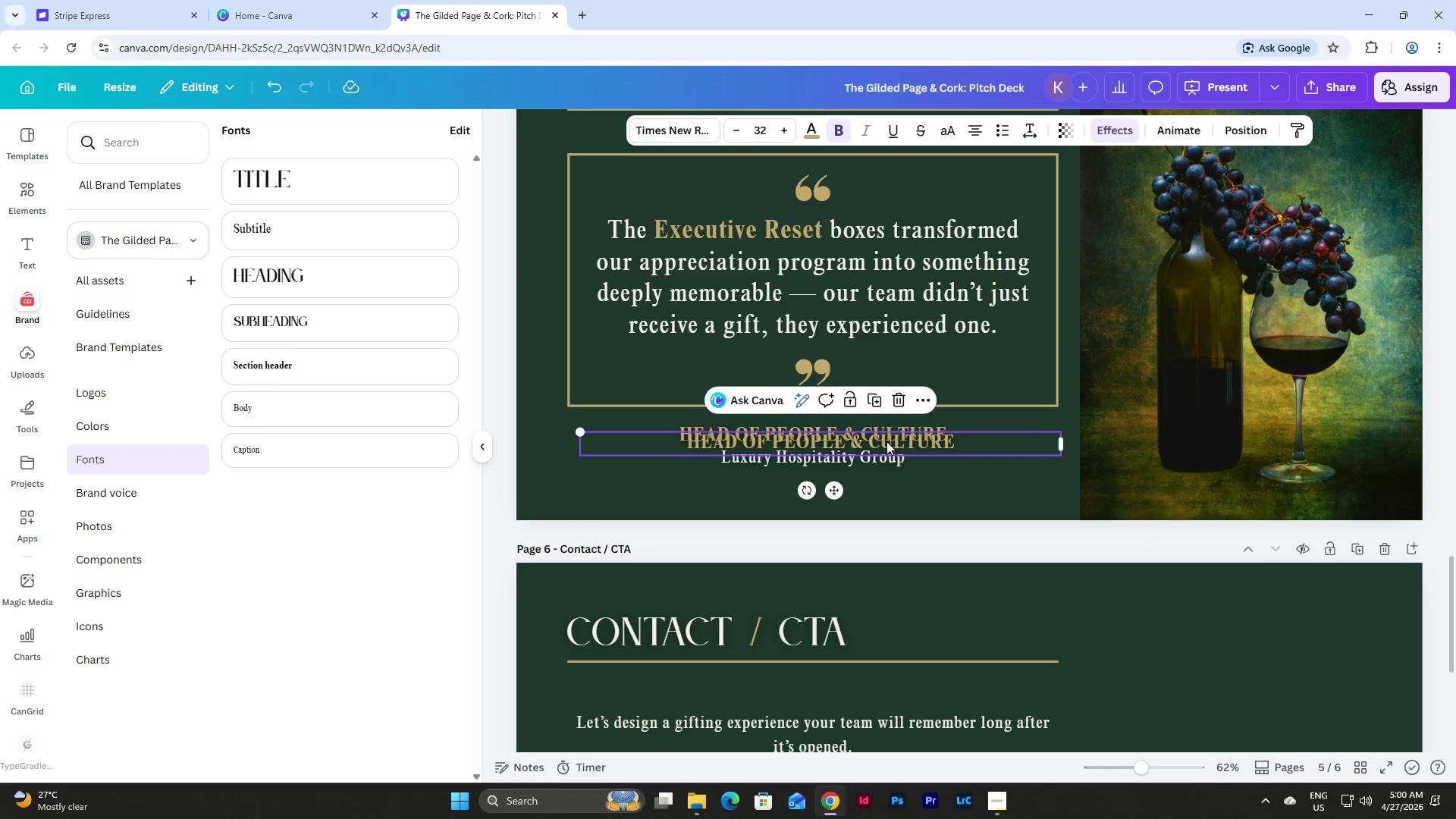 
left_click_drag(start_coordinate=[880, 439], to_coordinate=[865, 523])
 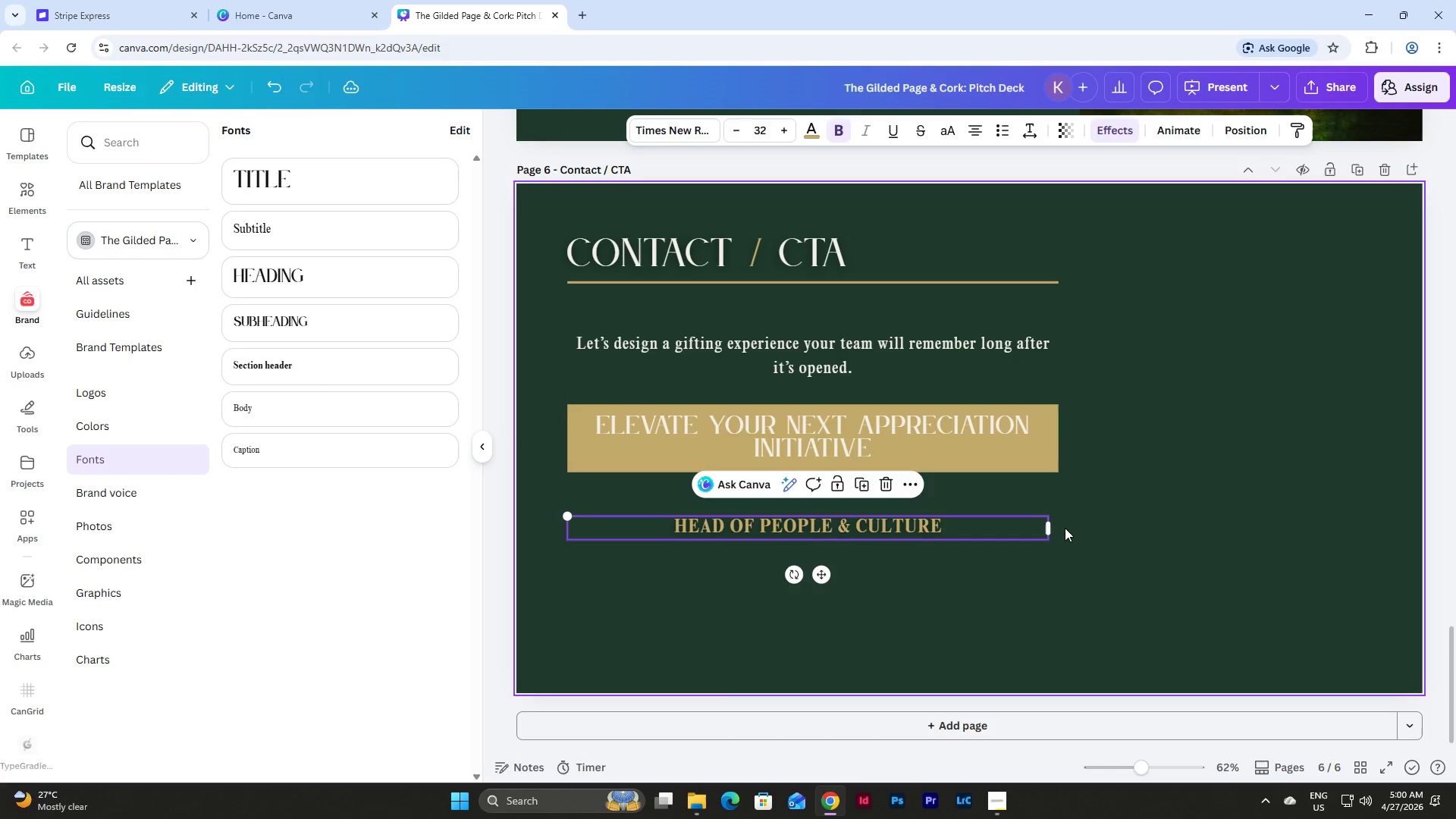 
scroll: coordinate [887, 484], scroll_direction: down, amount: 6.0
 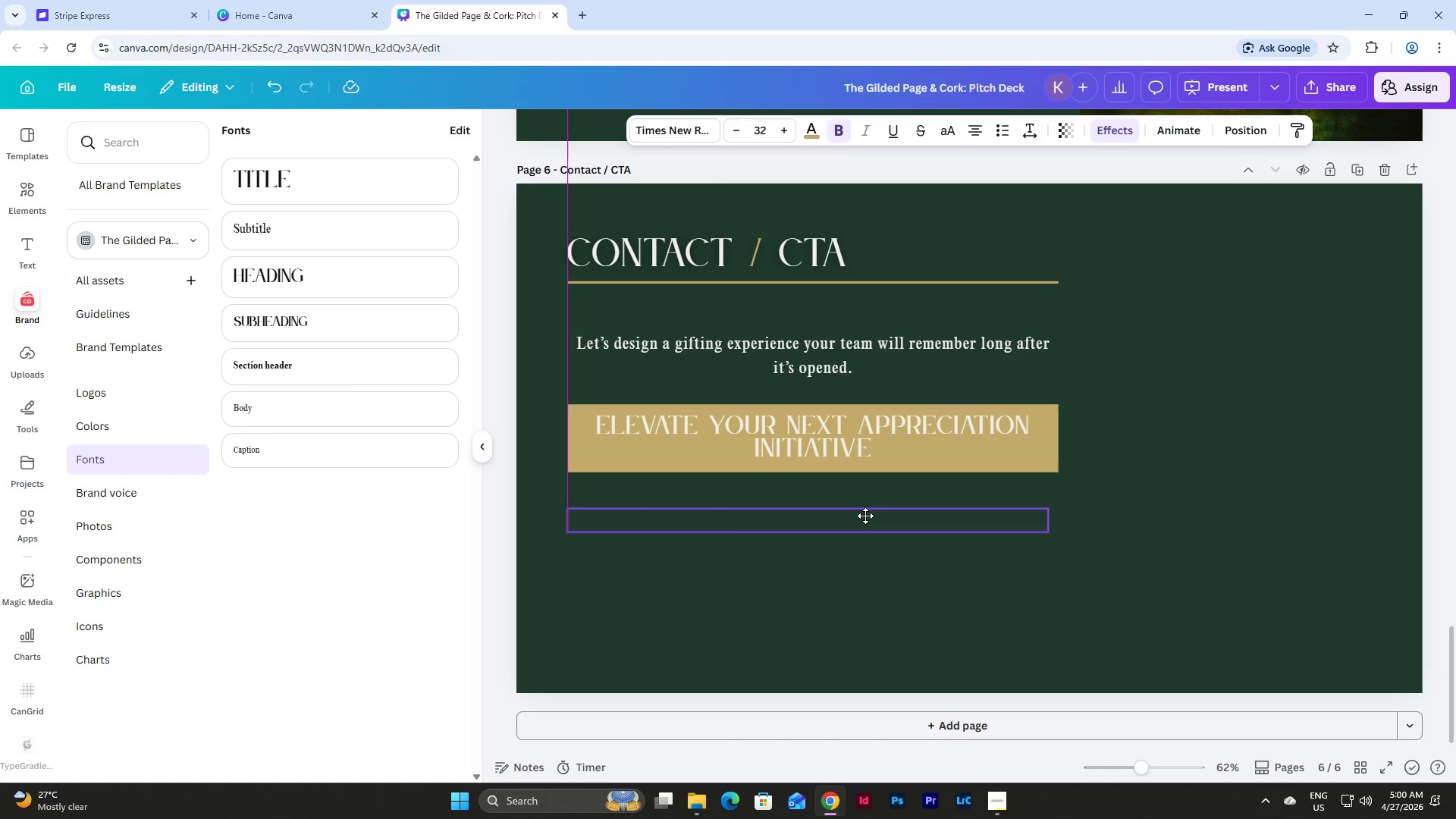 
left_click_drag(start_coordinate=[1050, 530], to_coordinate=[1062, 530])
 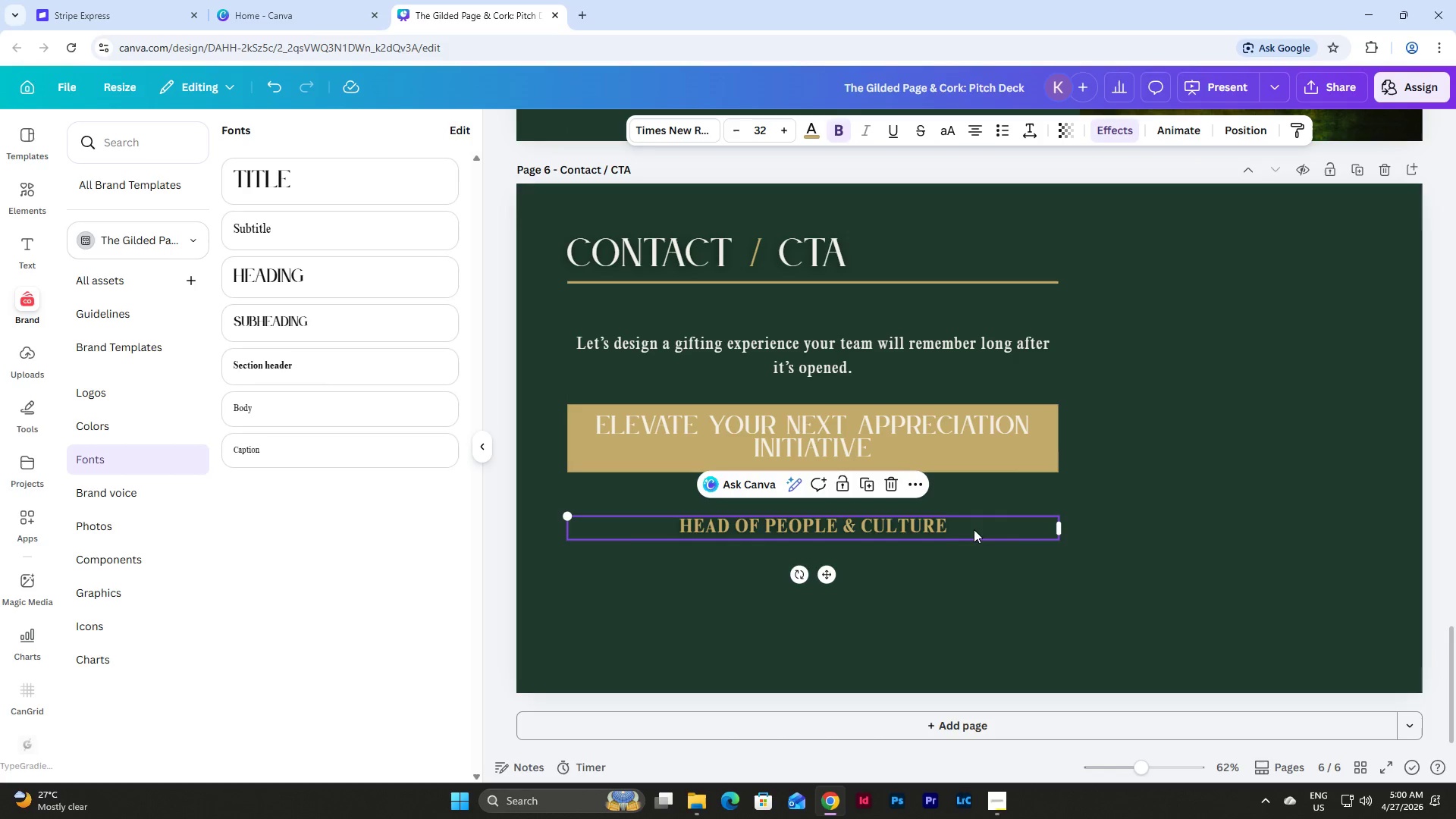 
left_click([974, 529])
 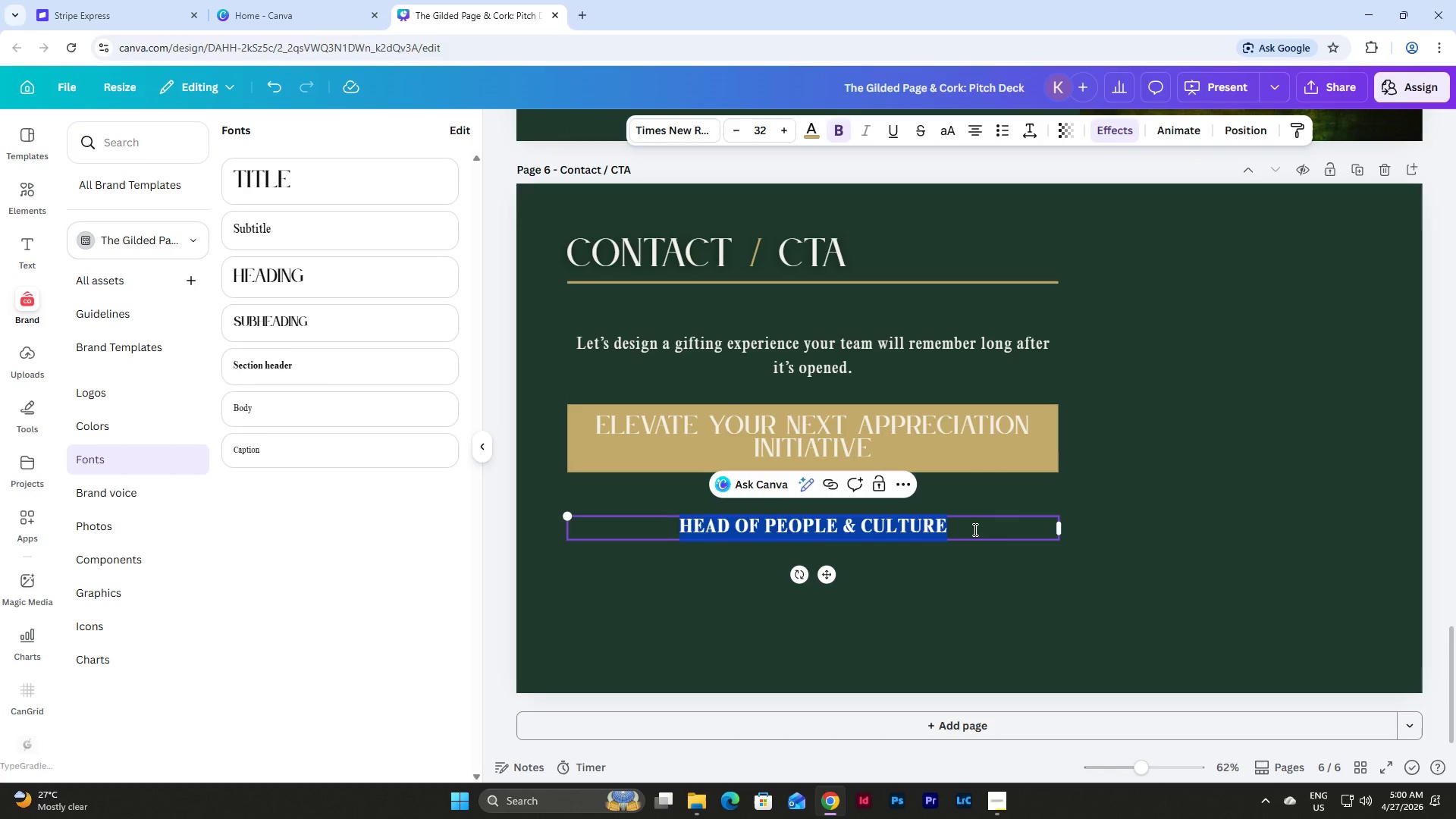 
type(SALES MANAGER)
 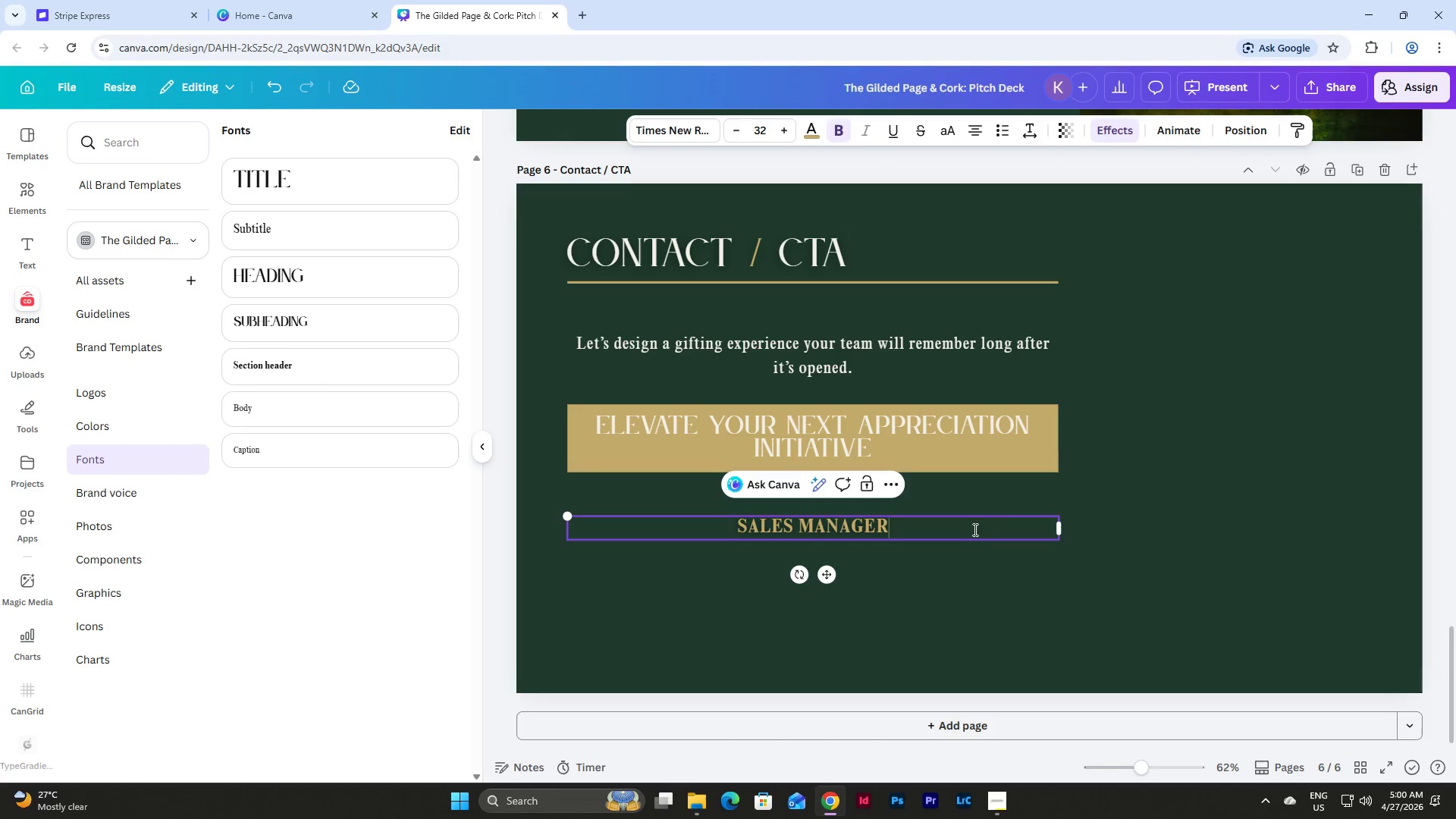 
left_click([984, 579])
 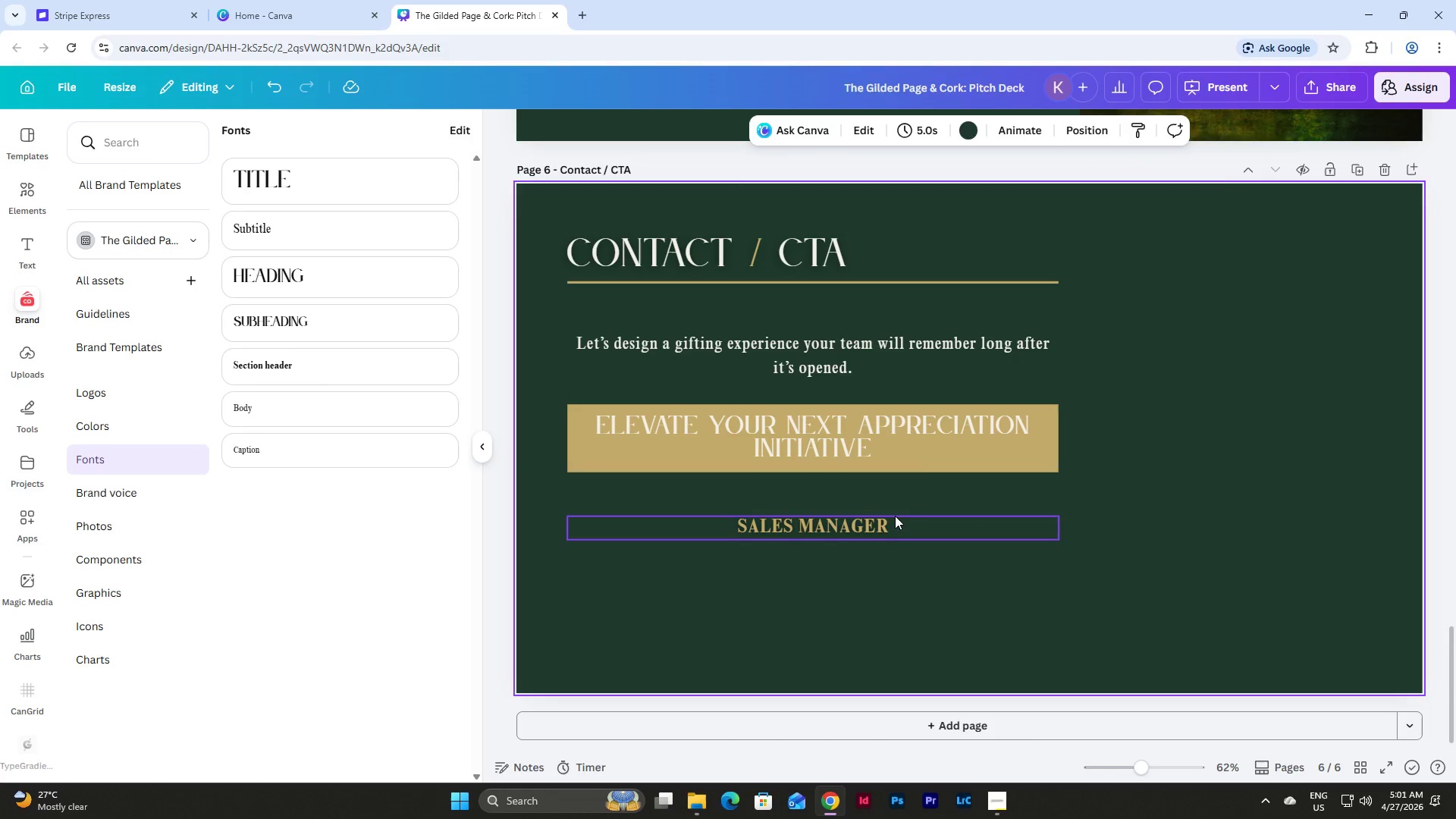 
left_click([895, 516])
 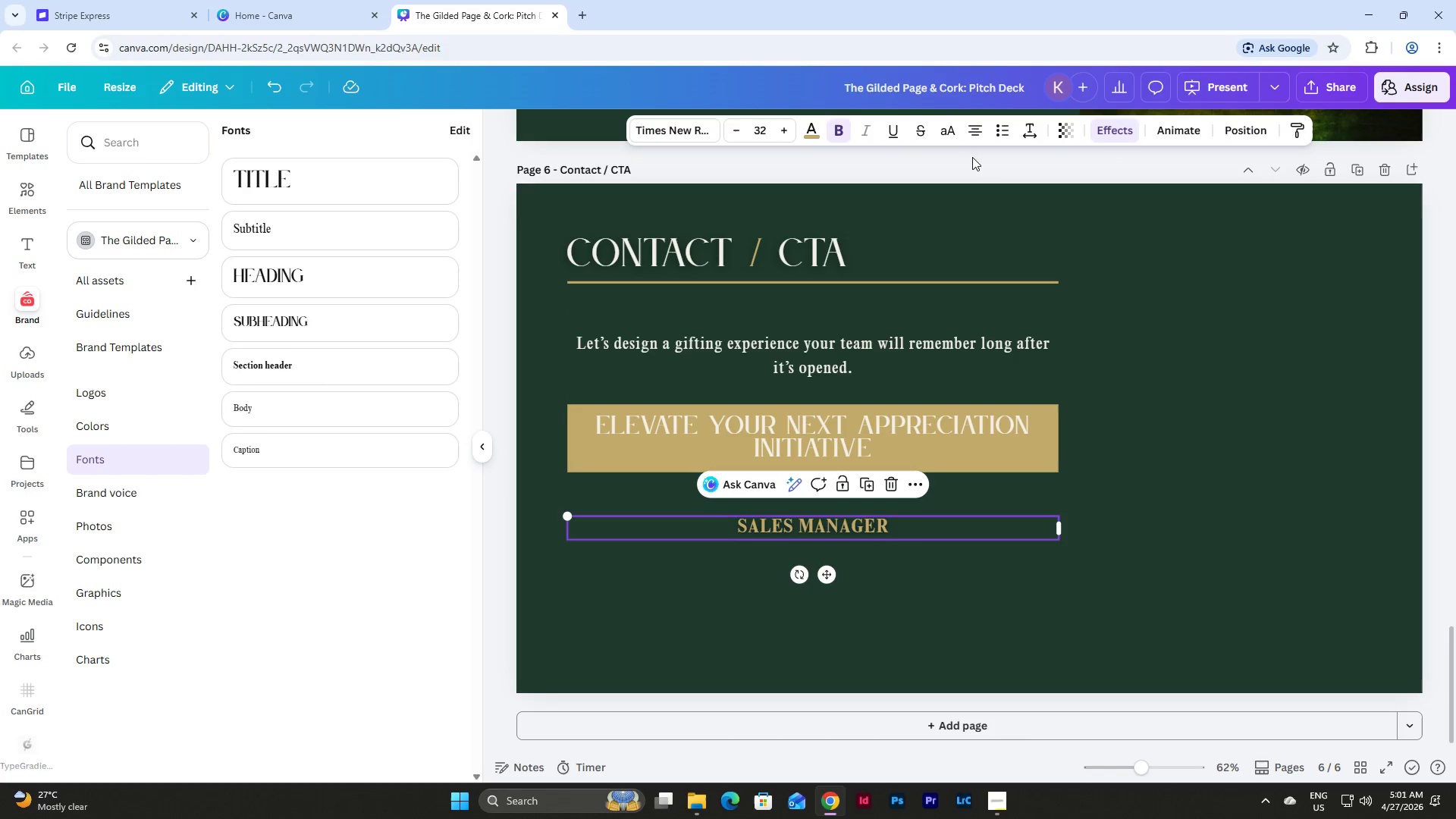 
left_click([977, 127])
 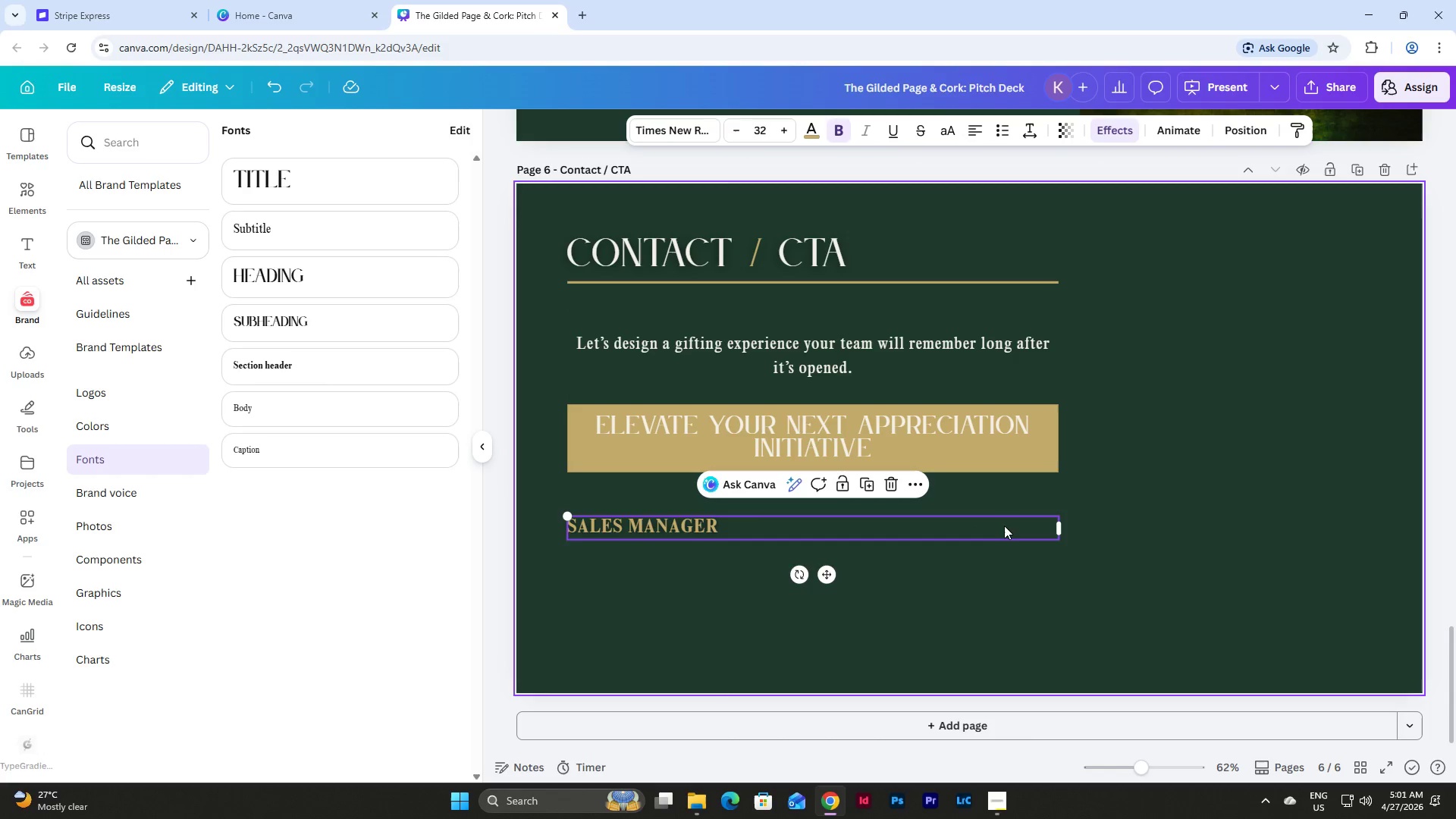 
left_click([1007, 601])
 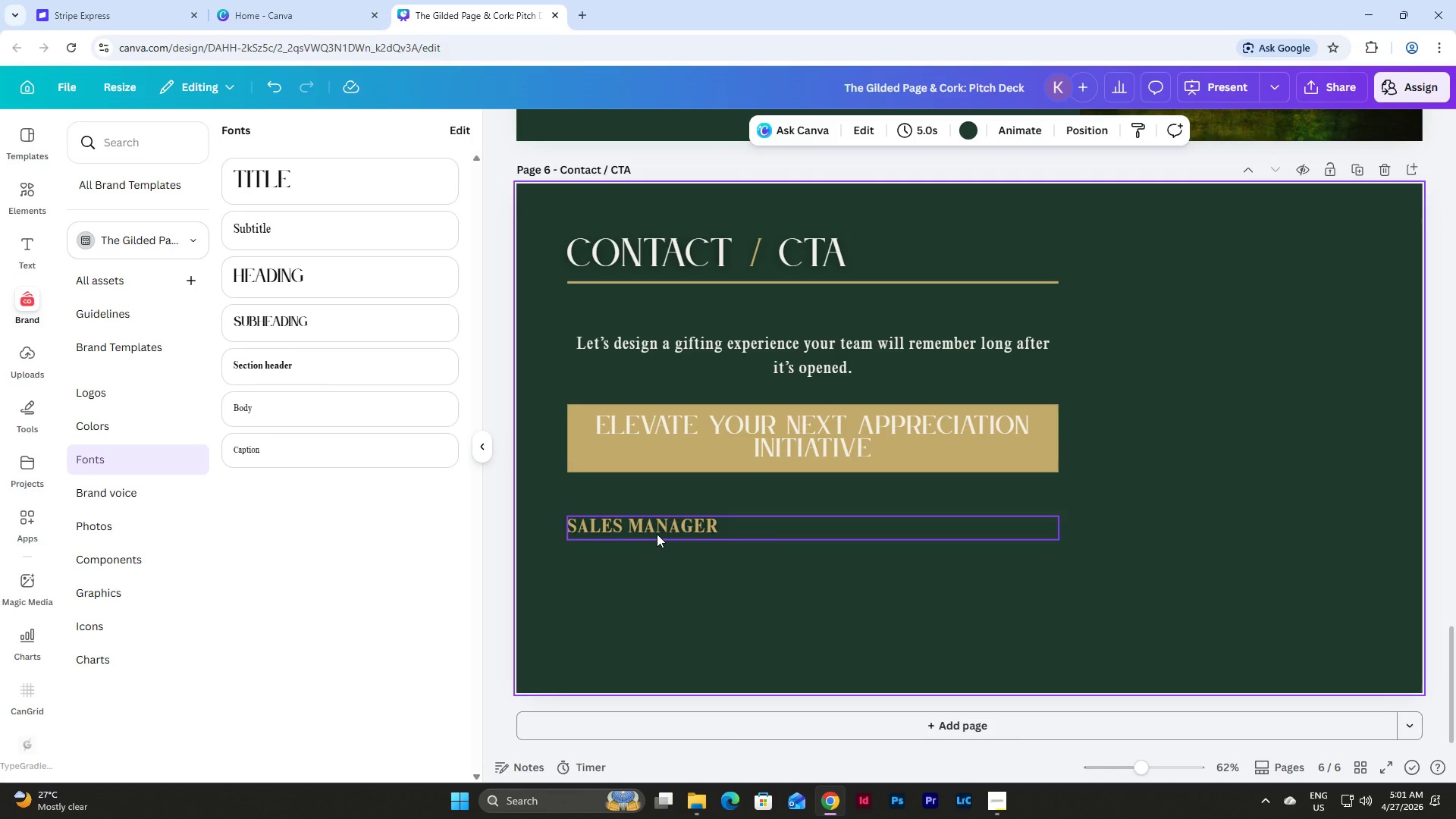 
wait(5.88)
 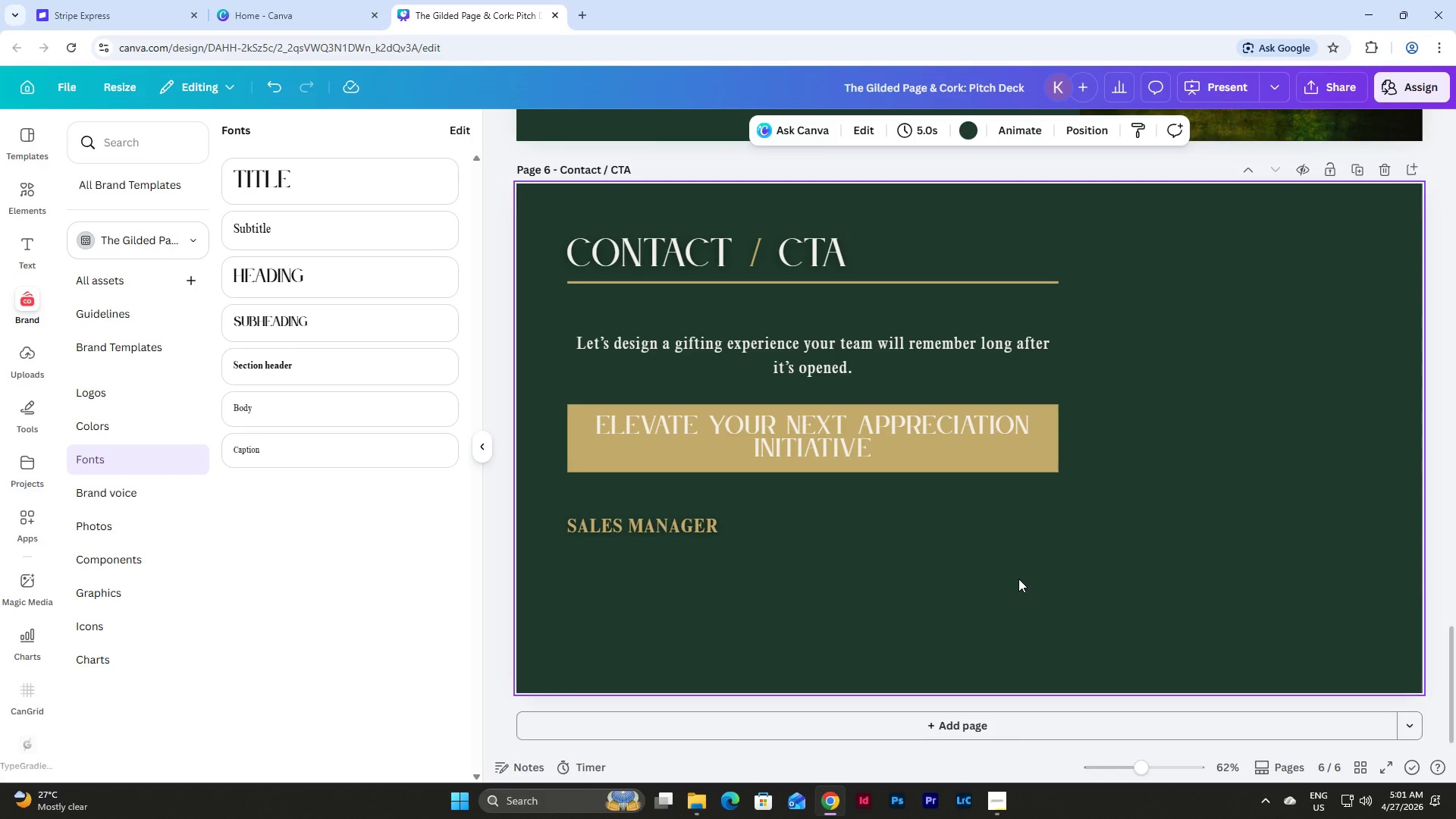 
left_click([851, 587])
 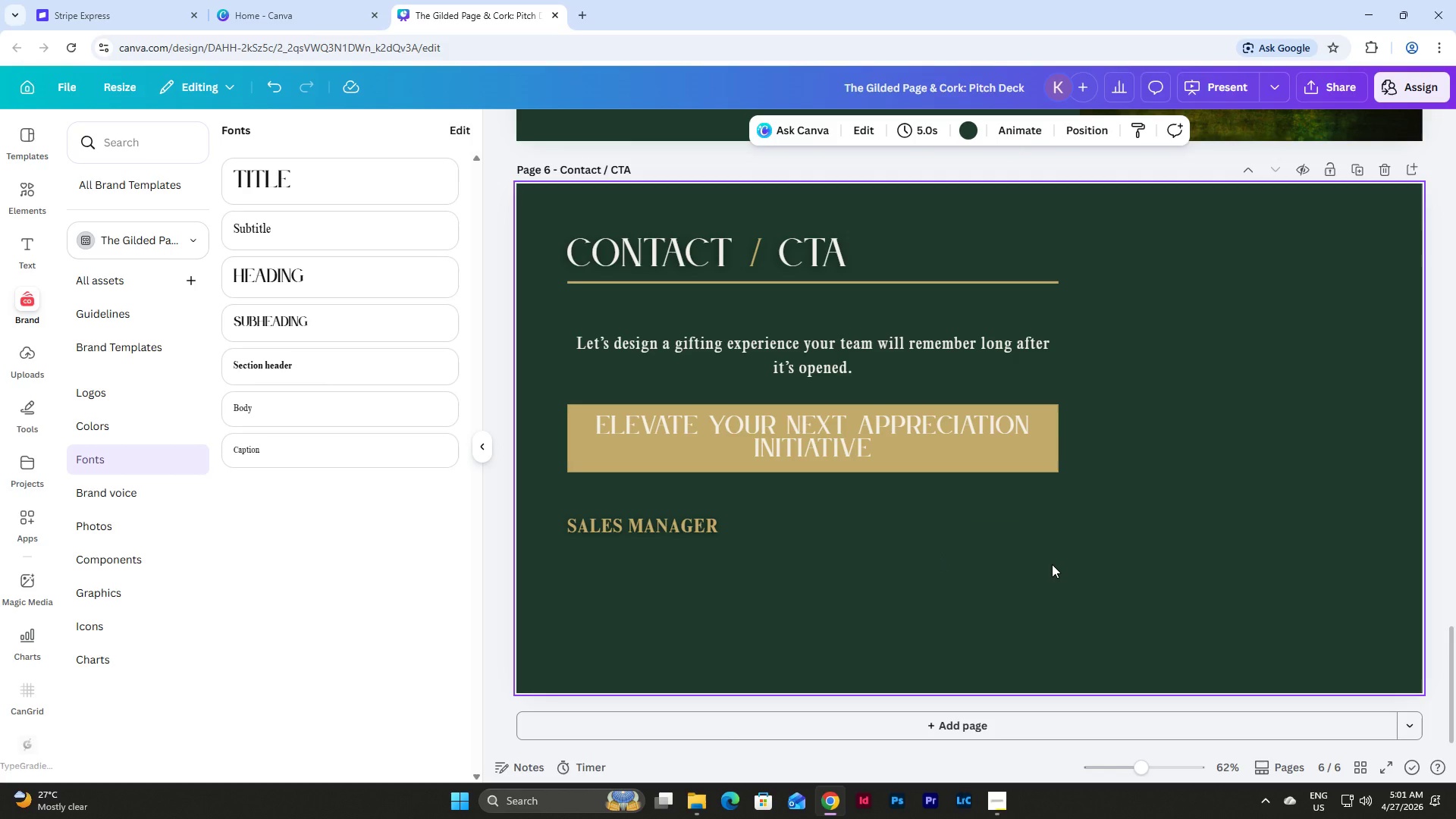 
wait(5.39)
 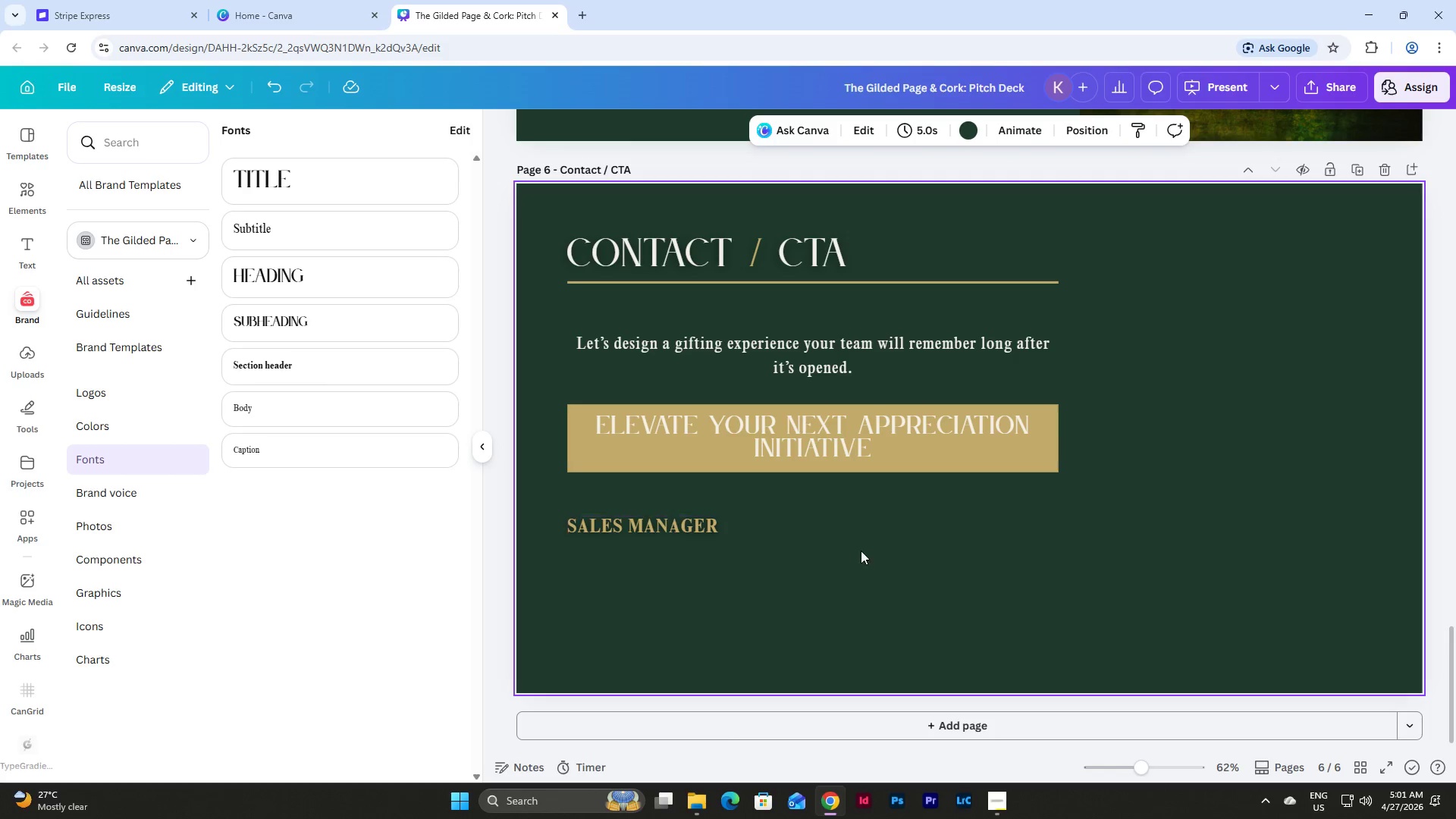 
scroll: coordinate [1052, 564], scroll_direction: up, amount: 5.0
 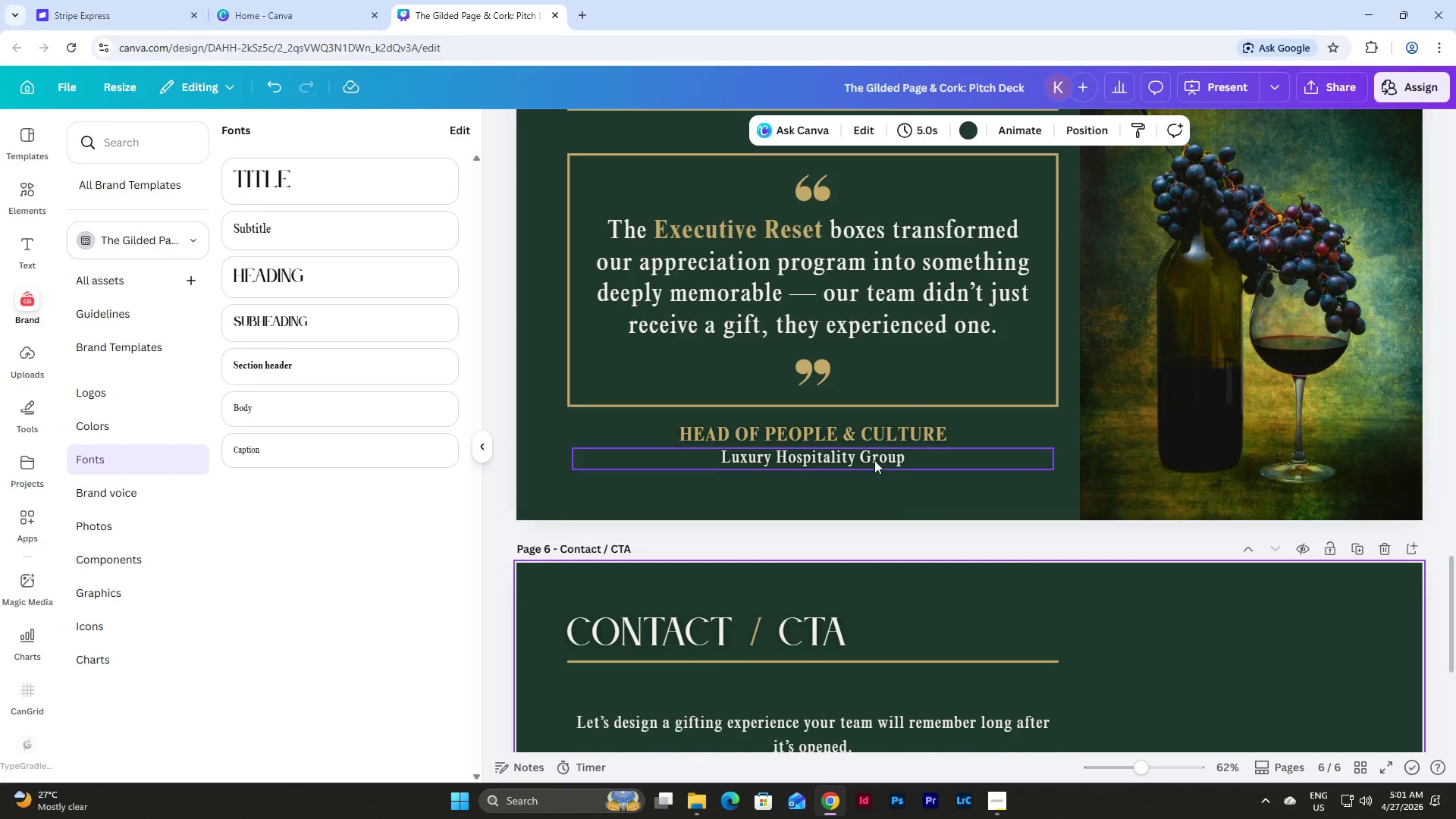 
left_click([870, 457])
 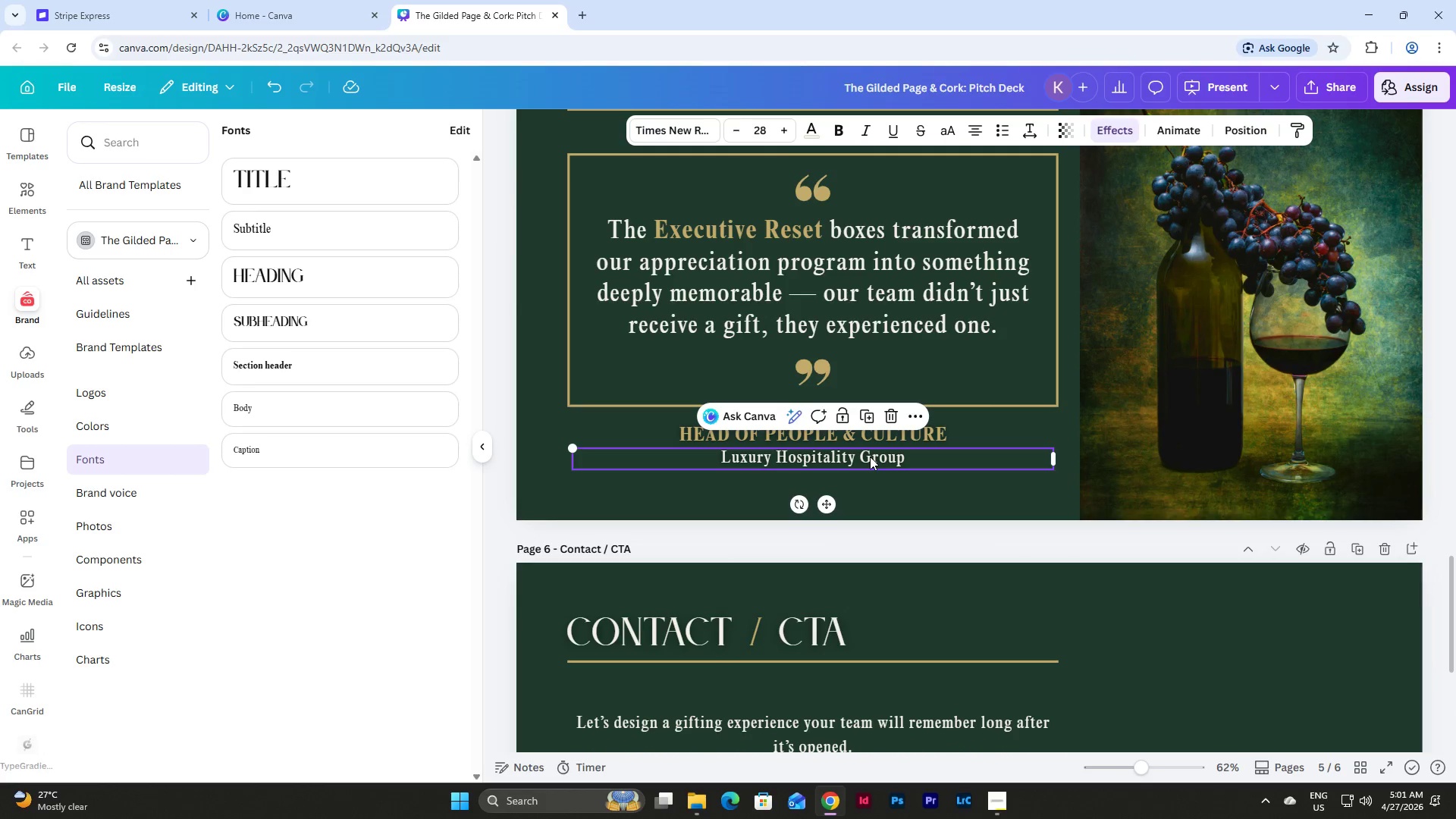 
key(Control+C)
 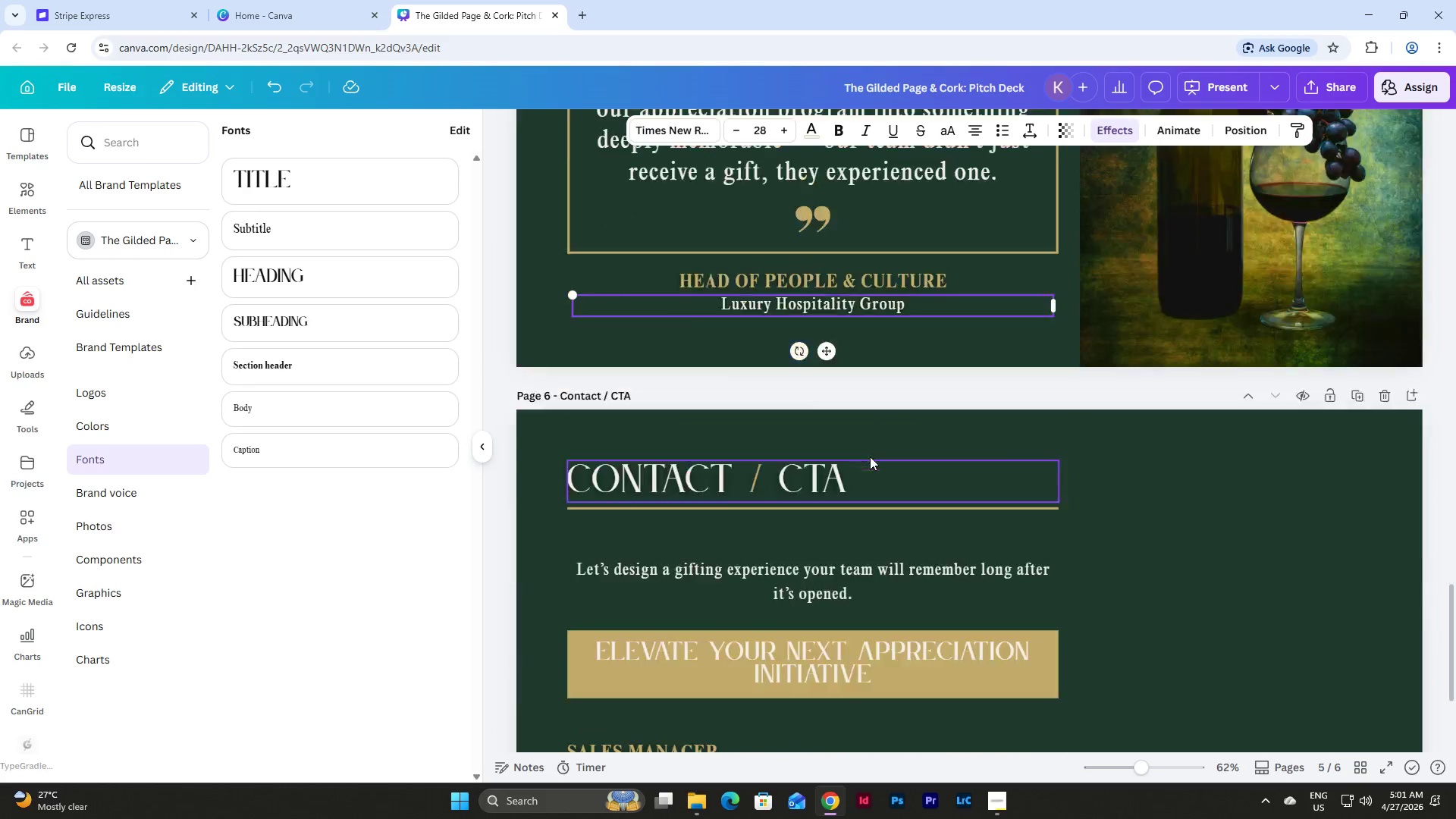 
left_click([764, 568])
 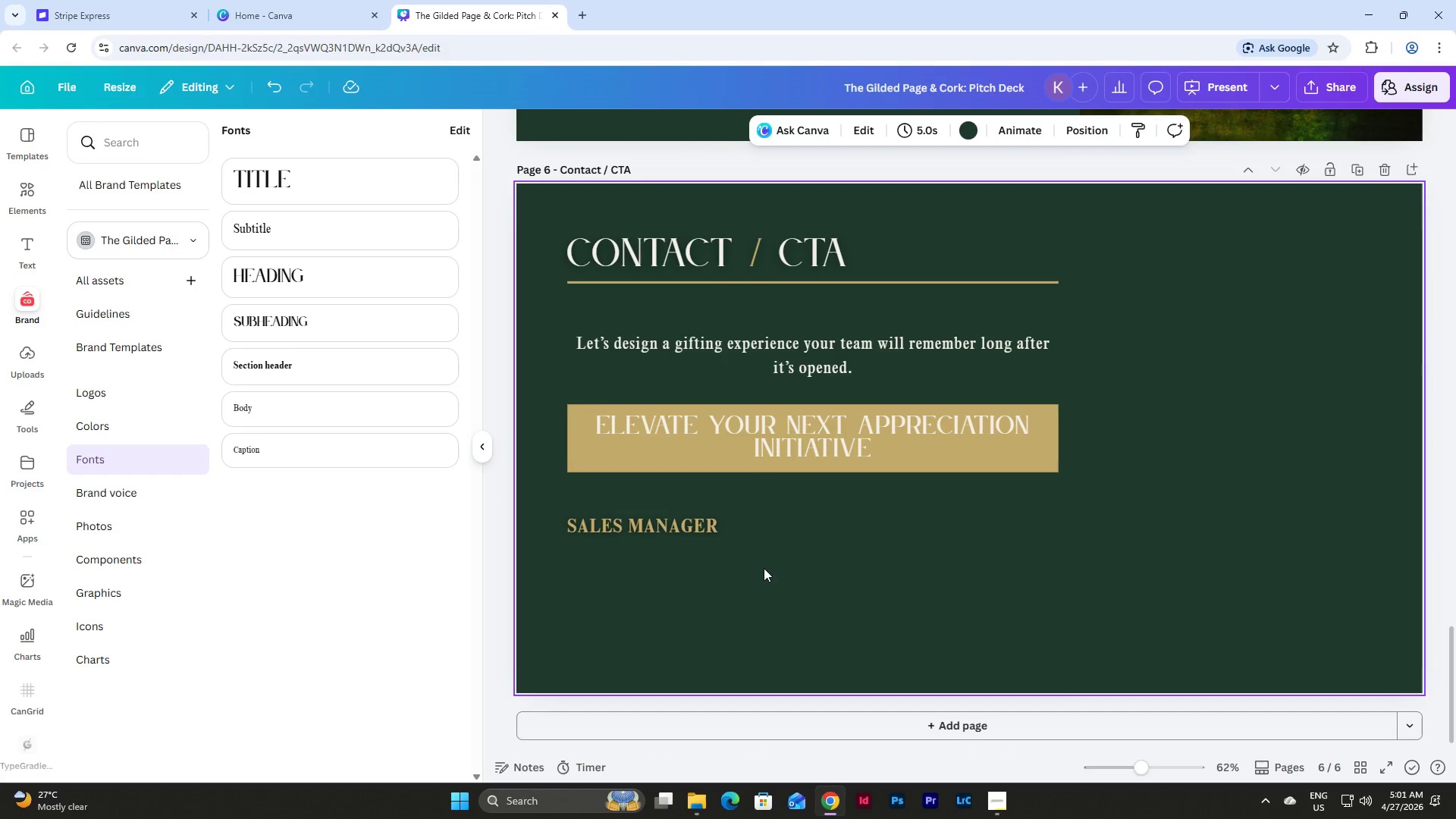 
scroll: coordinate [870, 457], scroll_direction: down, amount: 7.0
 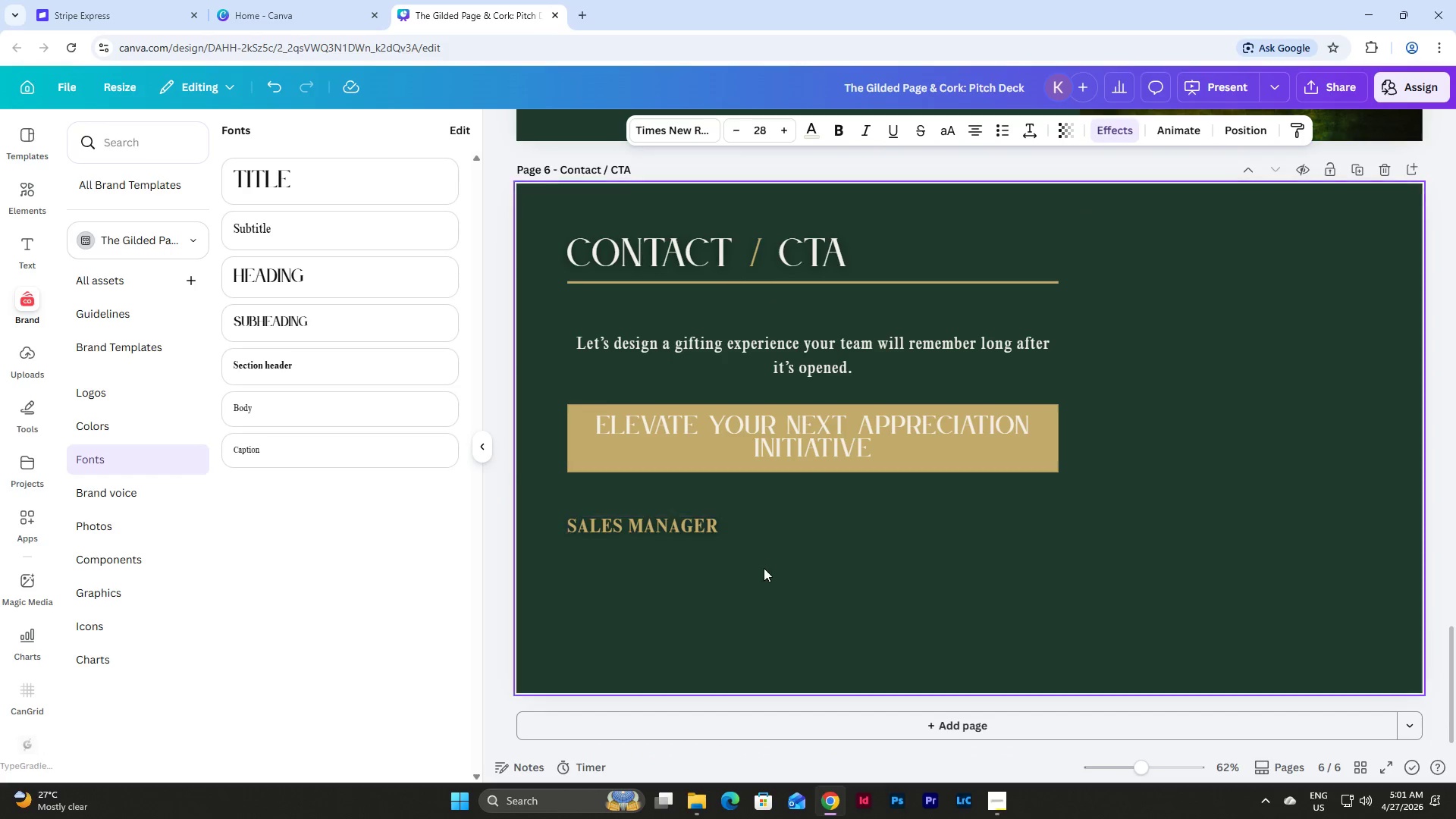 
key(Control+V)
 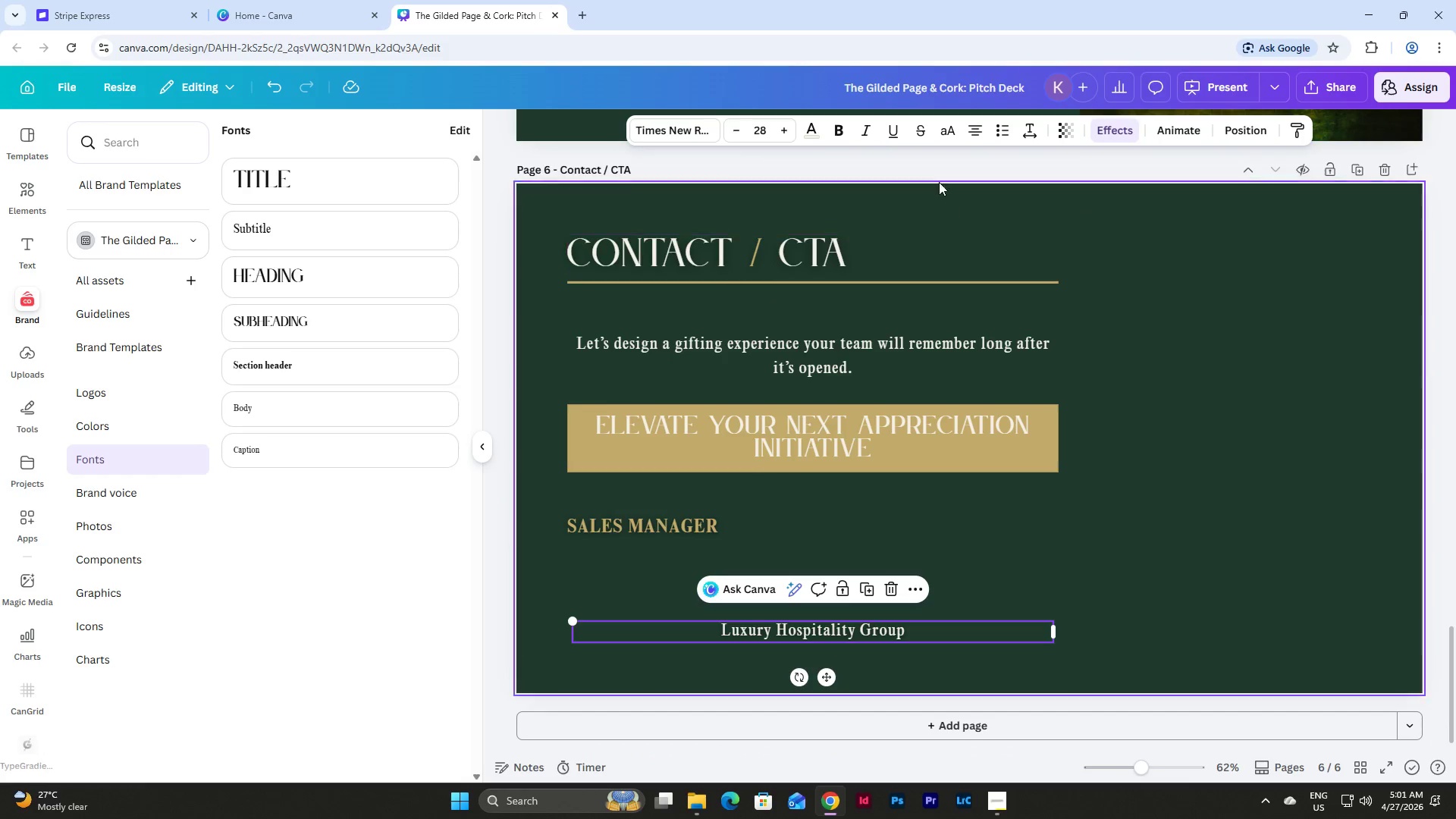 
left_click([971, 133])
 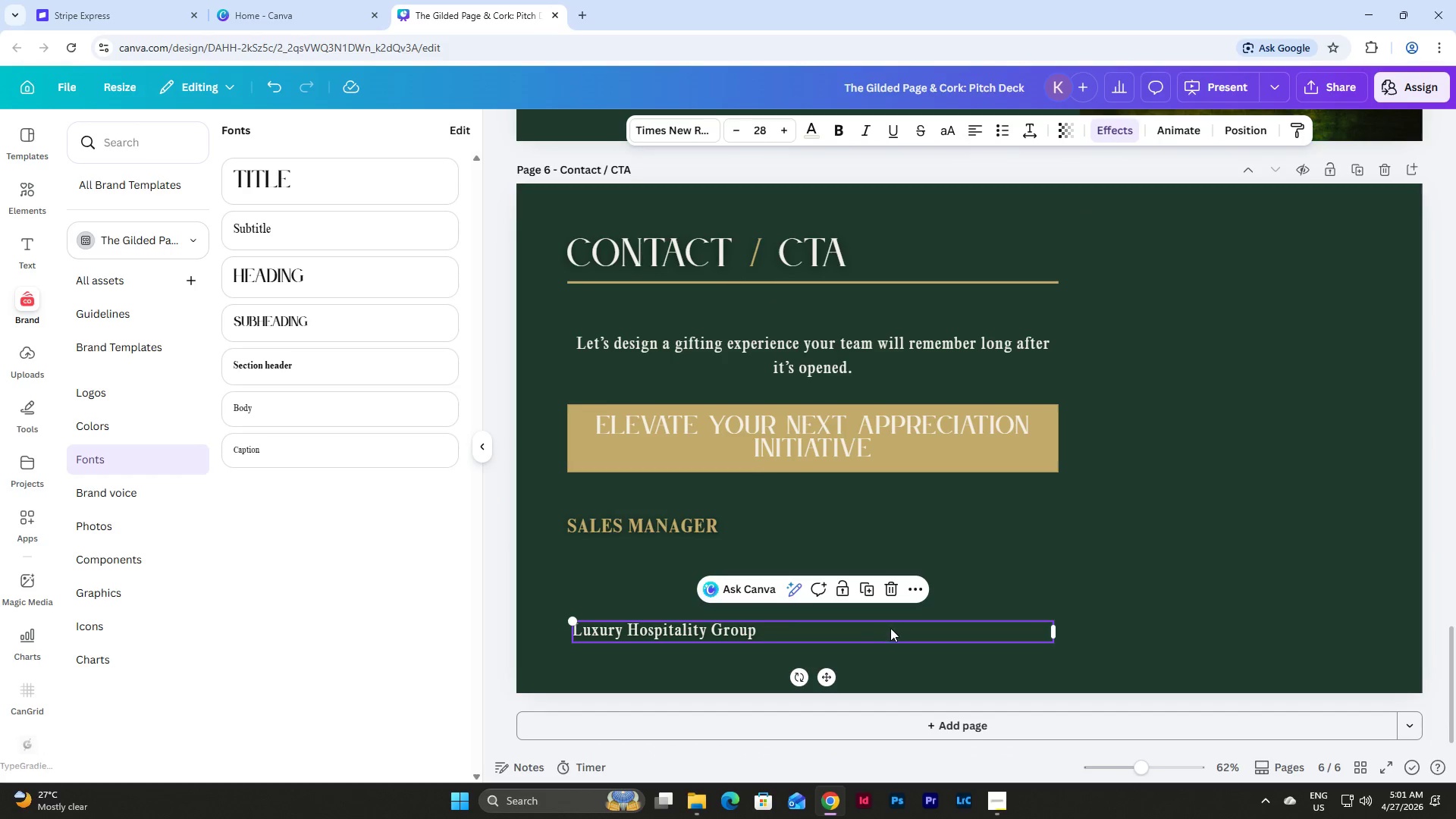 
left_click_drag(start_coordinate=[837, 628], to_coordinate=[868, 522])
 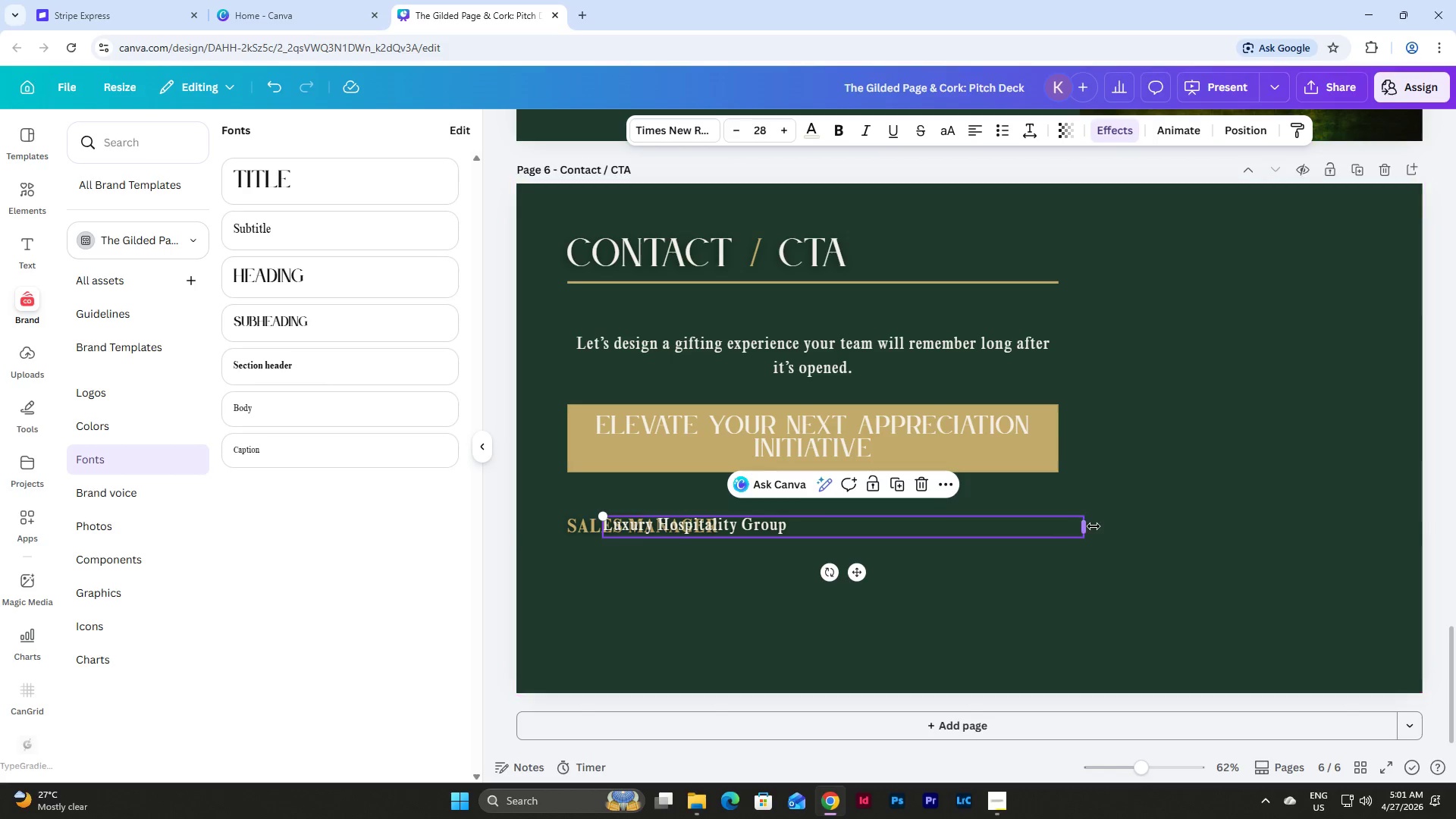 
left_click_drag(start_coordinate=[1088, 527], to_coordinate=[1064, 528])
 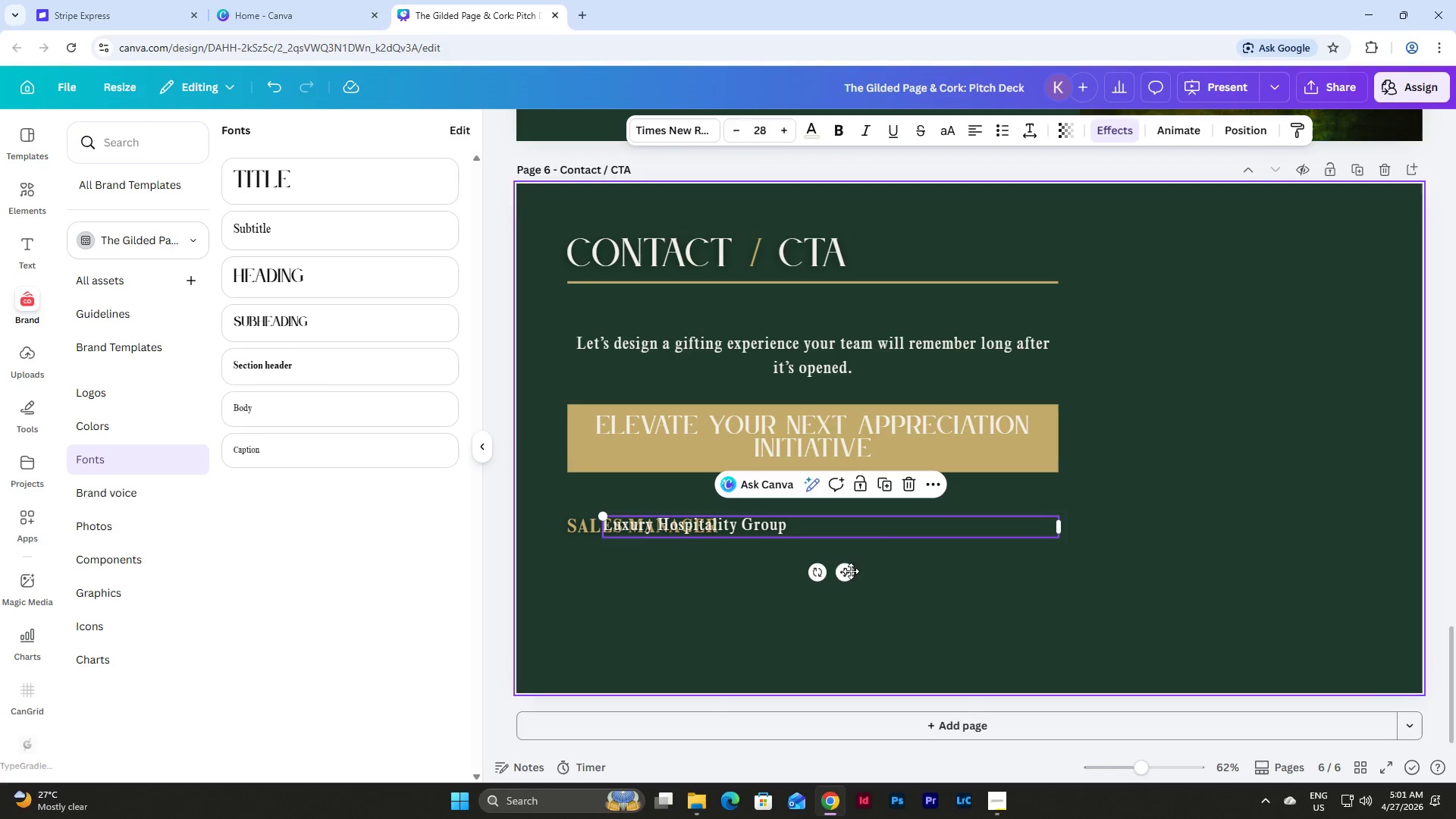 
left_click_drag(start_coordinate=[848, 571], to_coordinate=[848, 606])
 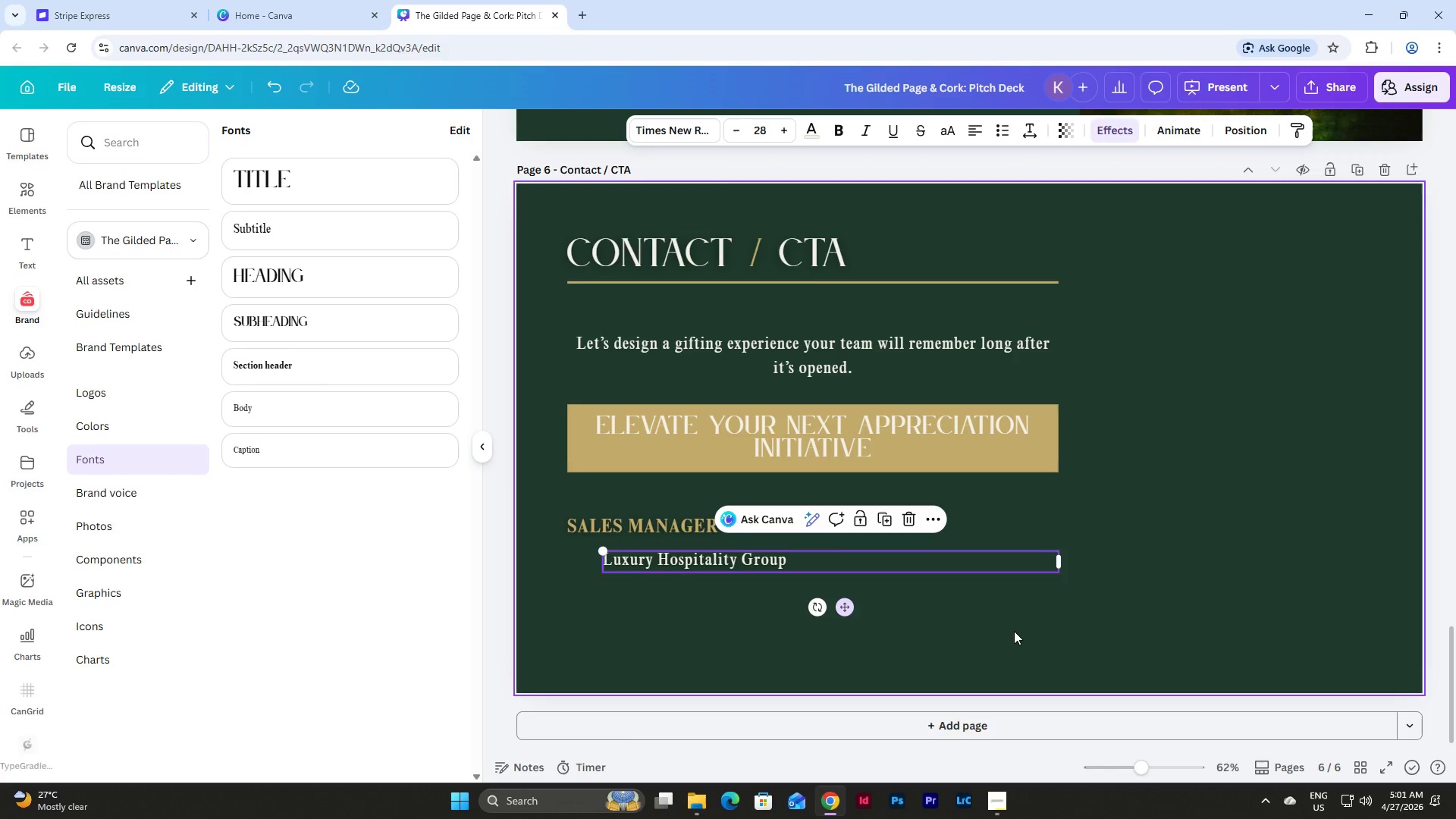 
left_click([1014, 631])
 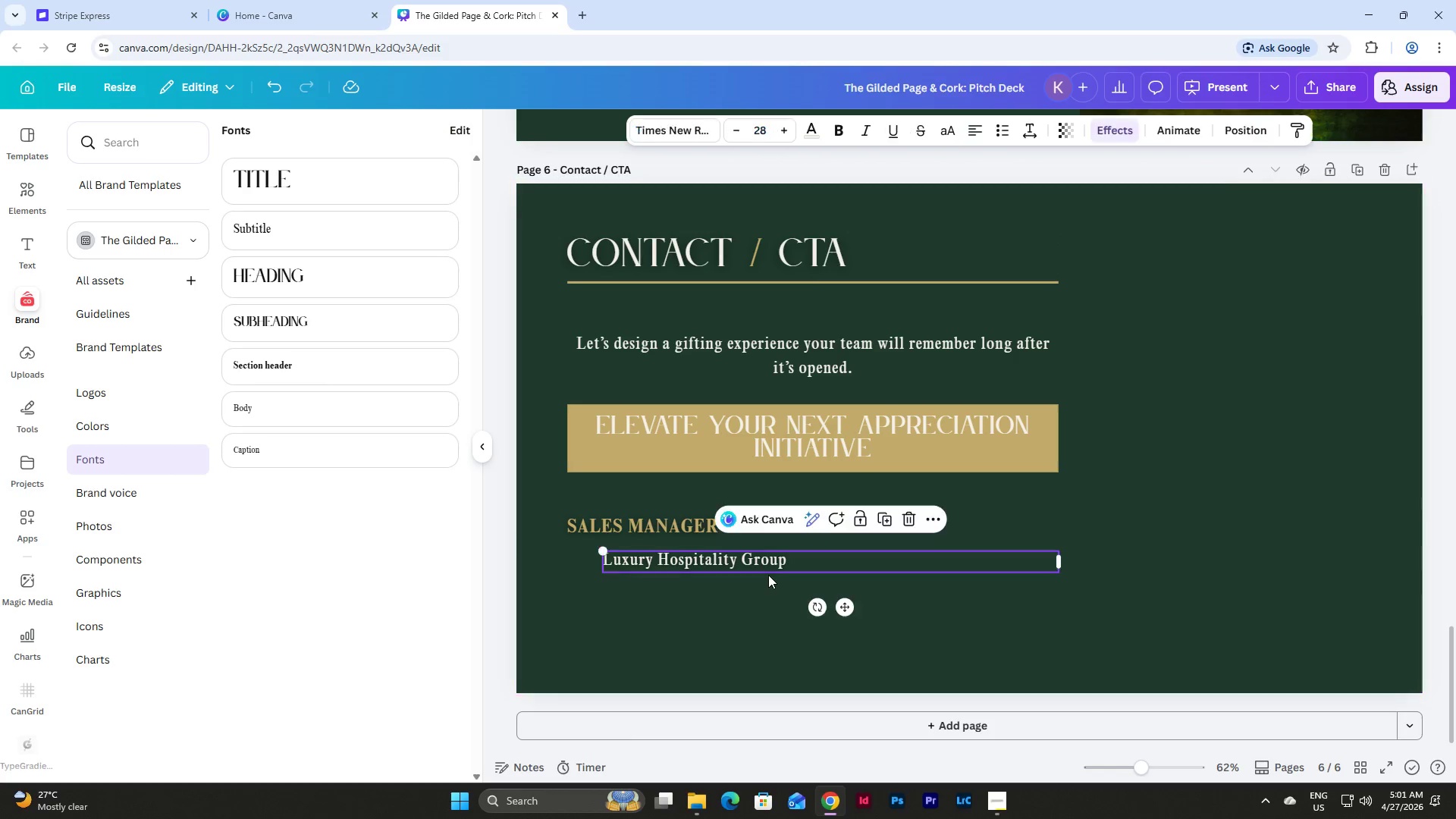 
double_click([787, 560])
 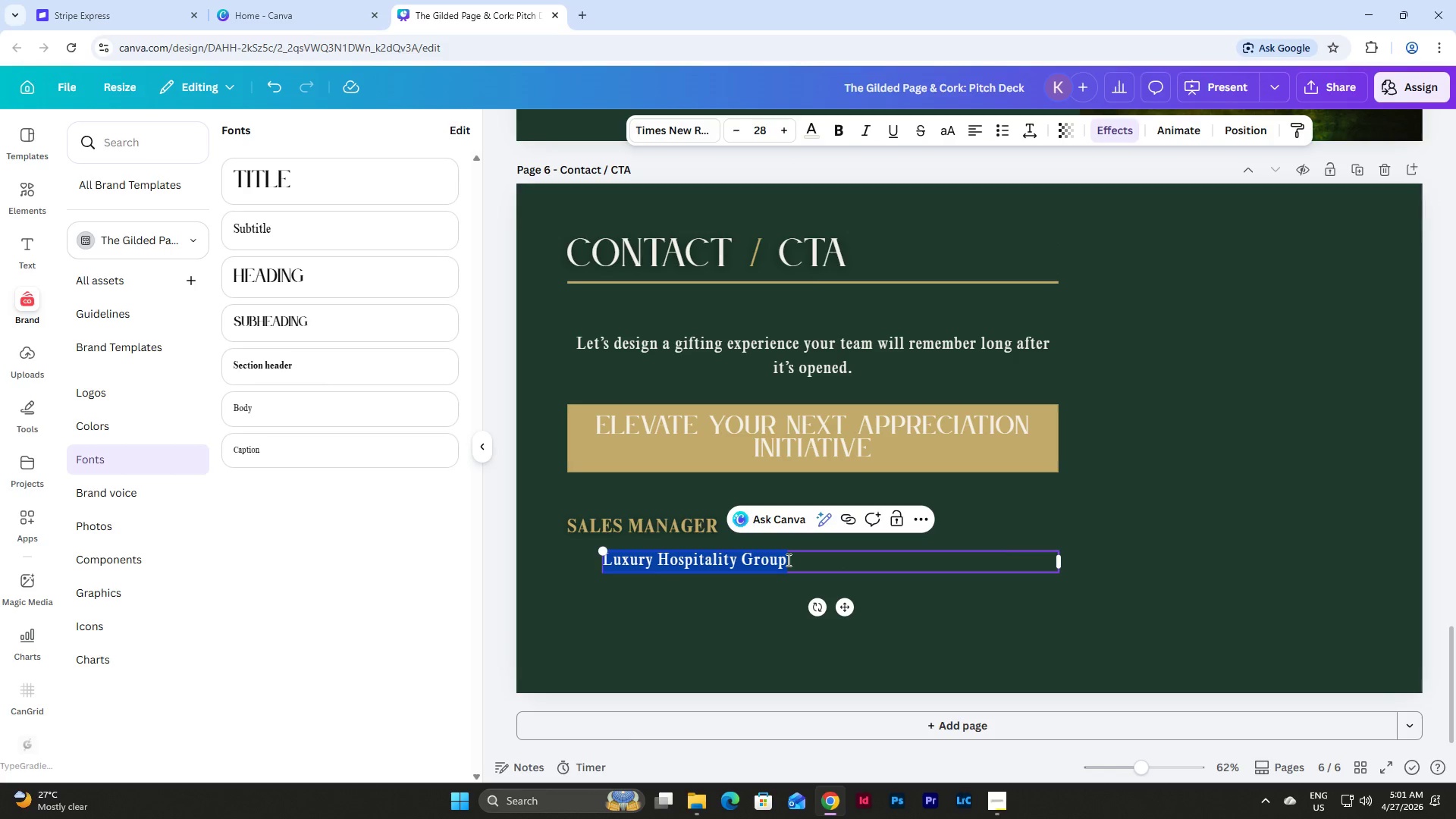 
triple_click([787, 560])
 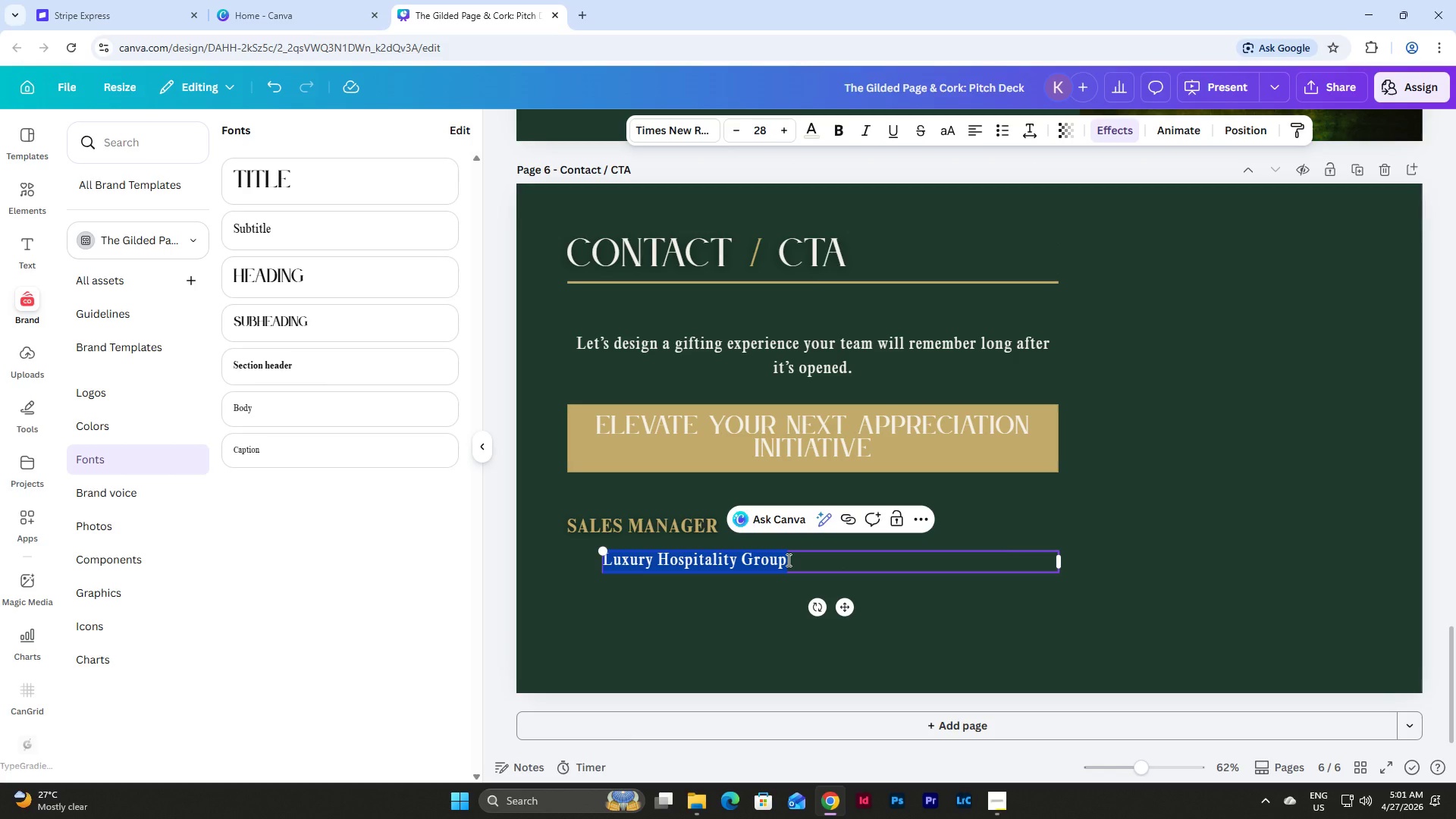 
type(hello )
key(Backspace)
type(@gilded)
 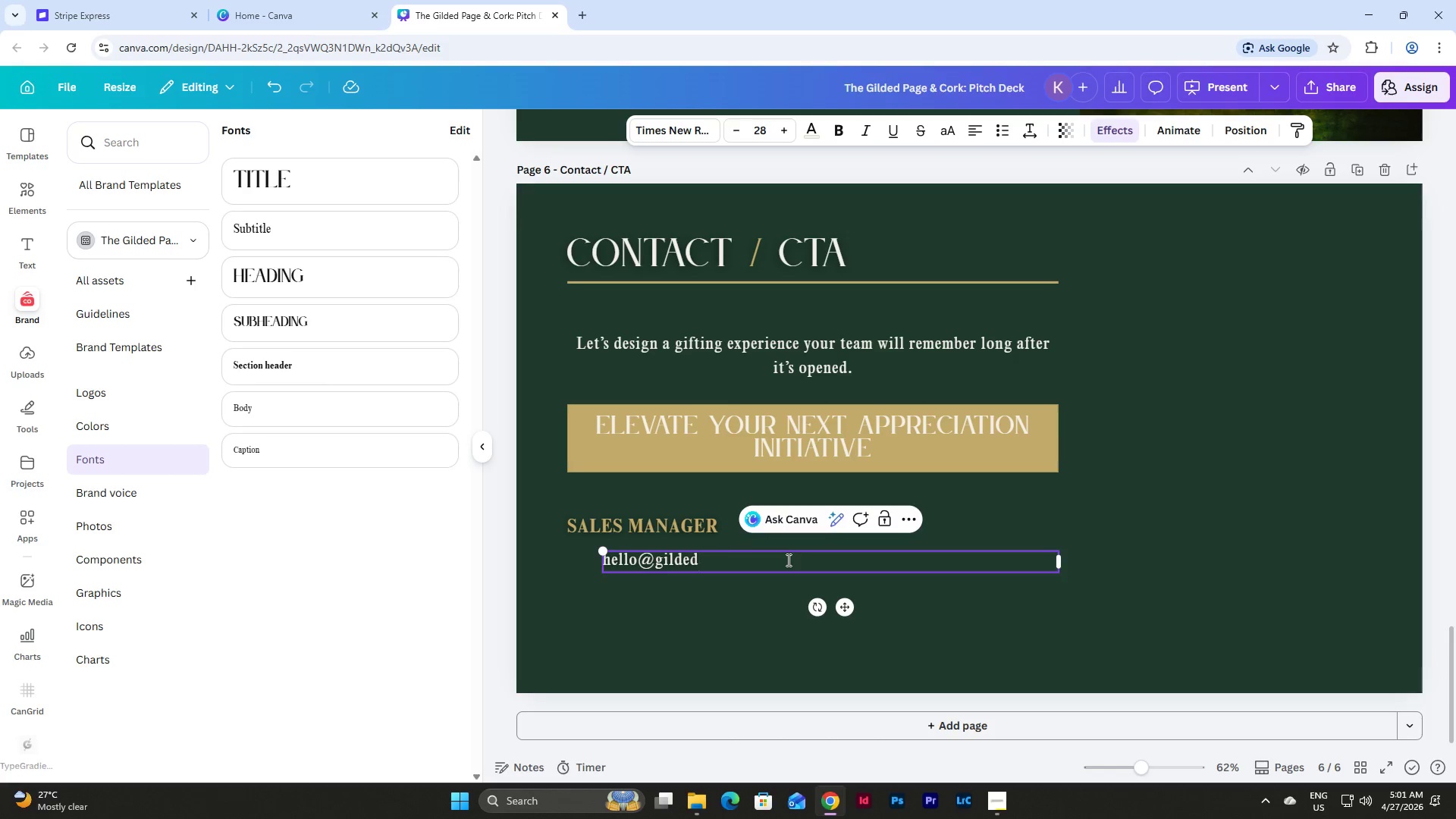 
wait(5.25)
 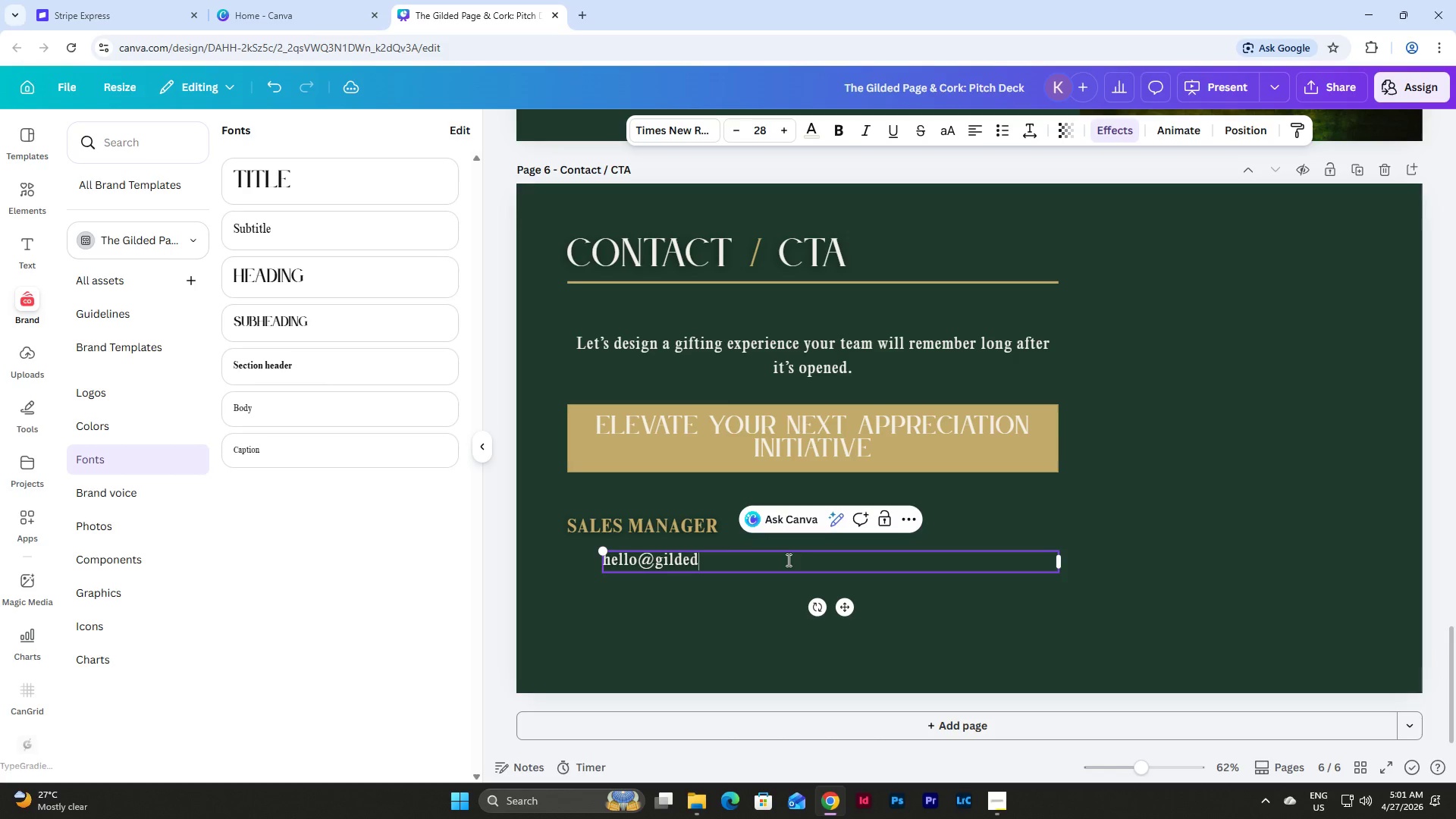 
type(page)
 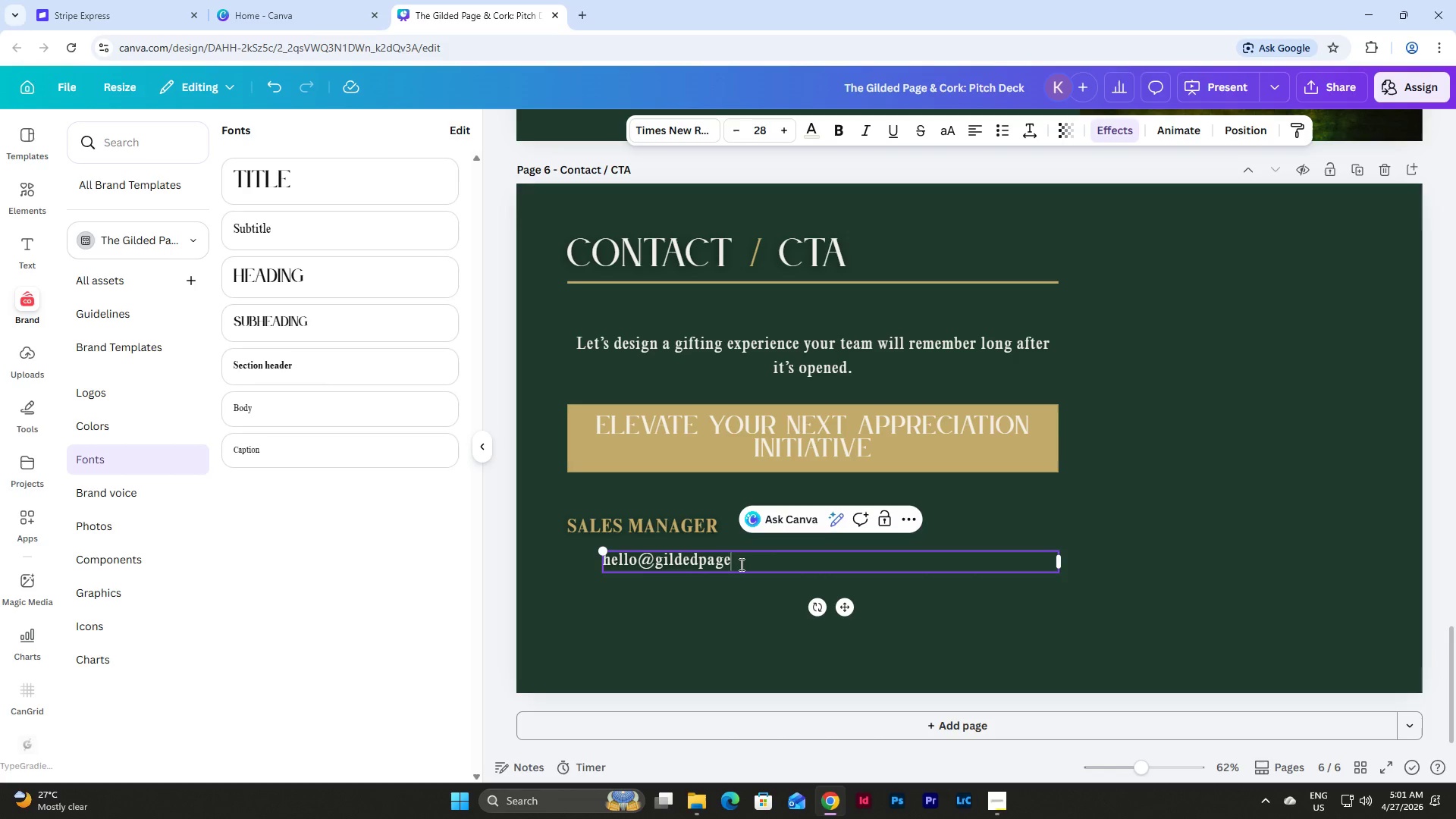 
type(cork.com)
 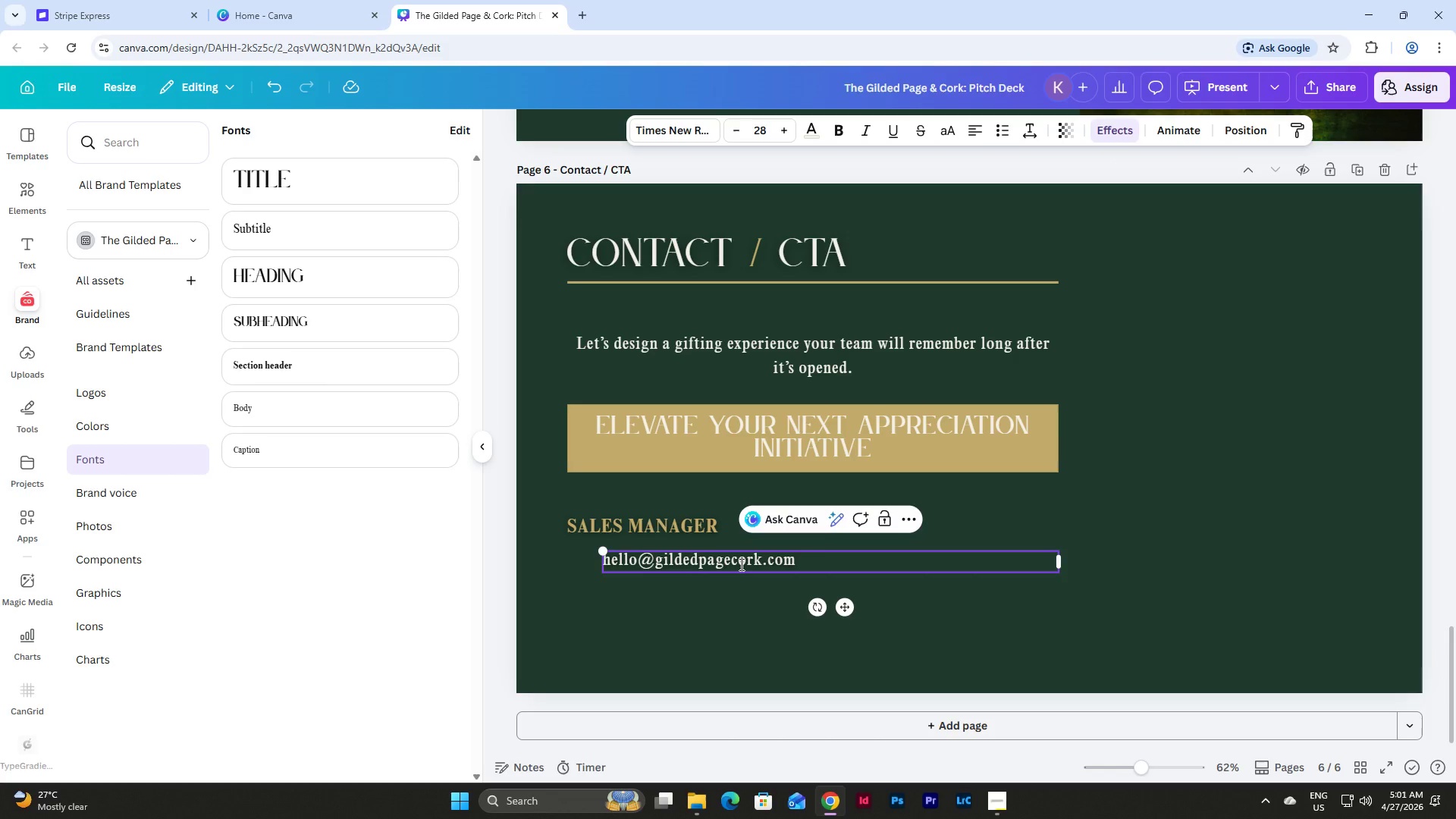 
key(Enter)
 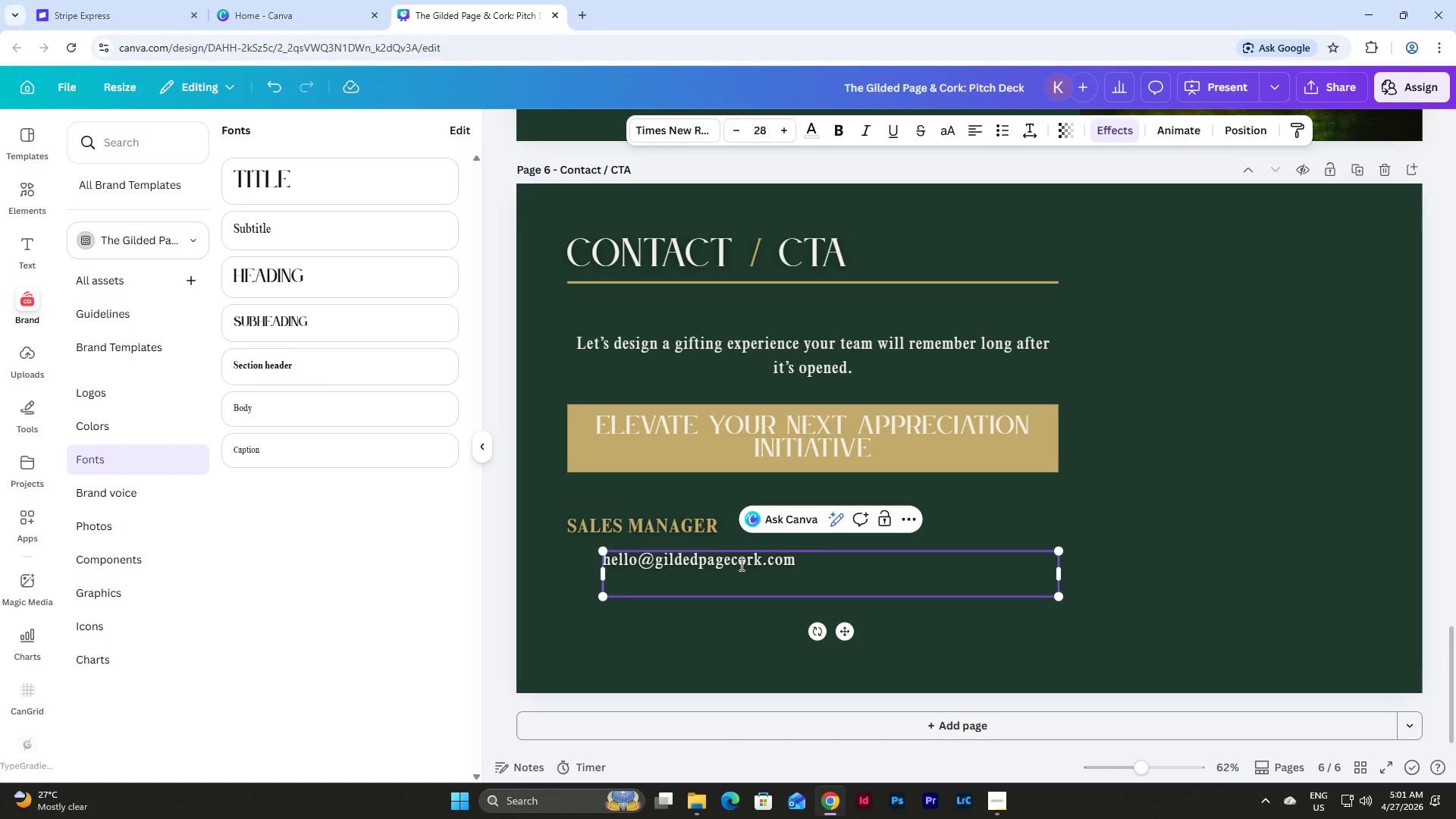 
key(Backspace)
 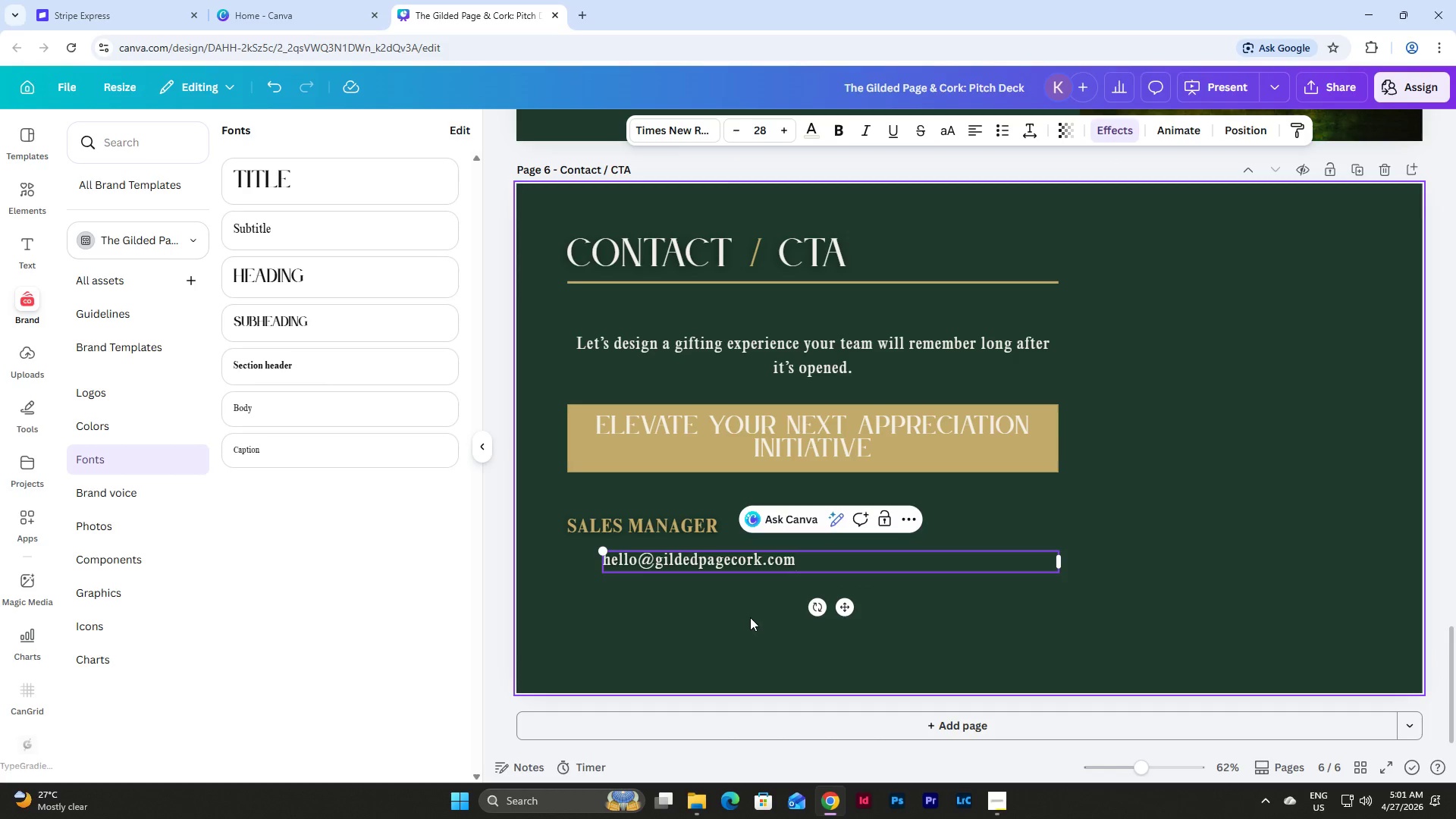 
double_click([757, 567])
 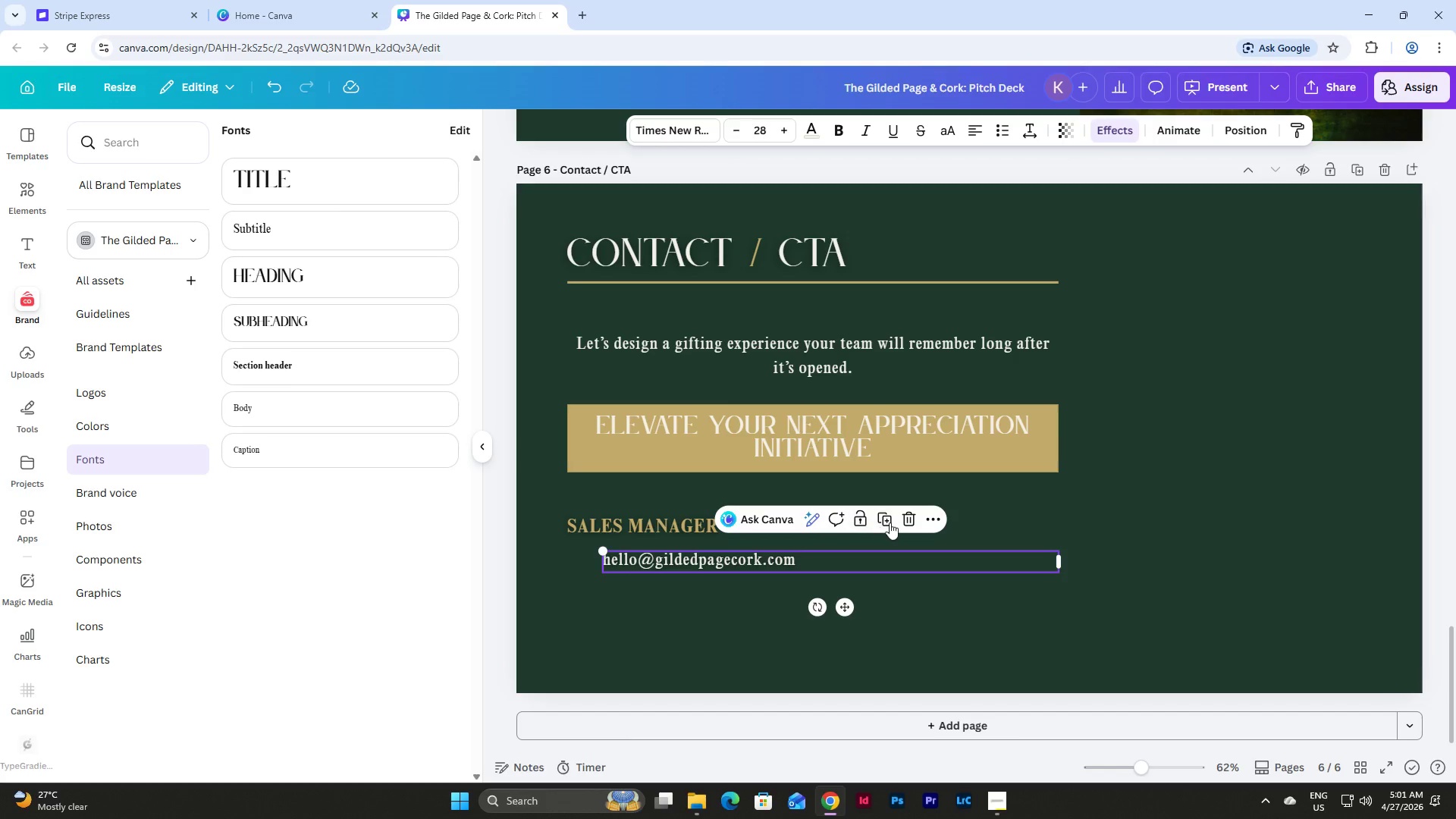 
left_click([889, 520])
 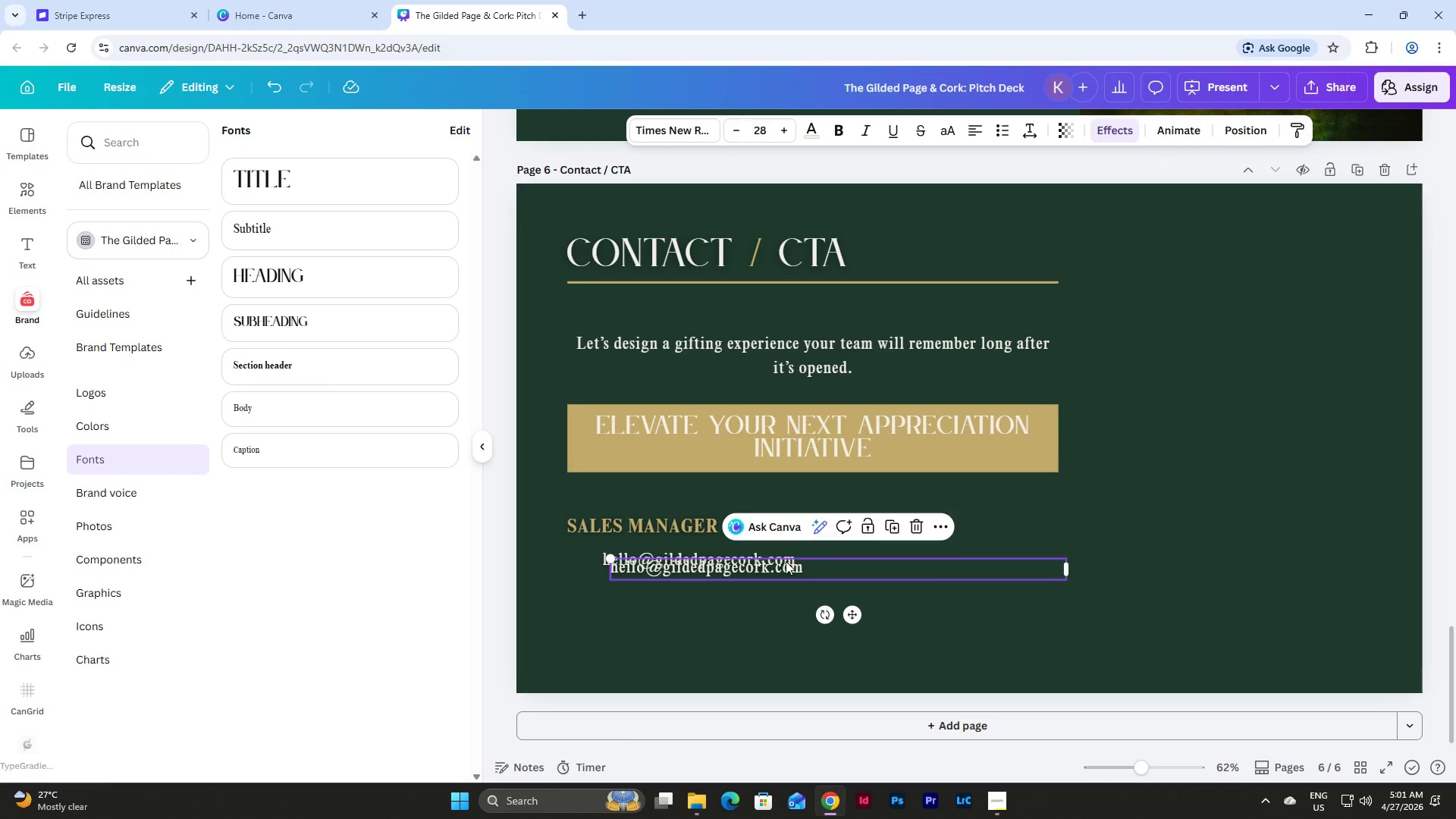 
left_click_drag(start_coordinate=[781, 563], to_coordinate=[777, 581])
 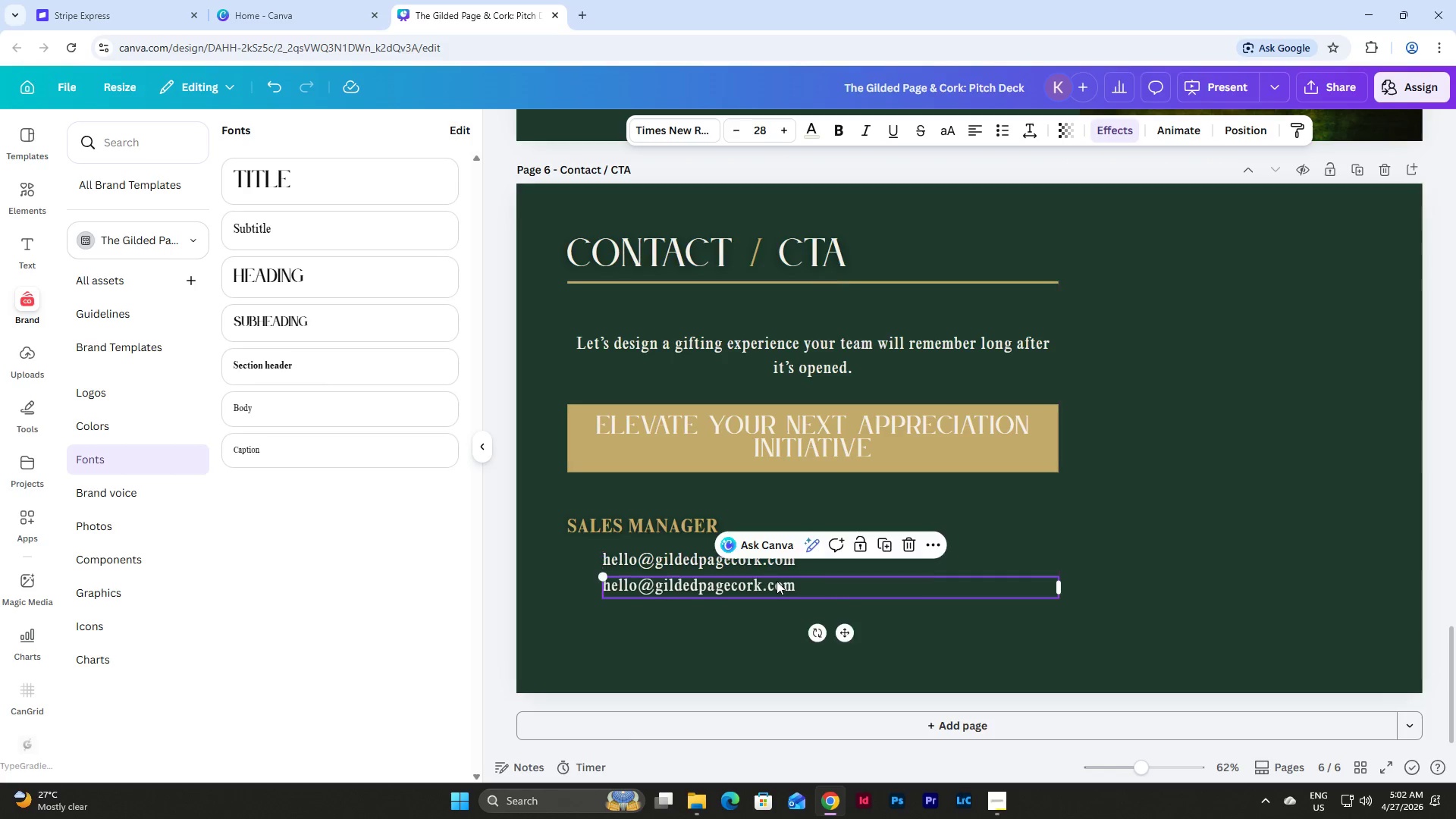 
left_click([777, 581])
 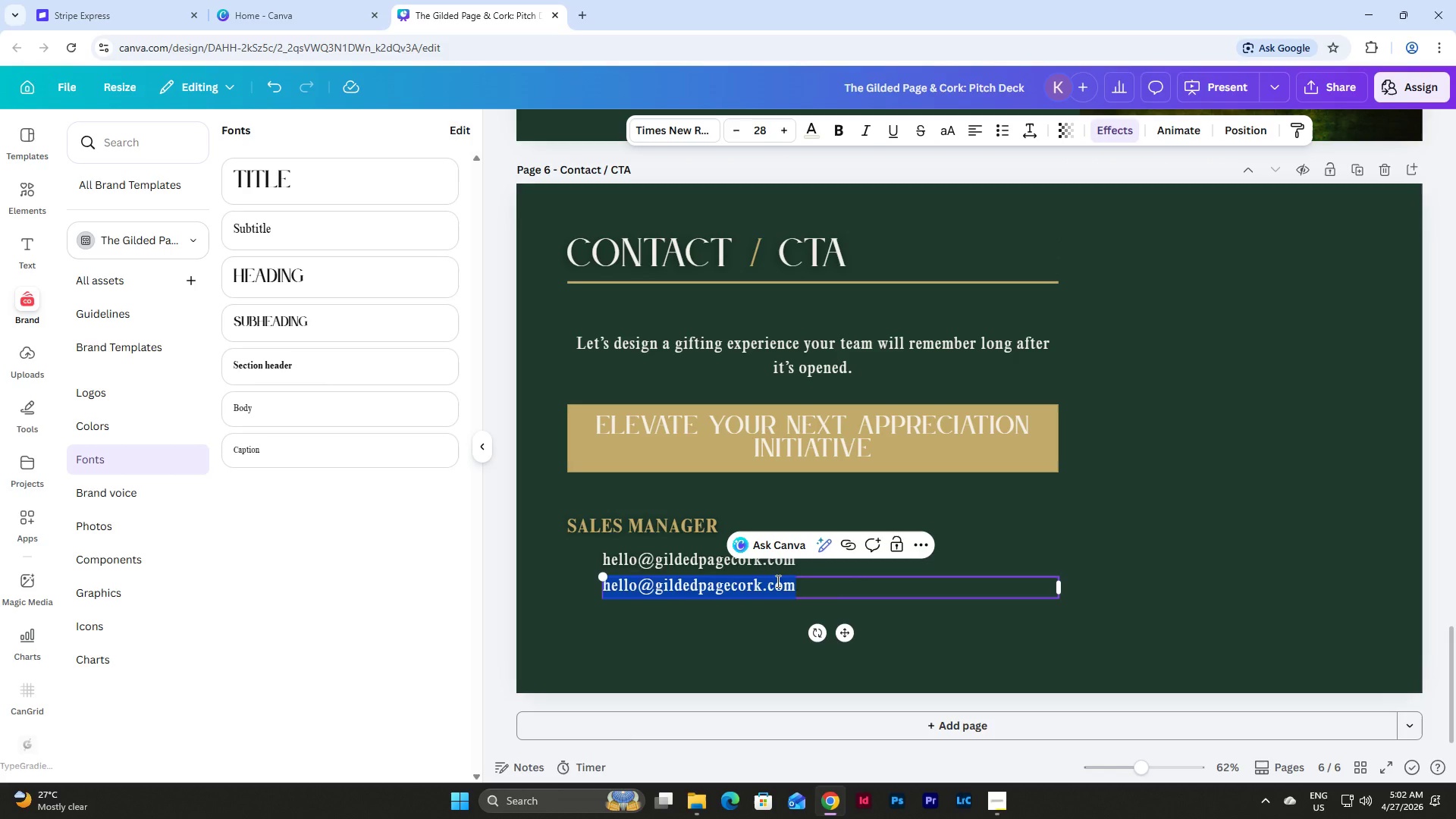 
type(www.gildedpagecork.com)
 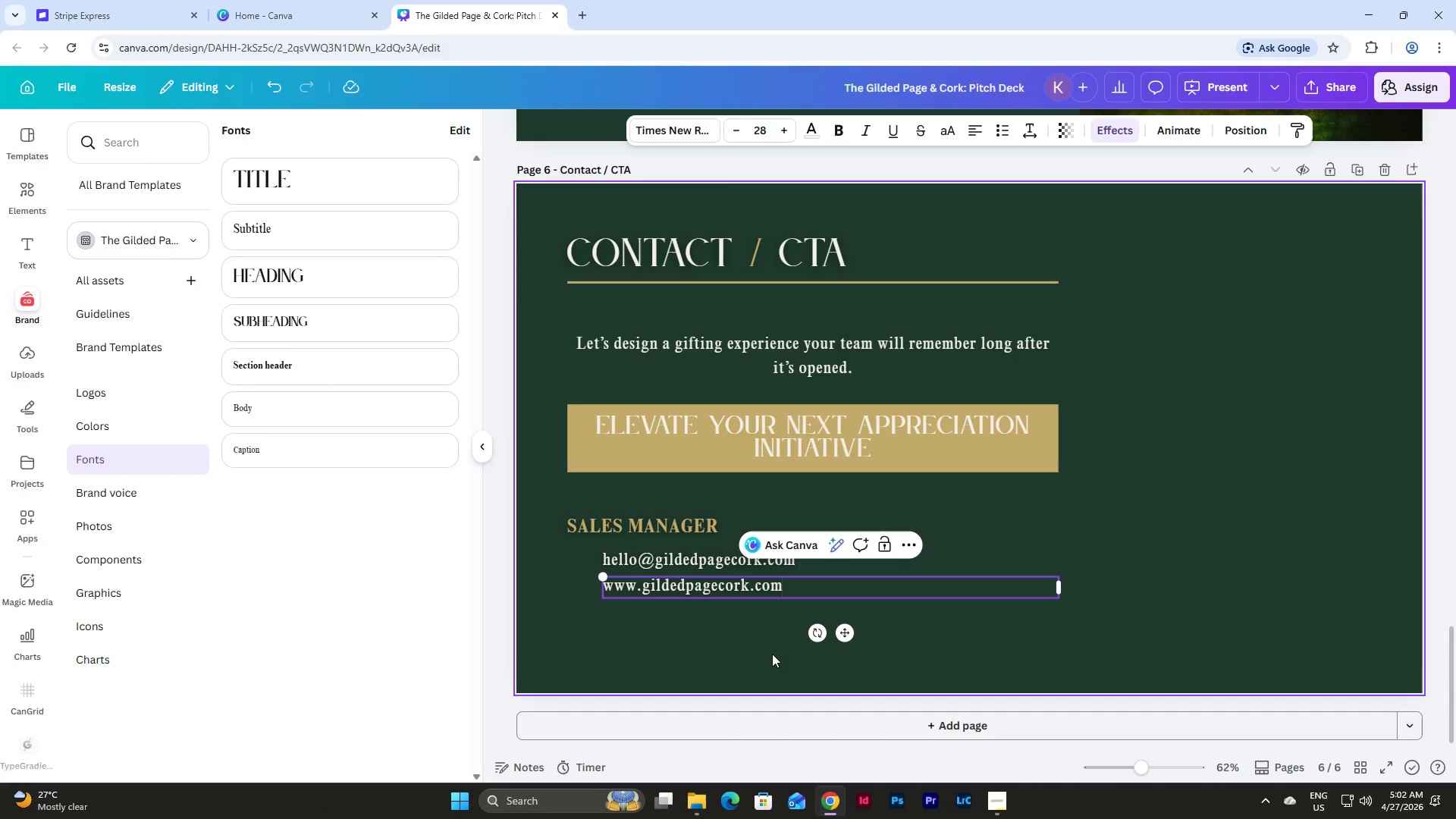 
double_click([737, 585])
 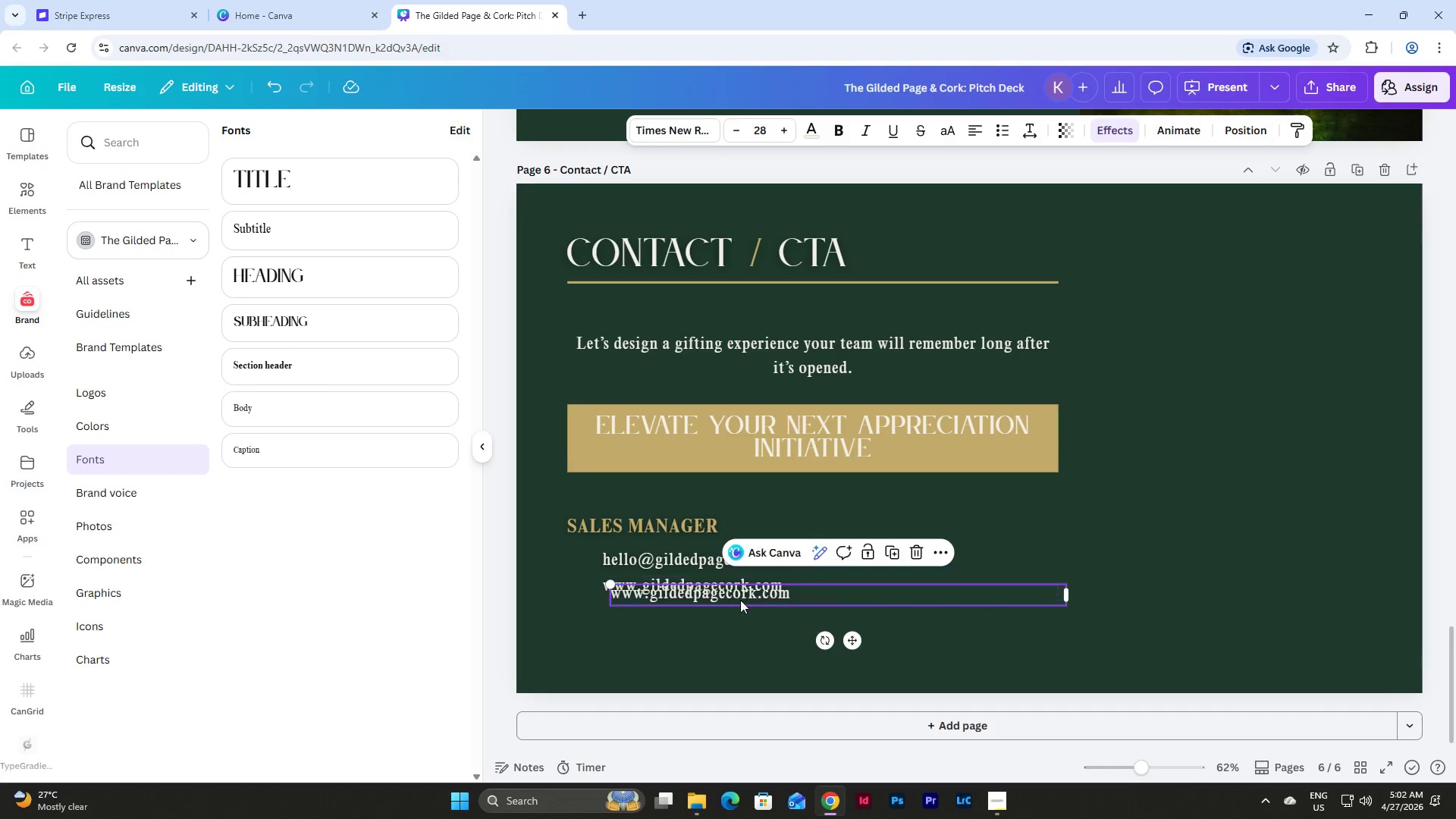 
left_click_drag(start_coordinate=[737, 588], to_coordinate=[733, 605])
 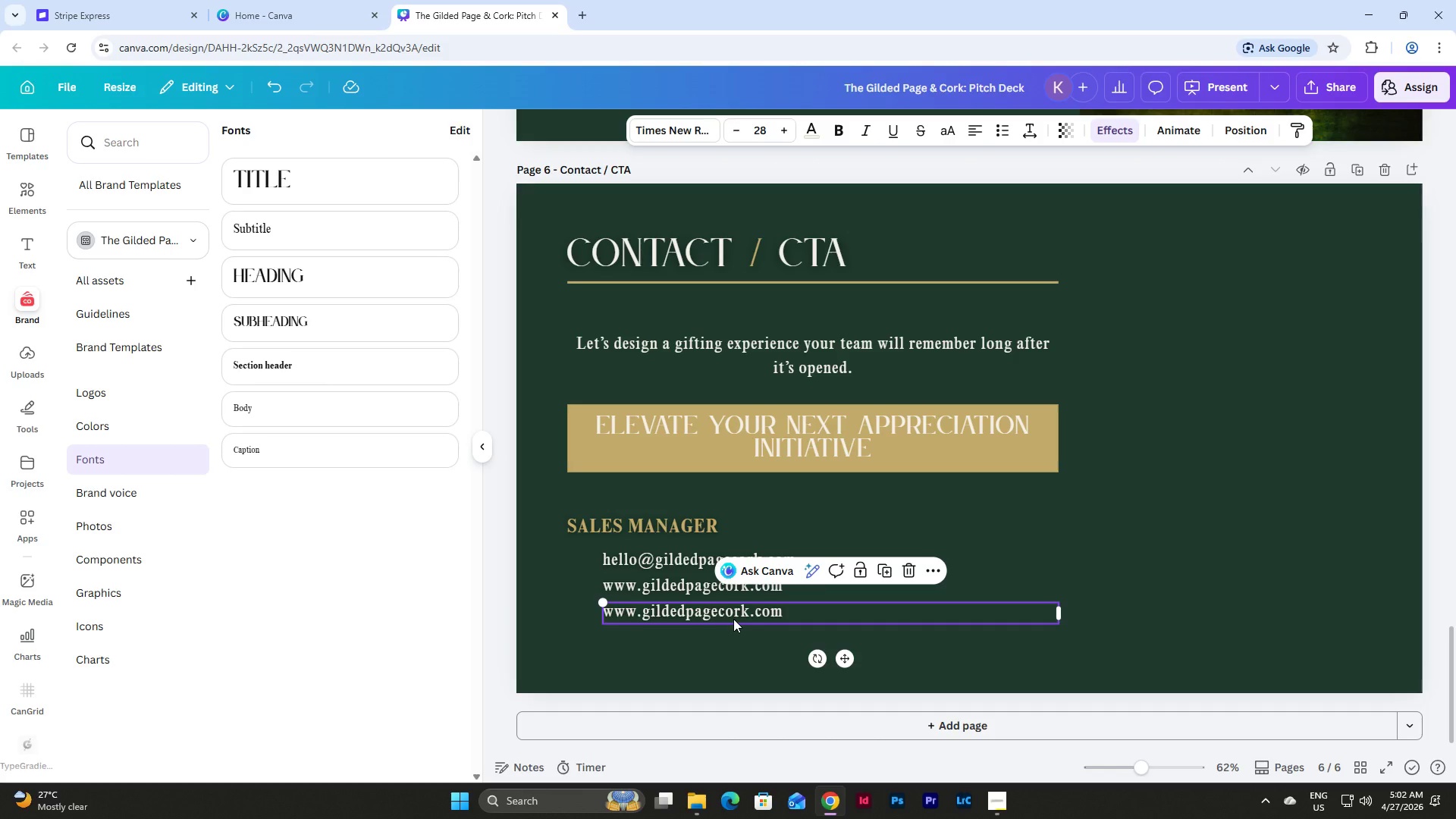 
left_click([733, 619])
 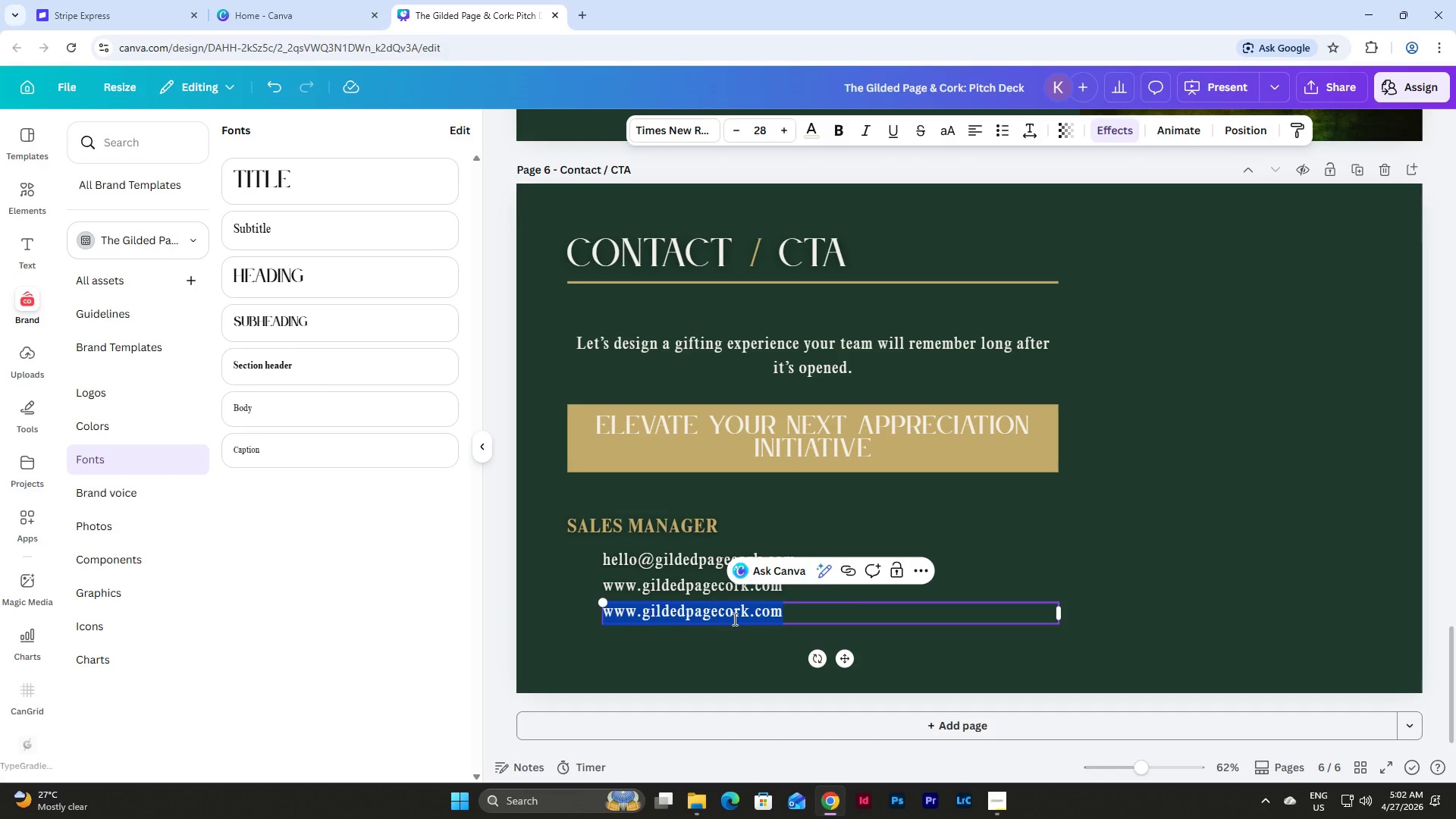 
type(+1 (555) 234-5678)
 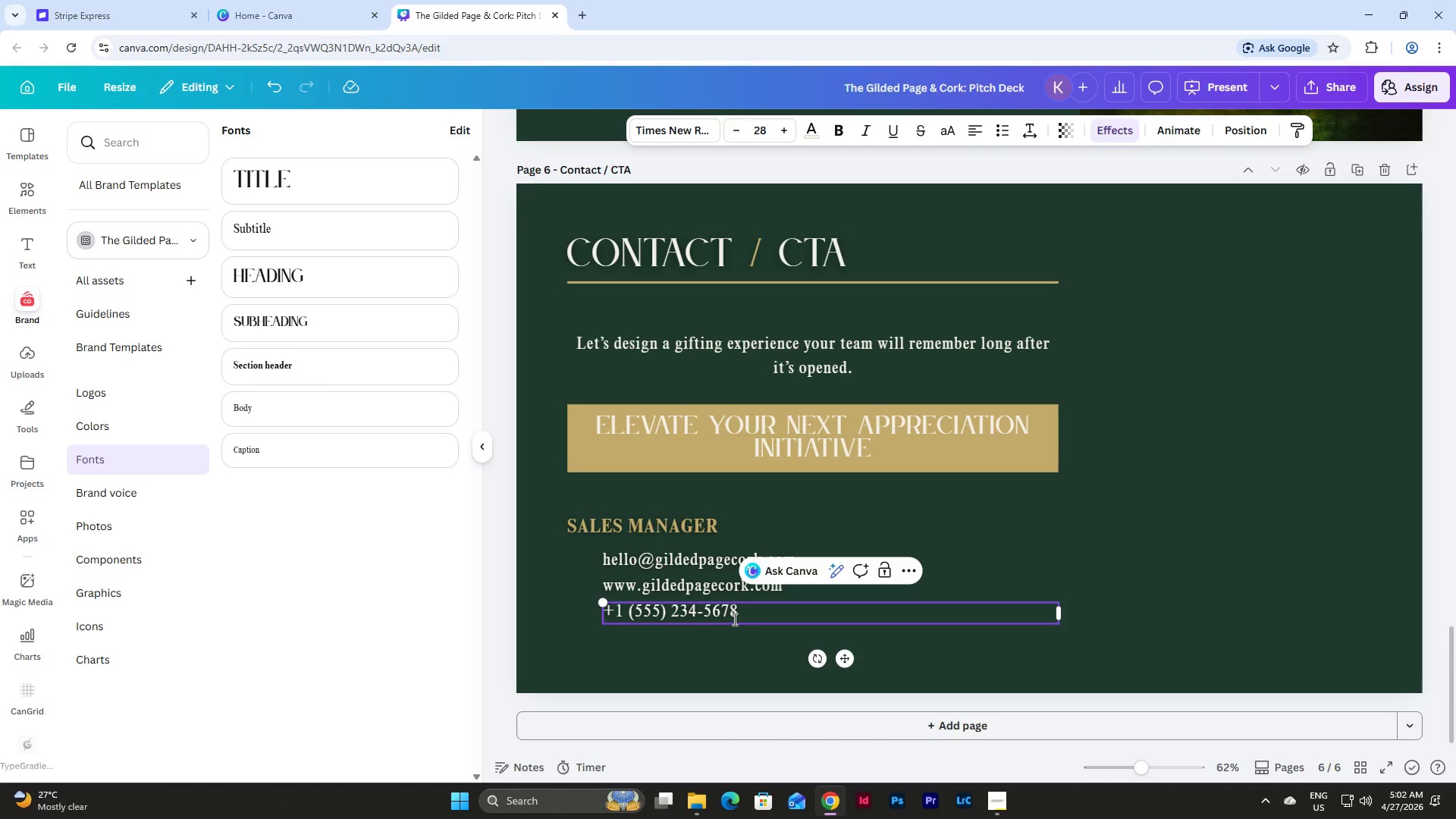 
left_click([730, 638])
 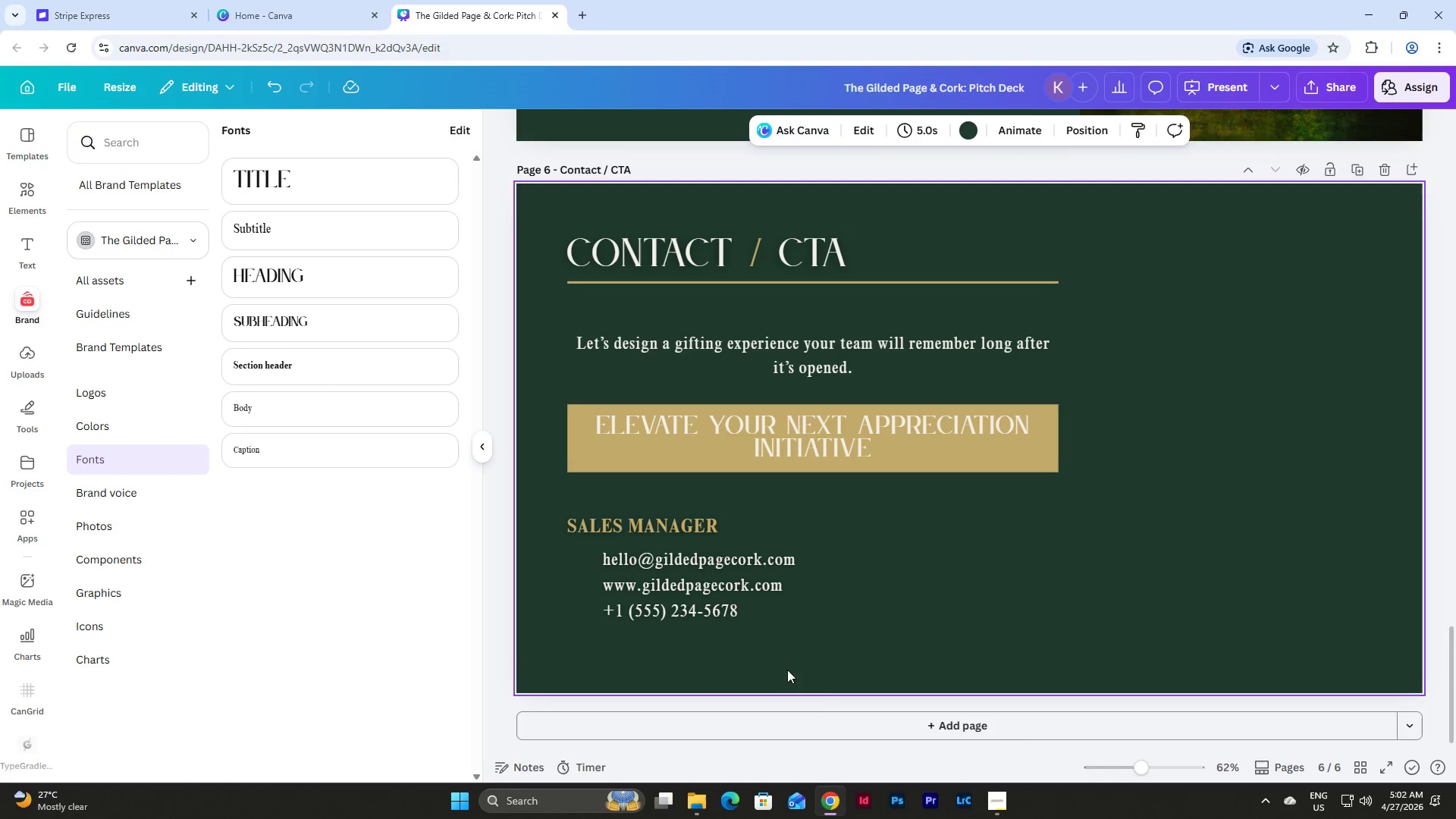 
scroll: coordinate [964, 531], scroll_direction: down, amount: 1.0
 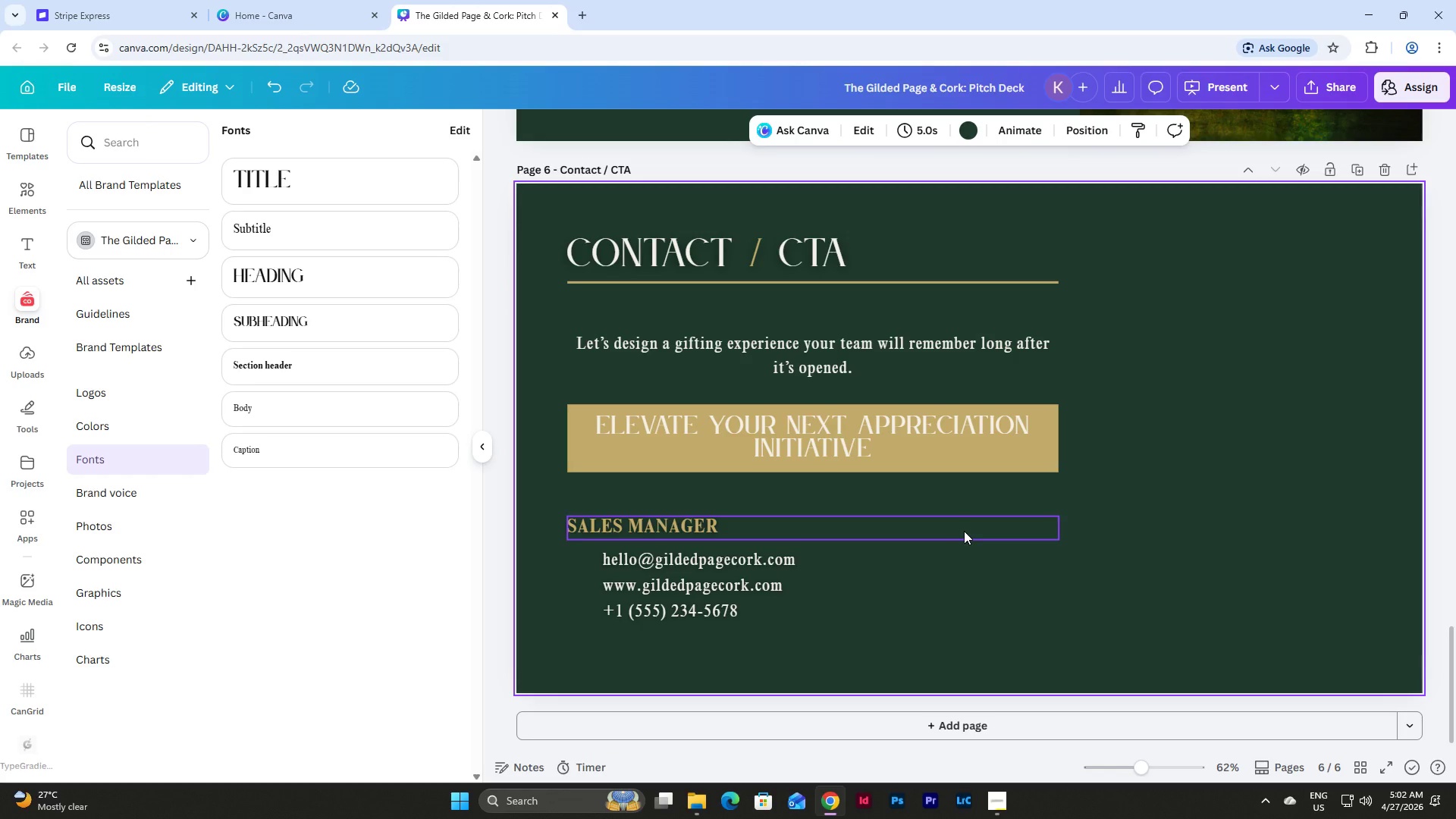 
wait(7.3)
 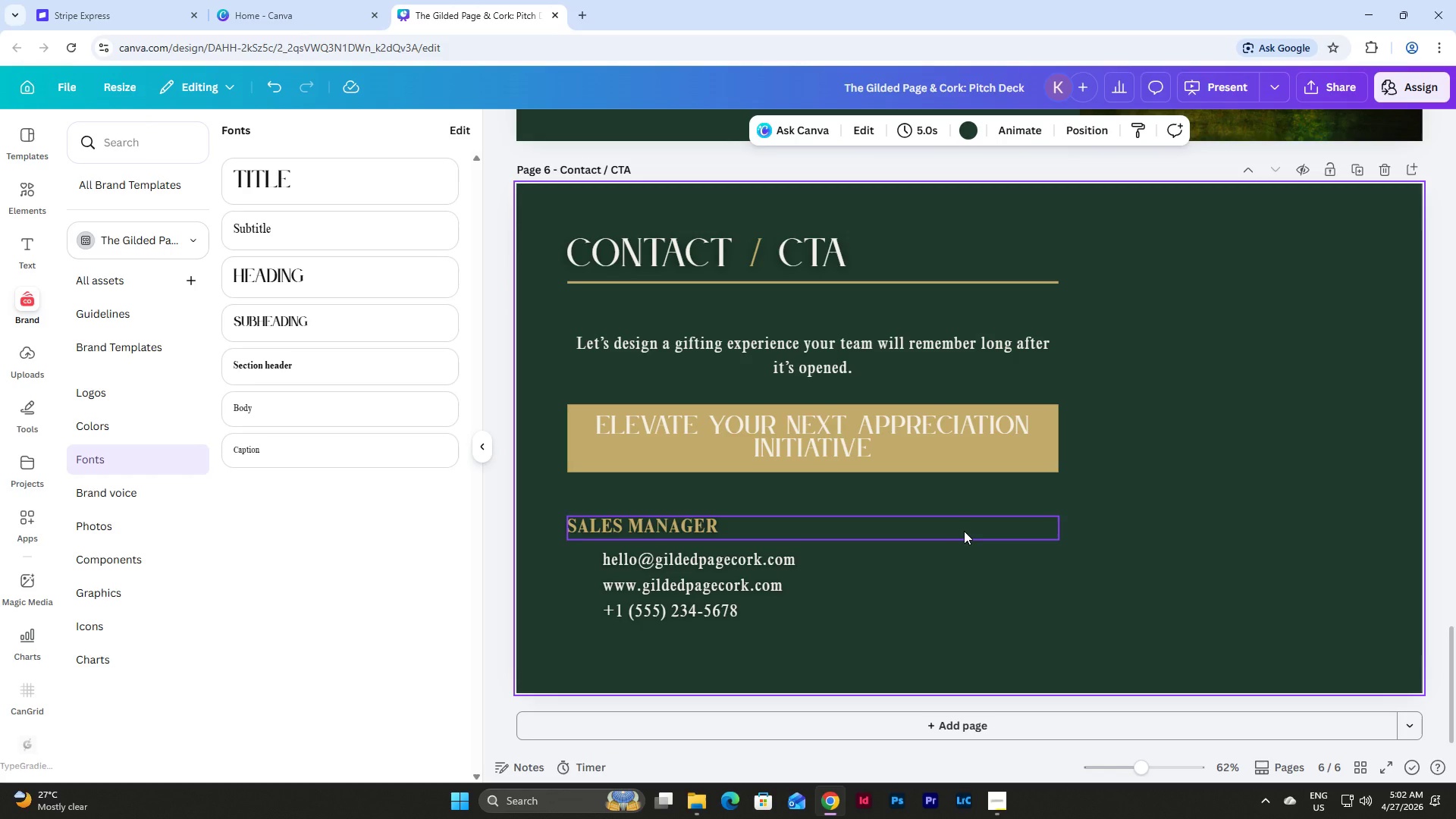 
left_click([839, 458])
 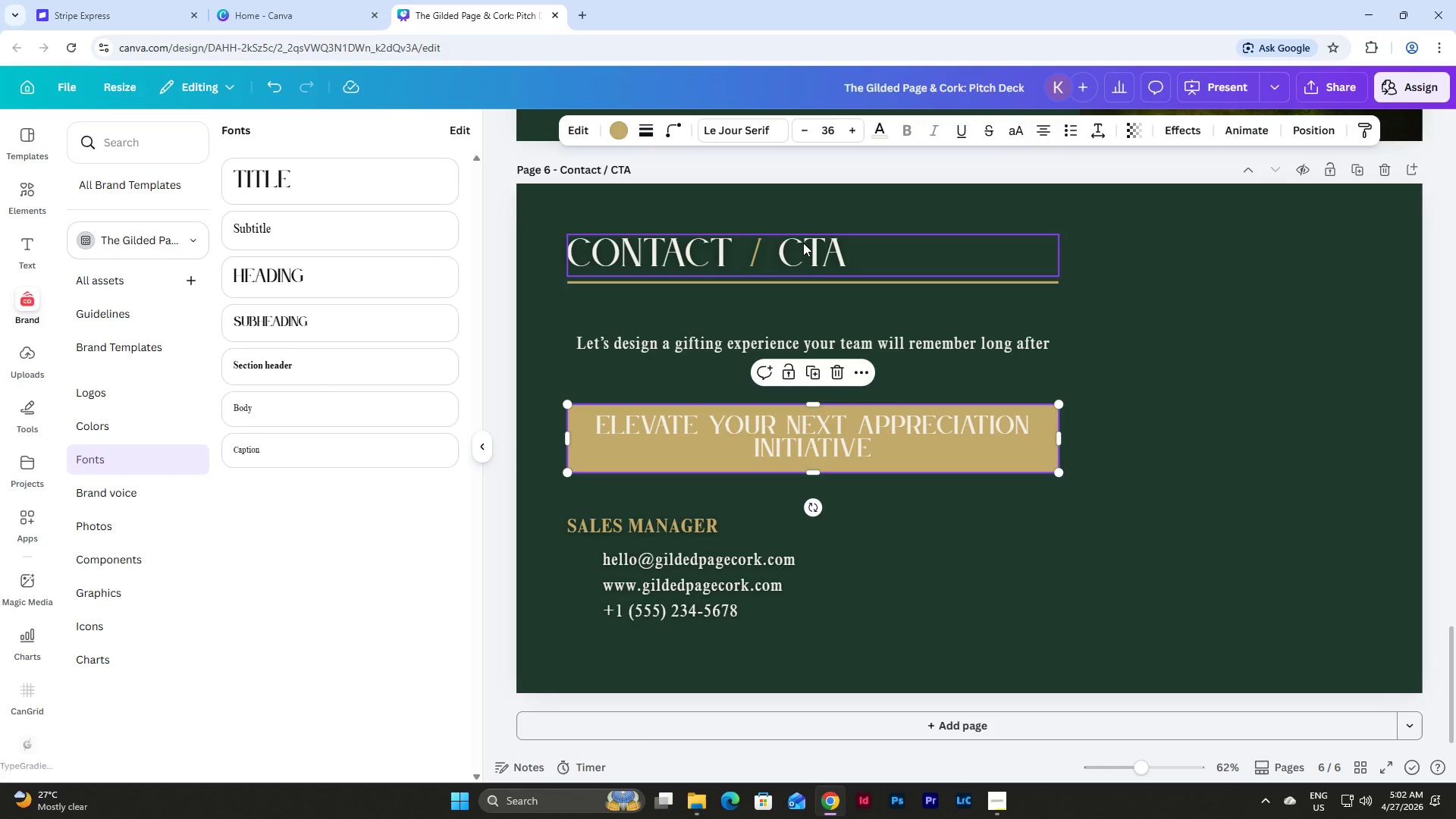 
wait(7.52)
 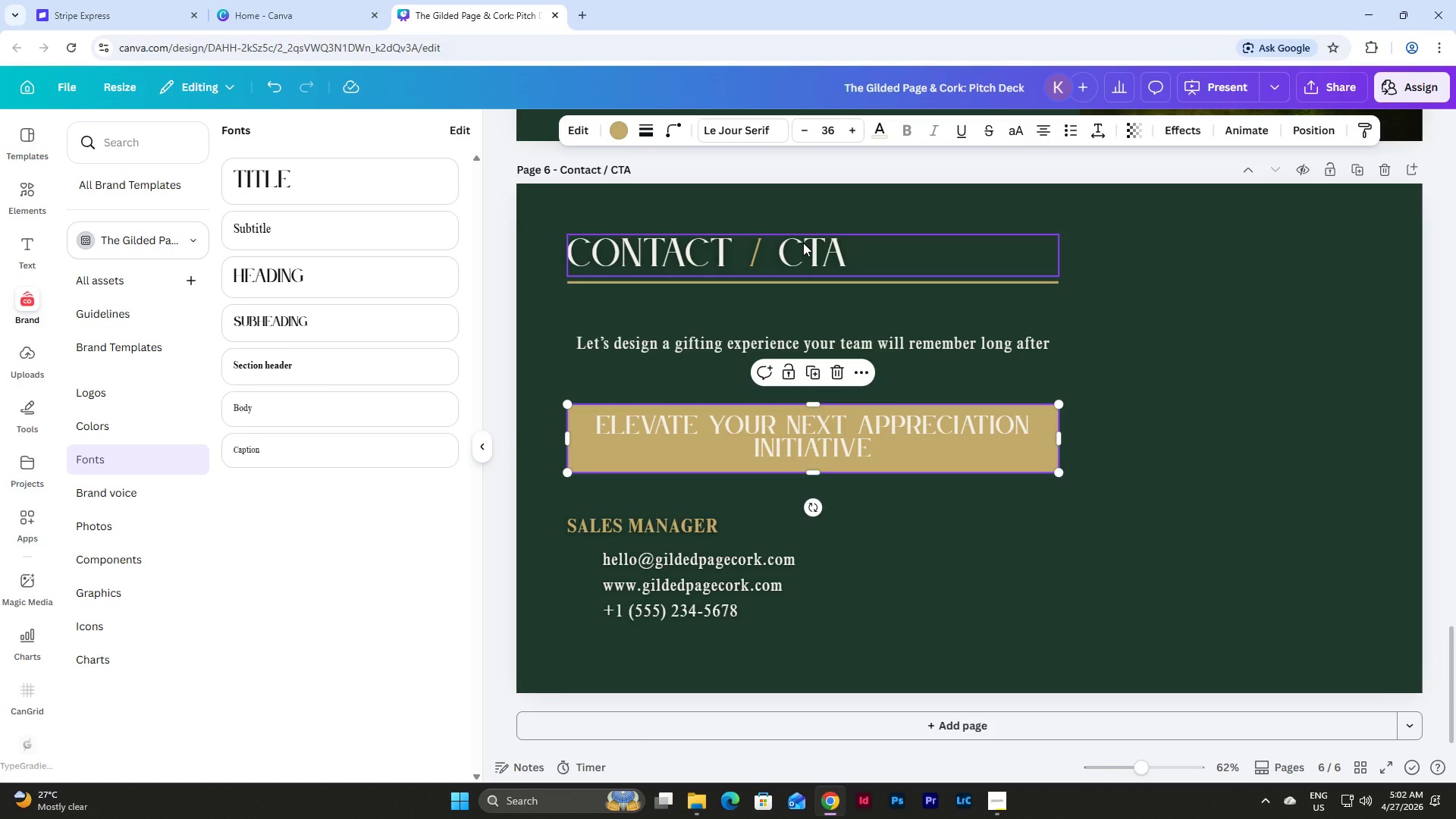 
left_click([615, 126])
 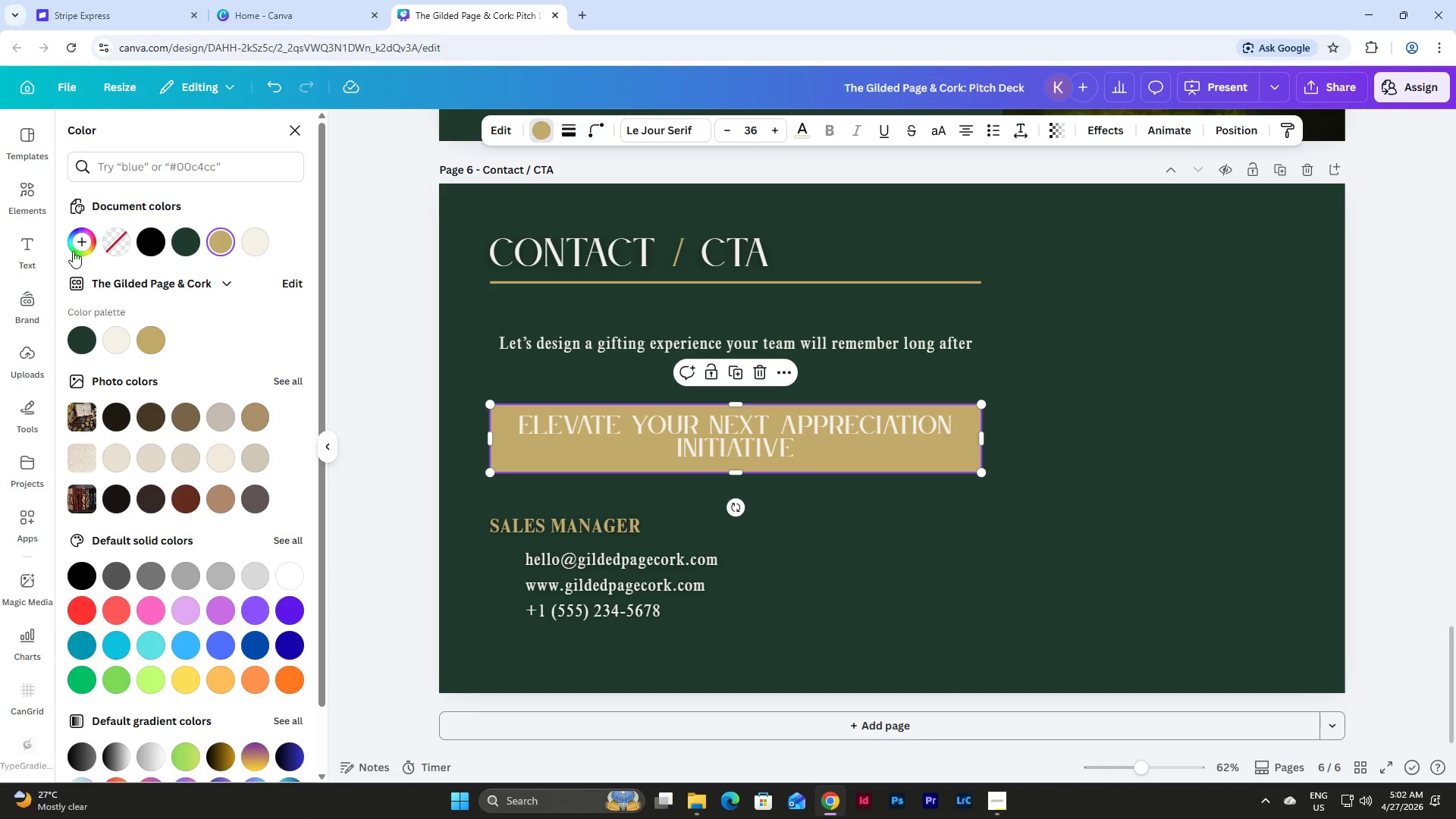 
left_click([118, 244])
 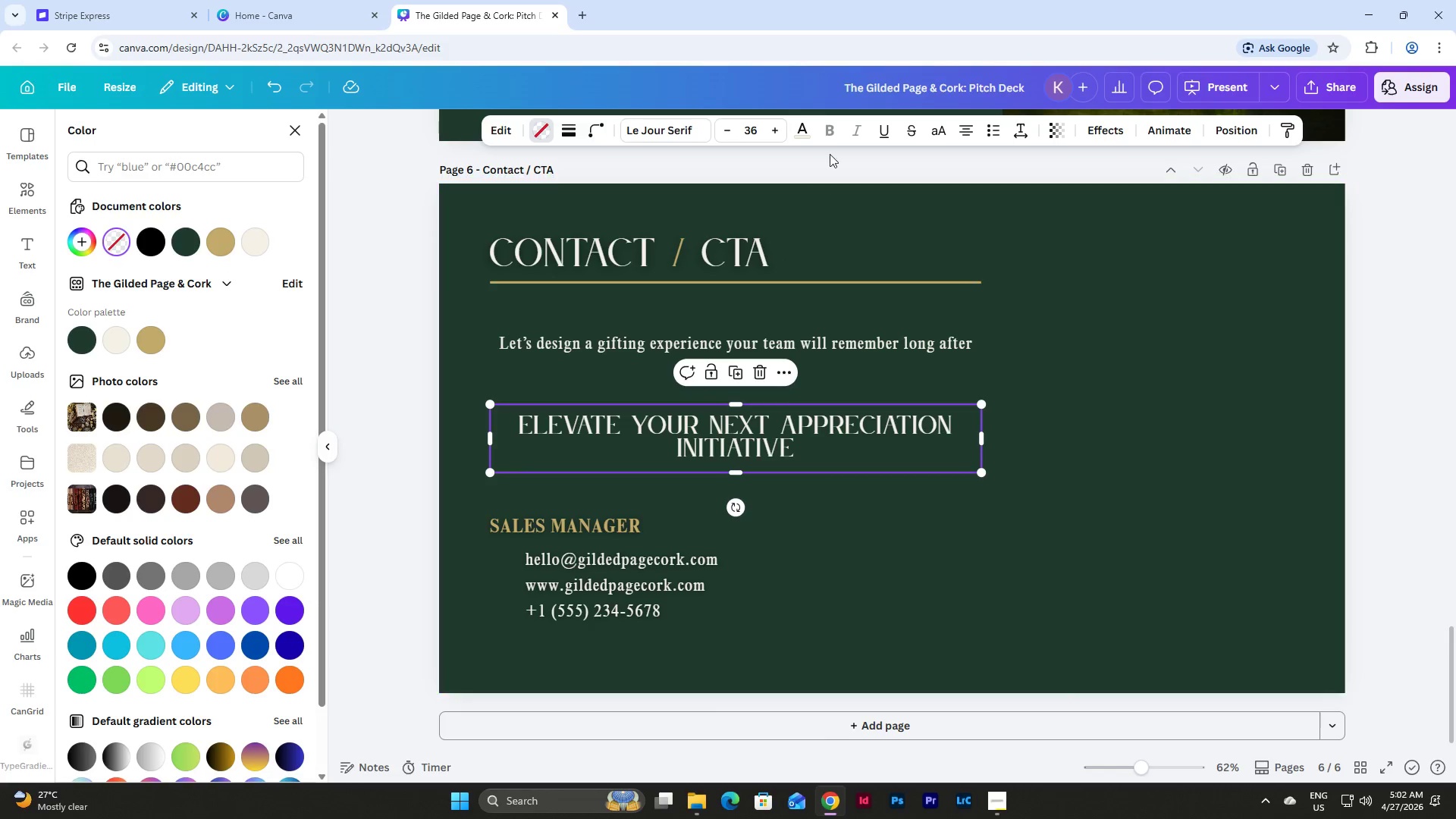 
left_click([802, 139])
 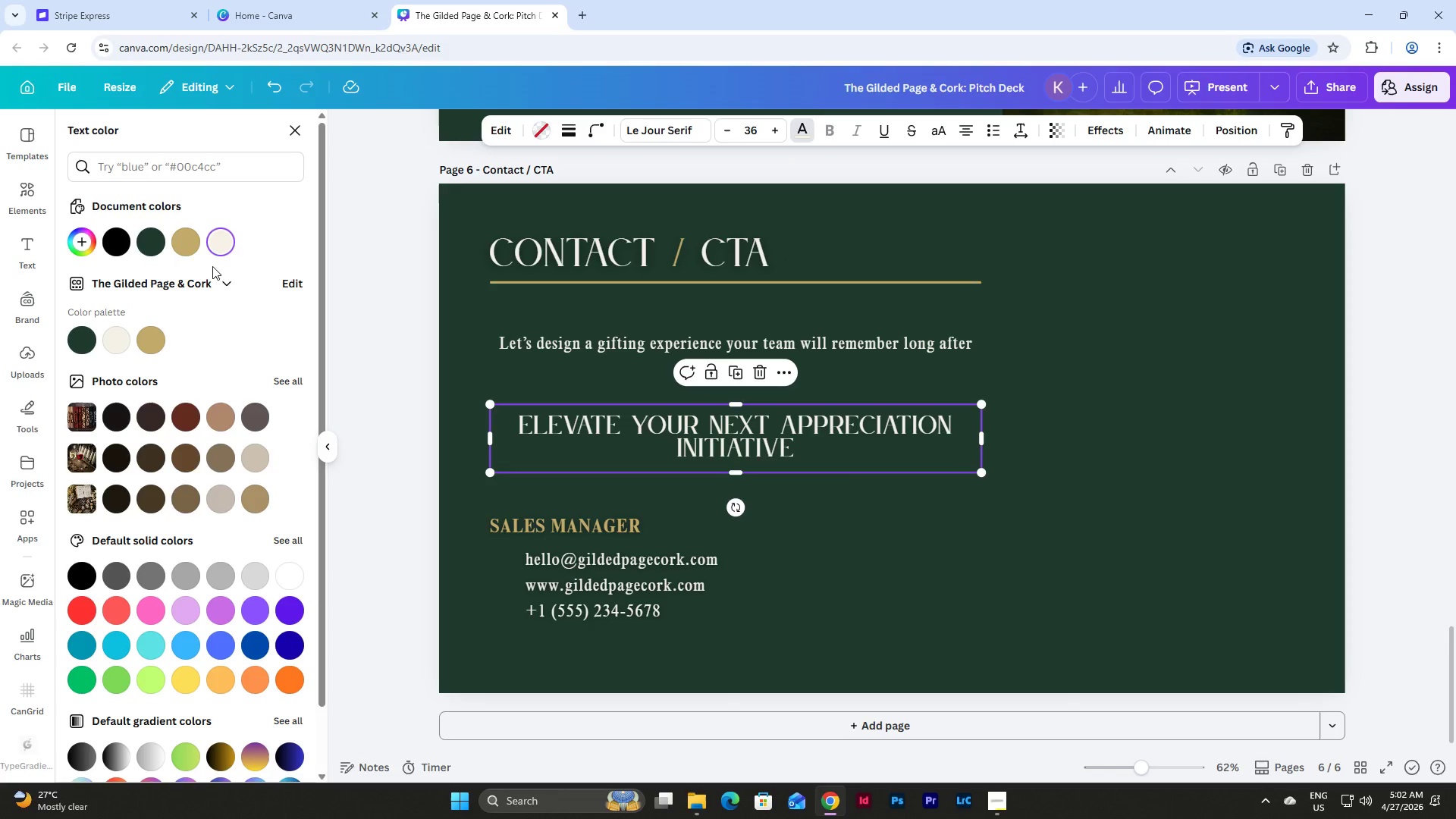 
left_click([182, 243])
 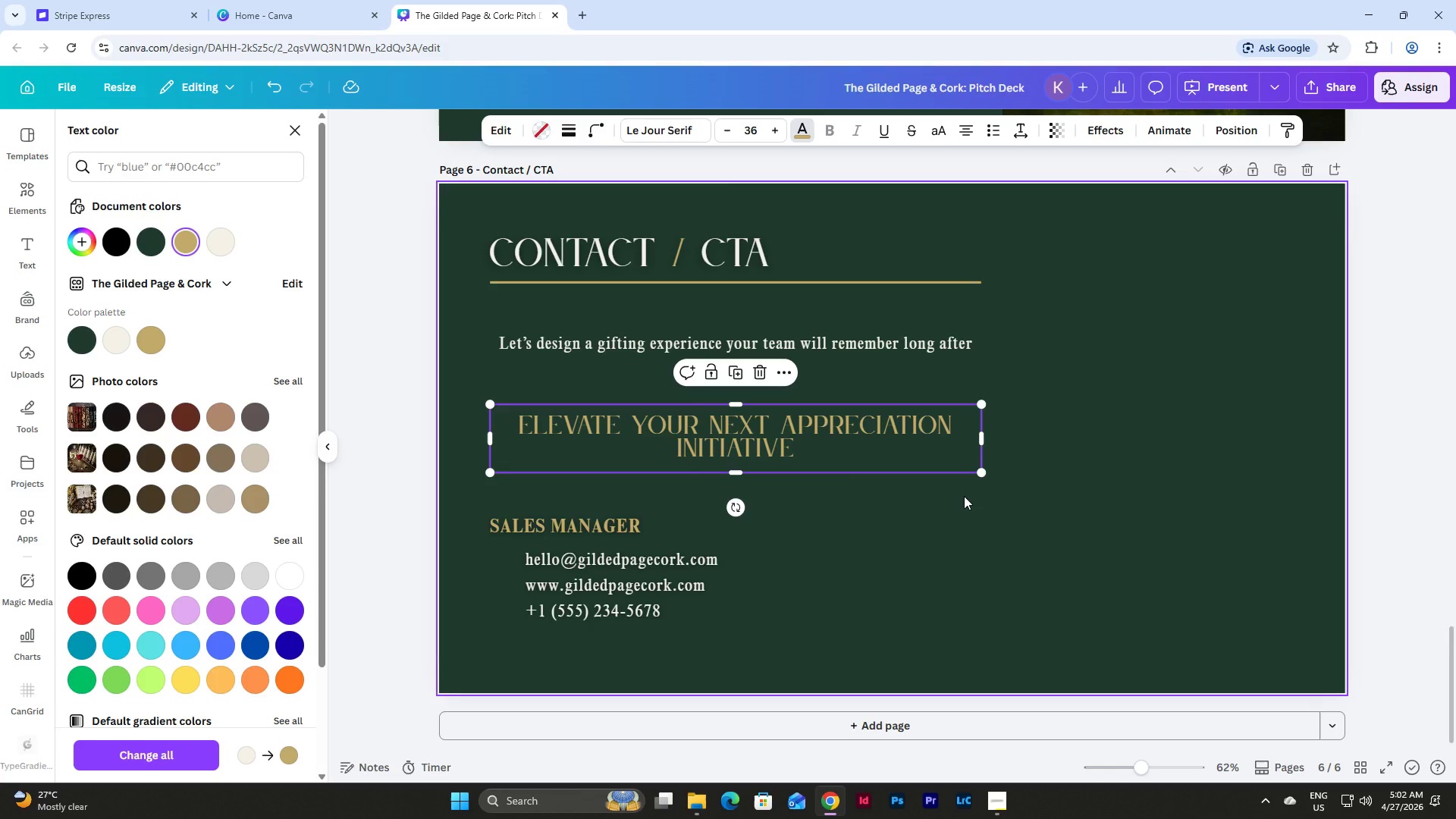 
wait(8.52)
 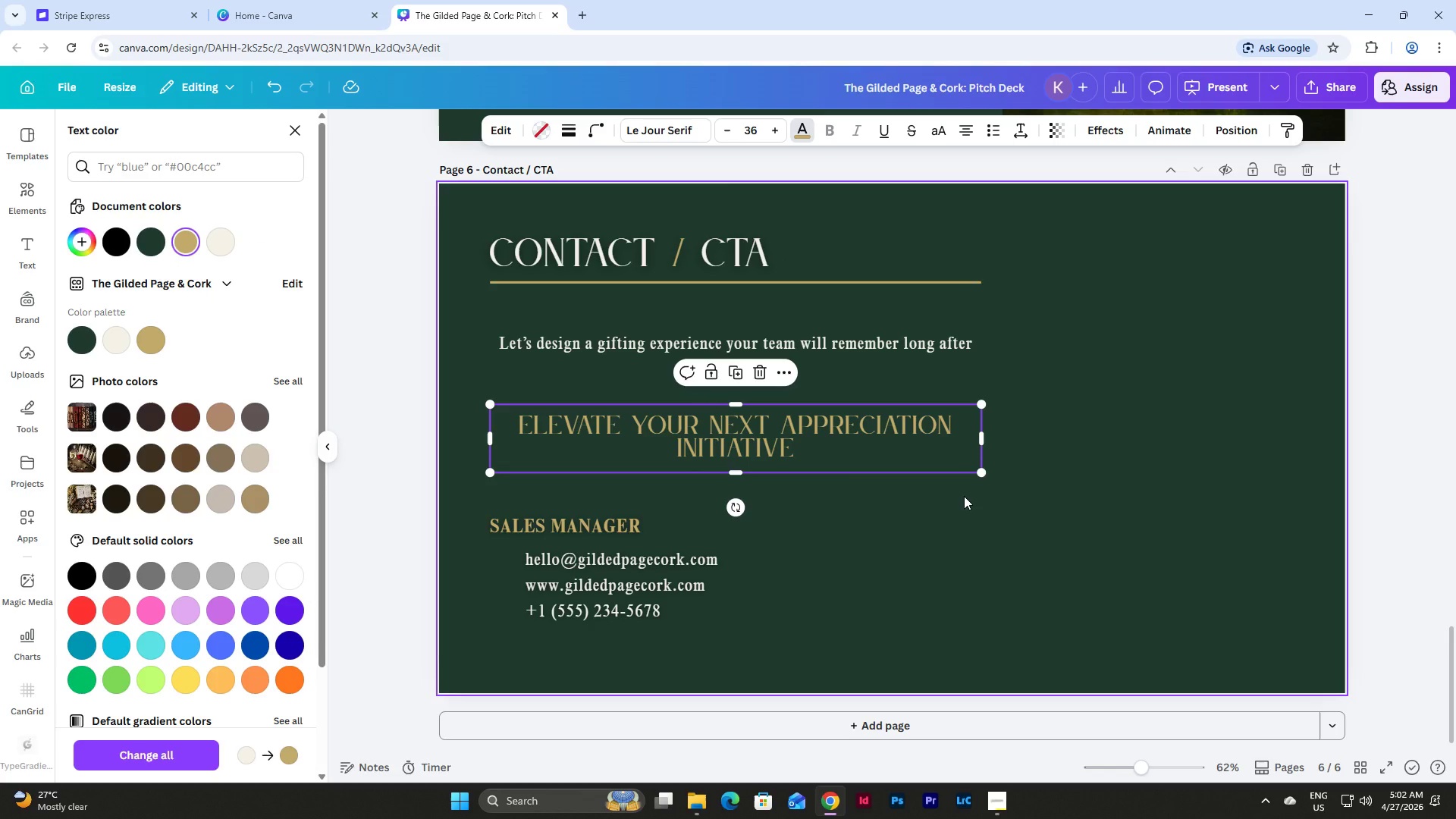 
scroll: coordinate [1125, 560], scroll_direction: up, amount: 26.0
 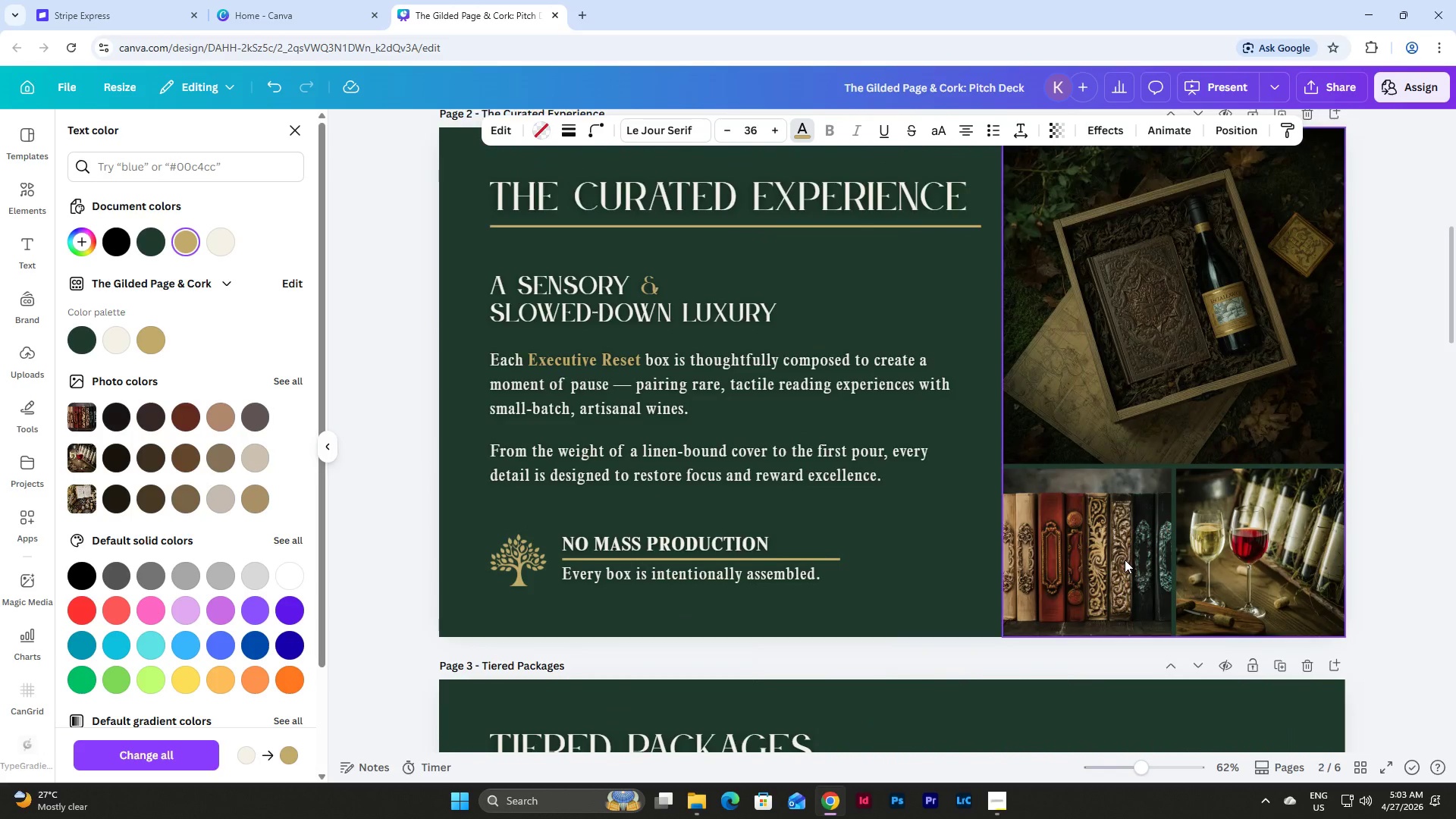 
double_click([664, 529])
 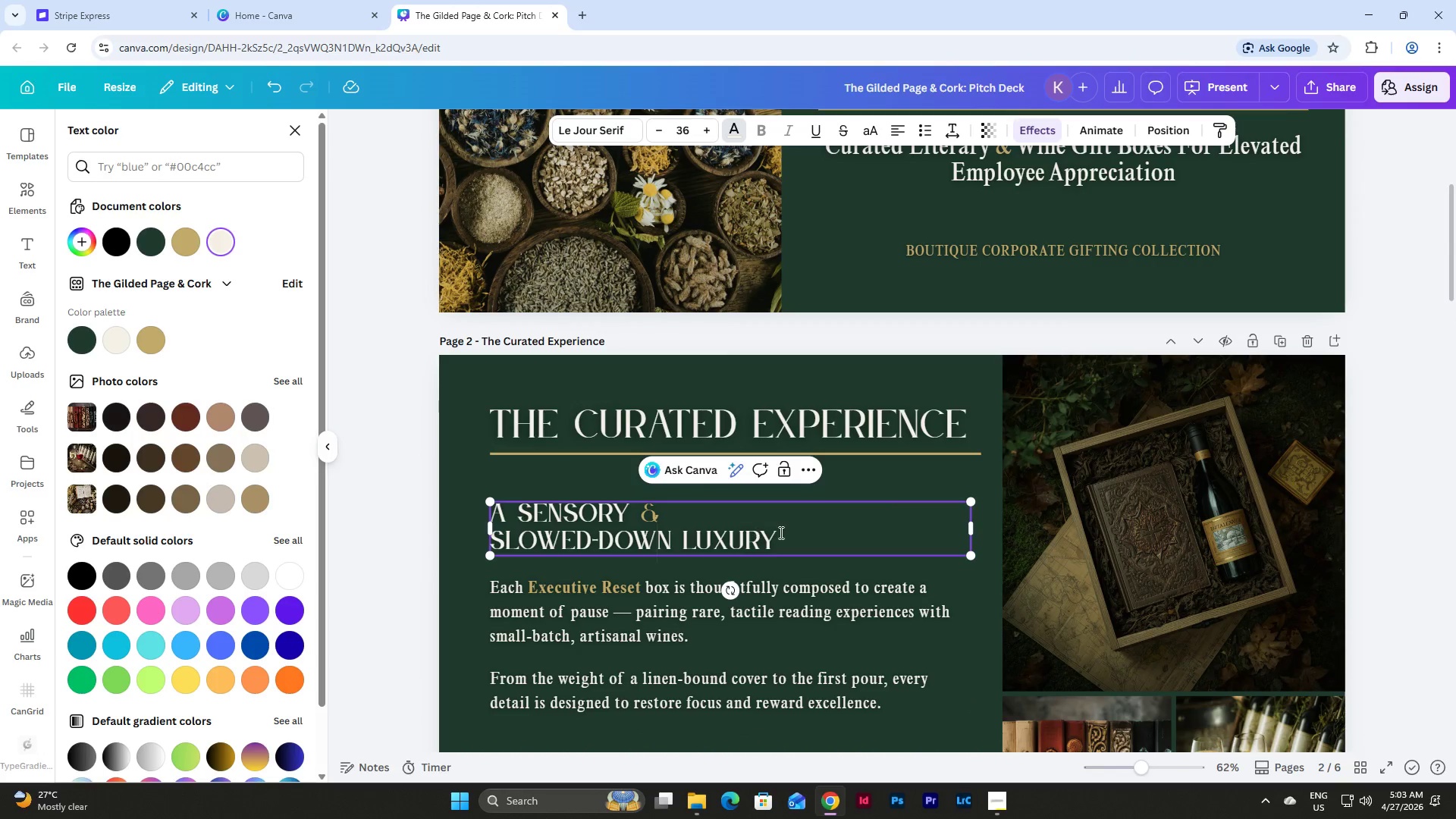 
scroll: coordinate [780, 532], scroll_direction: down, amount: 24.0
 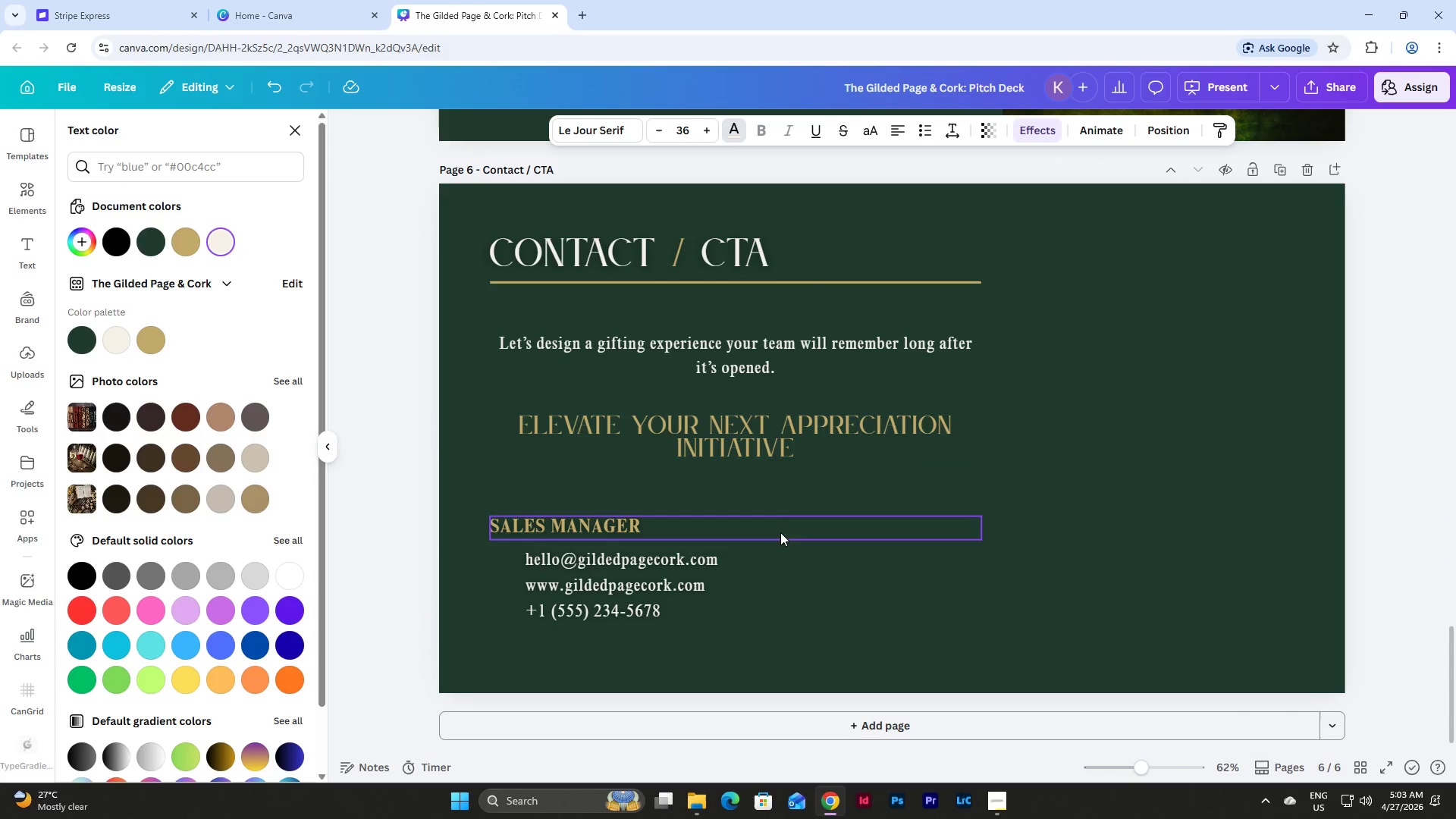 
left_click([781, 408])
 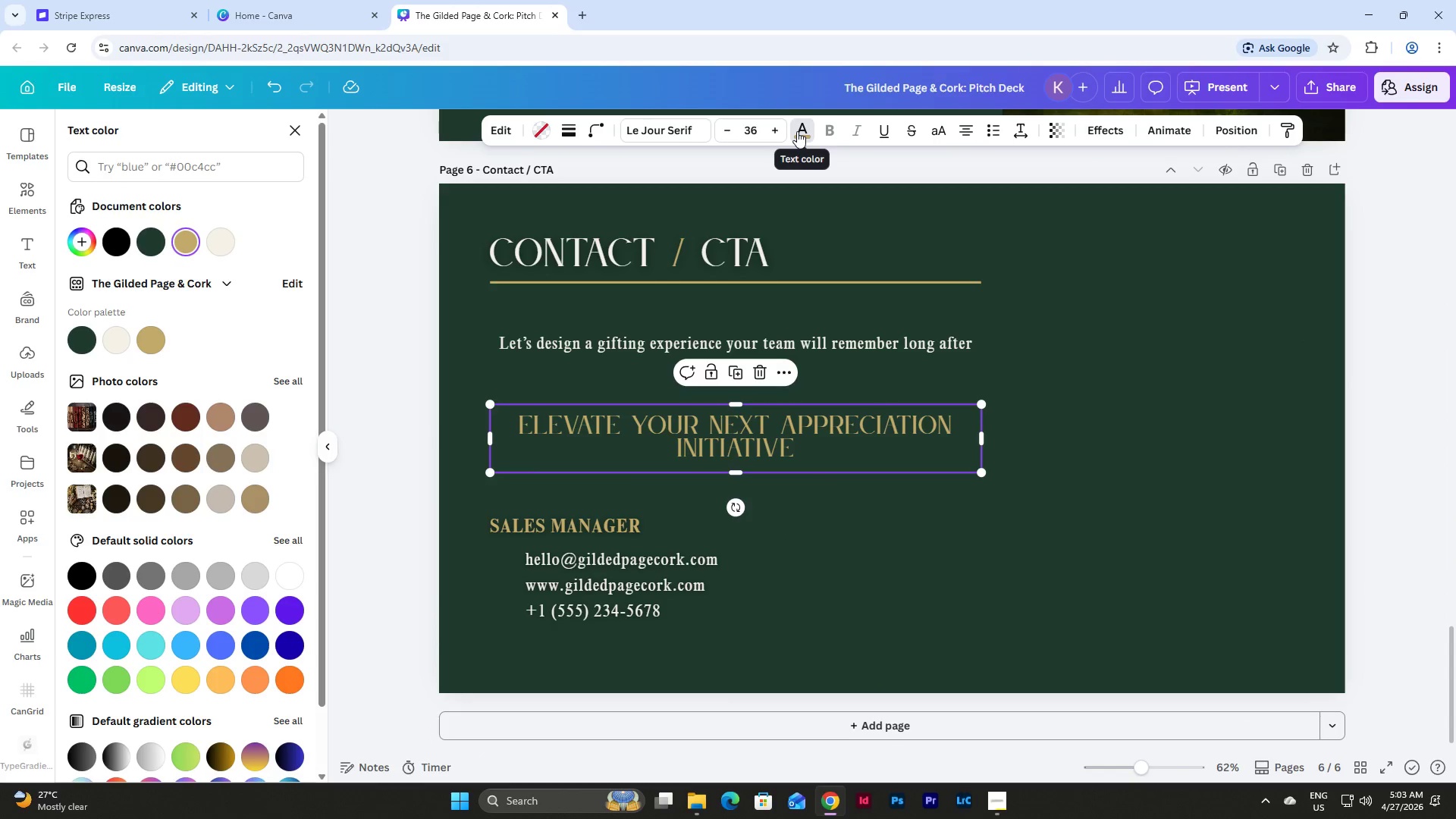 
double_click([797, 131])
 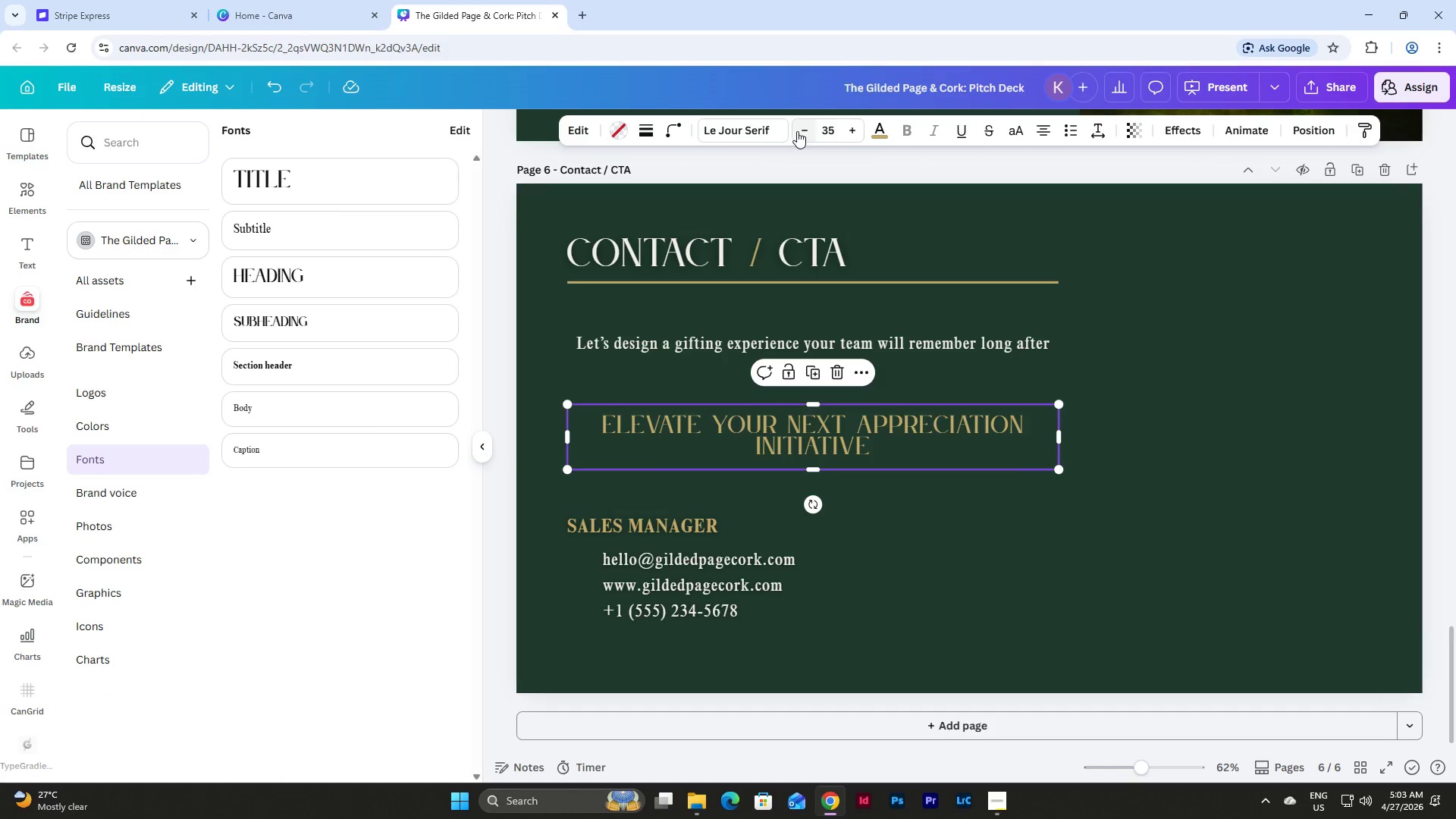 
left_click([797, 131])
 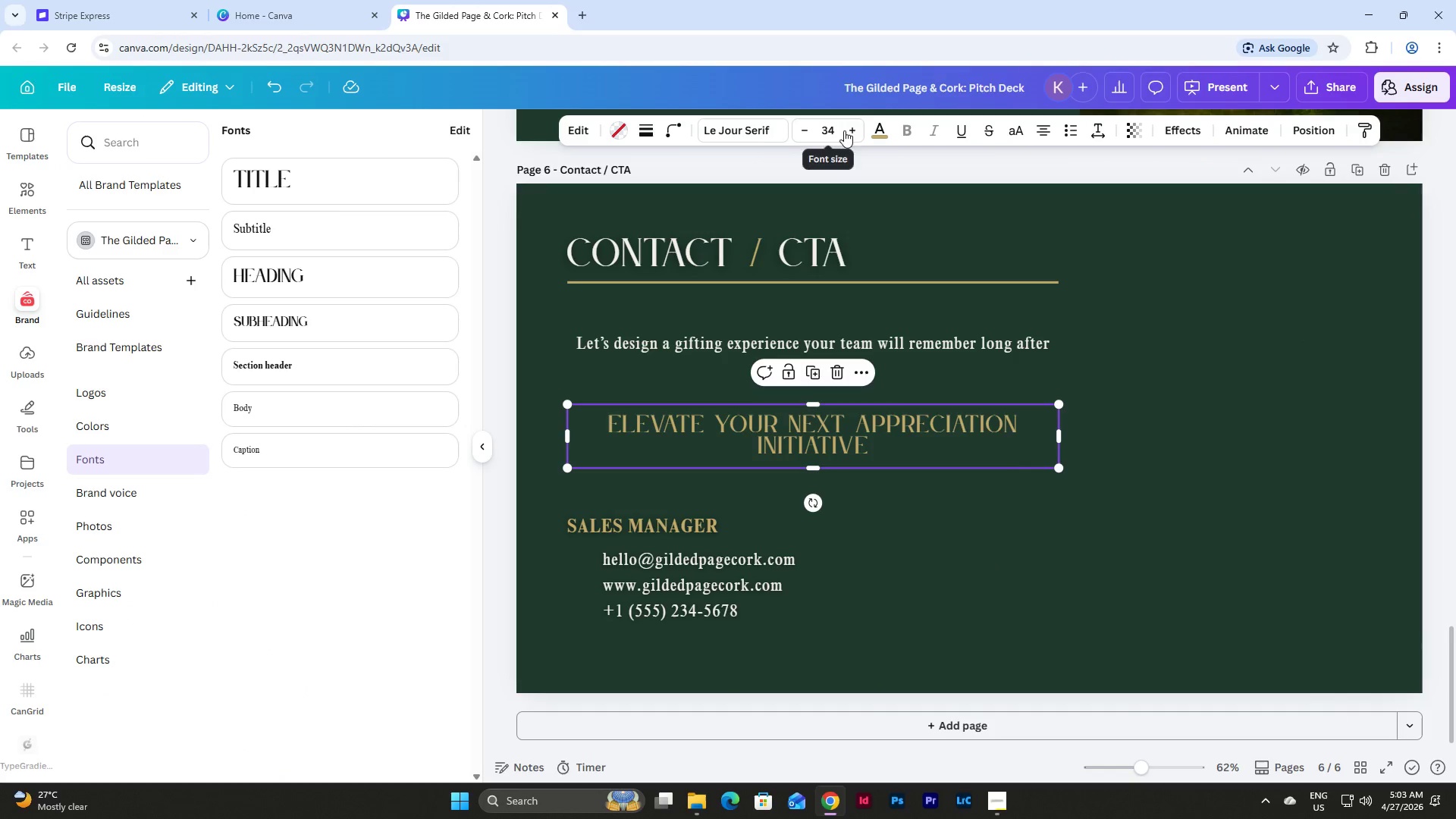 
double_click([846, 130])
 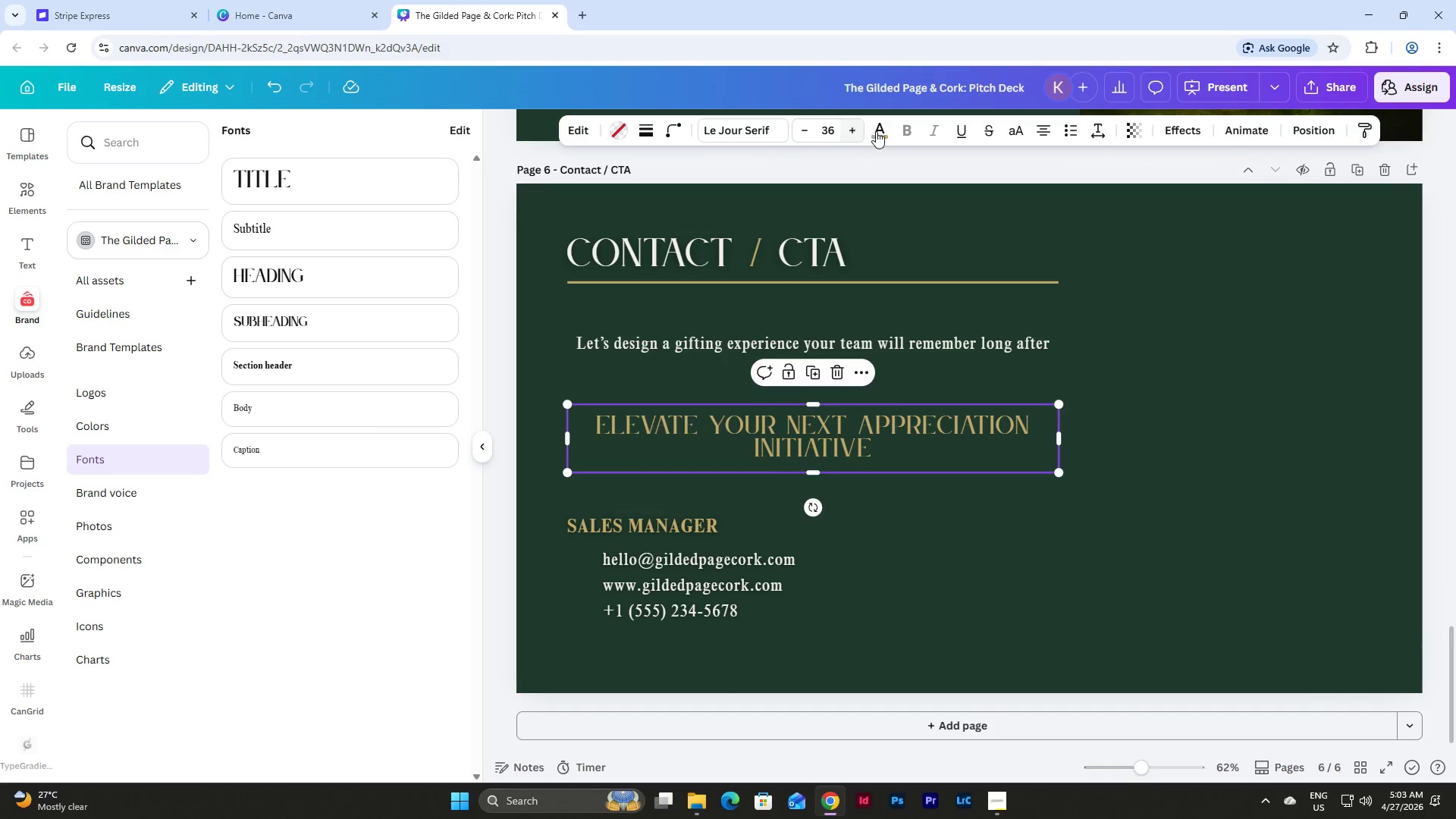 
left_click([879, 131])
 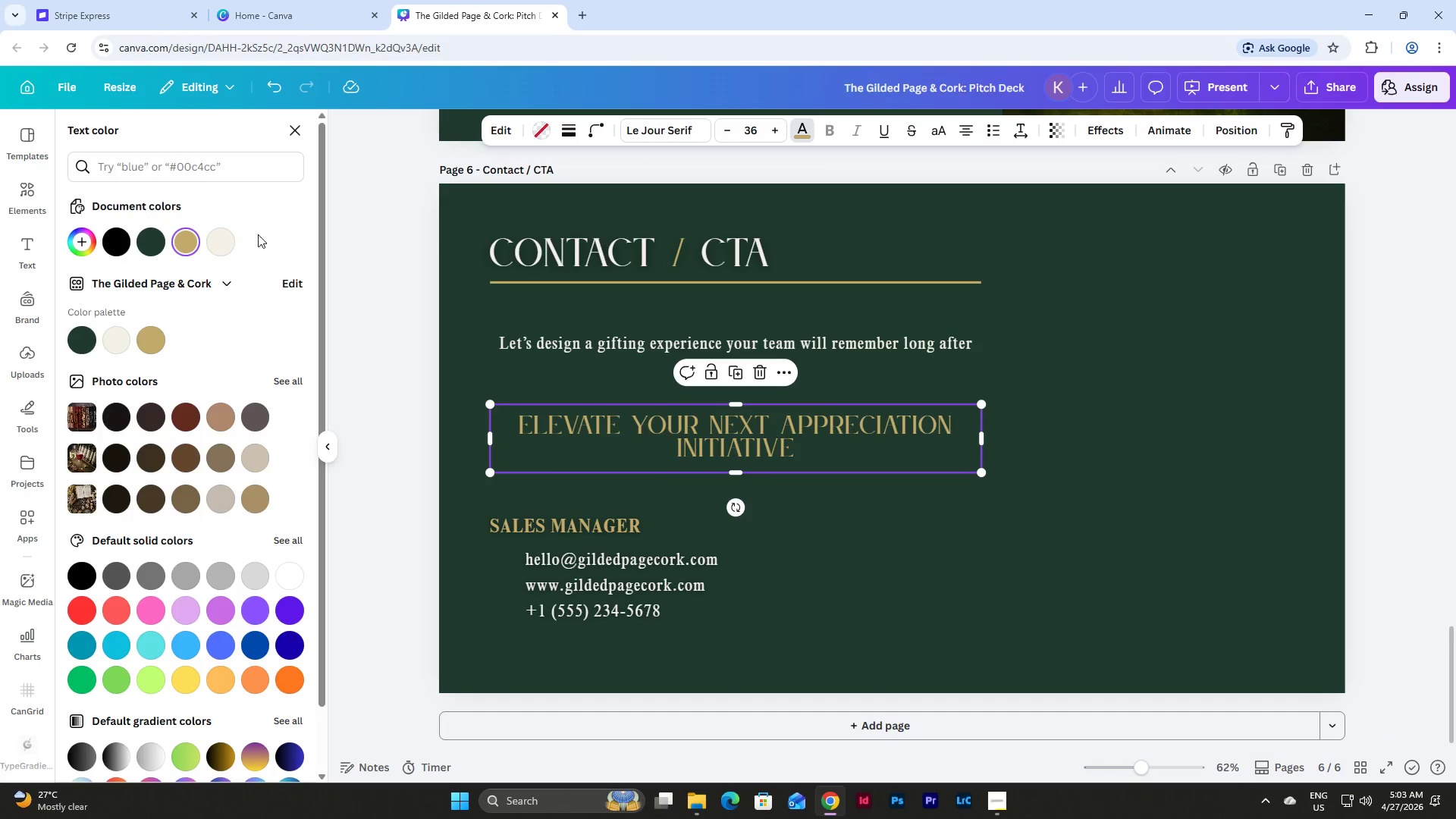 
left_click([225, 247])
 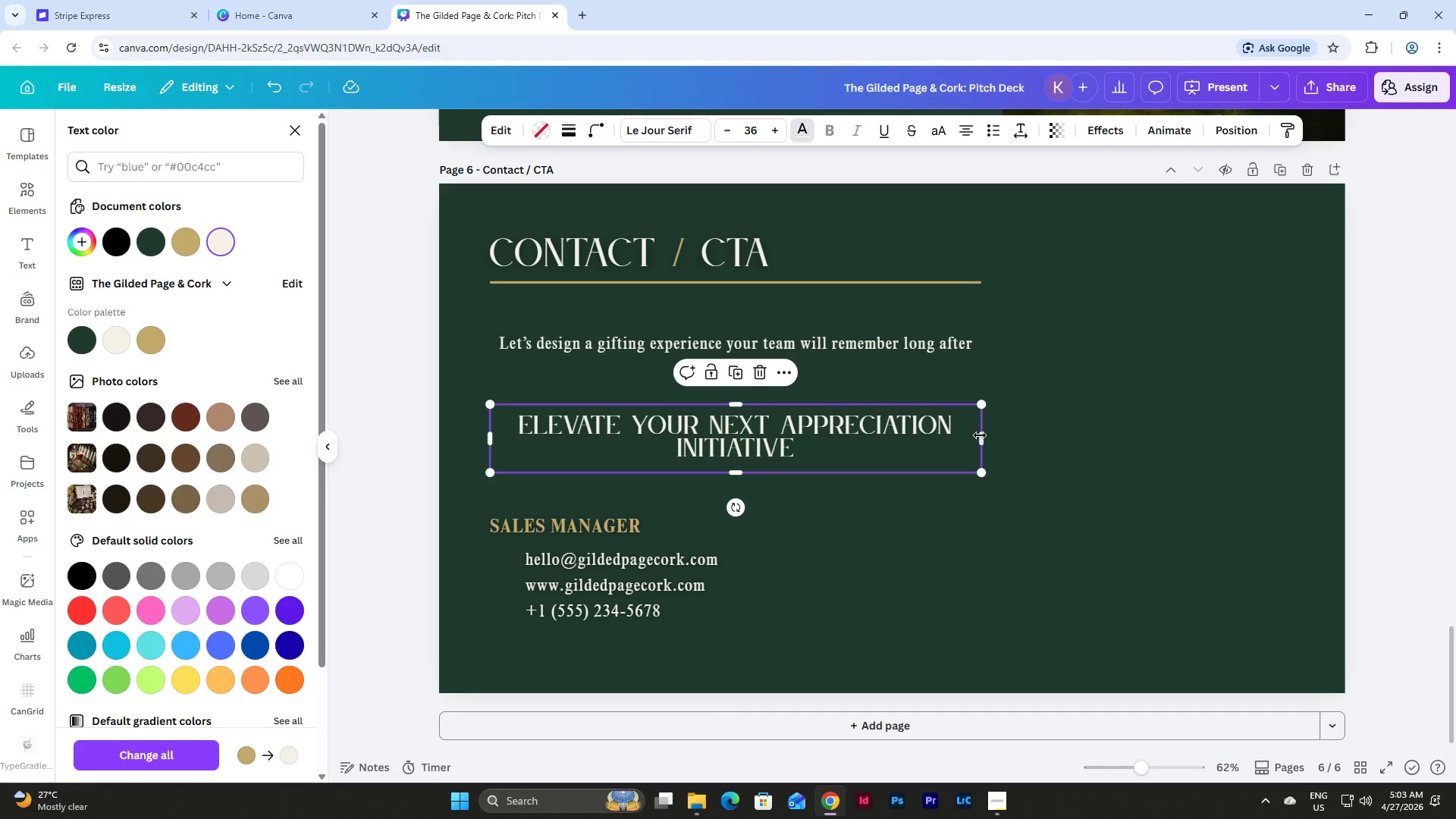 
left_click_drag(start_coordinate=[985, 435], to_coordinate=[1075, 441])
 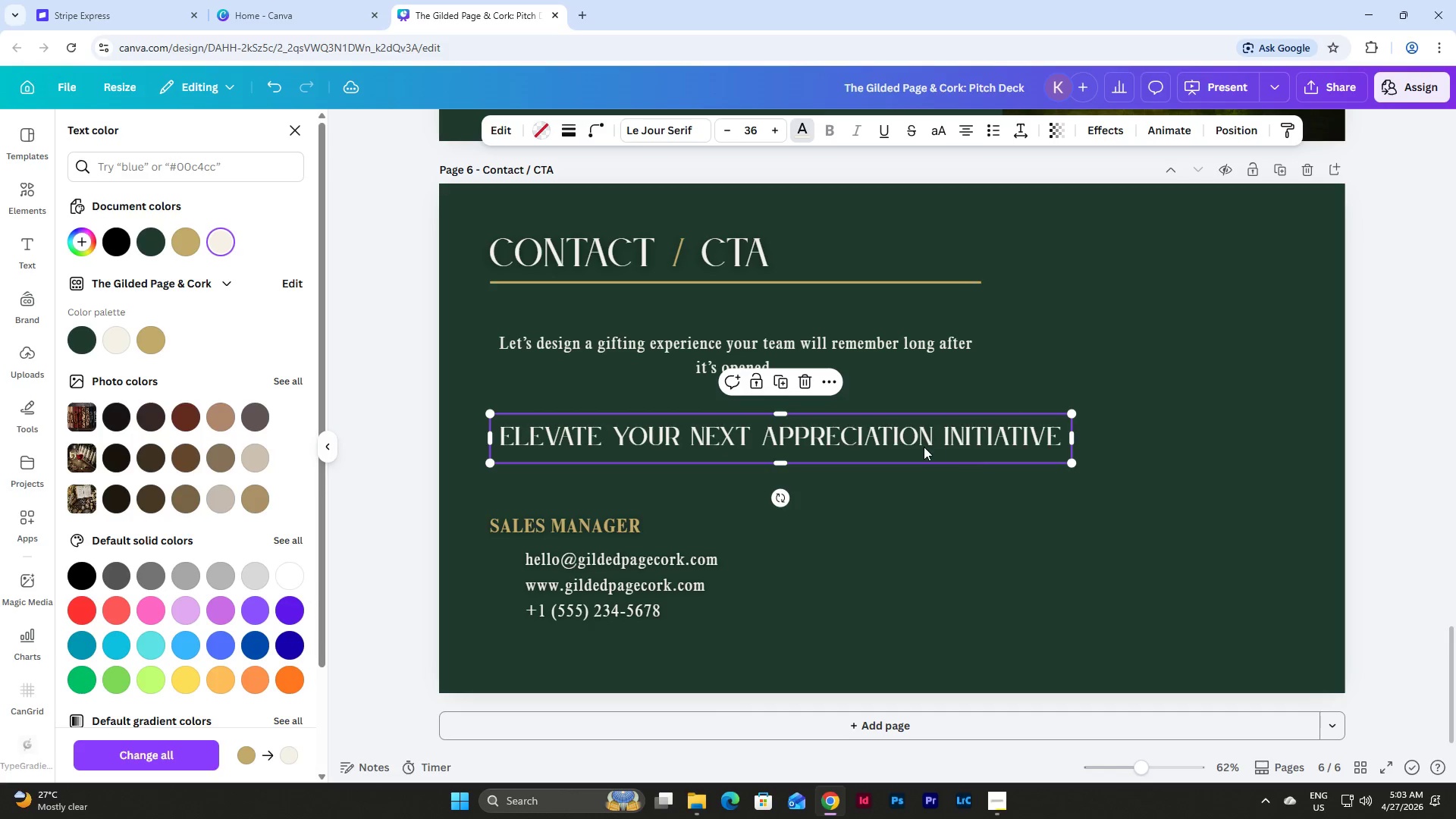 
left_click_drag(start_coordinate=[924, 447], to_coordinate=[1185, 548])
 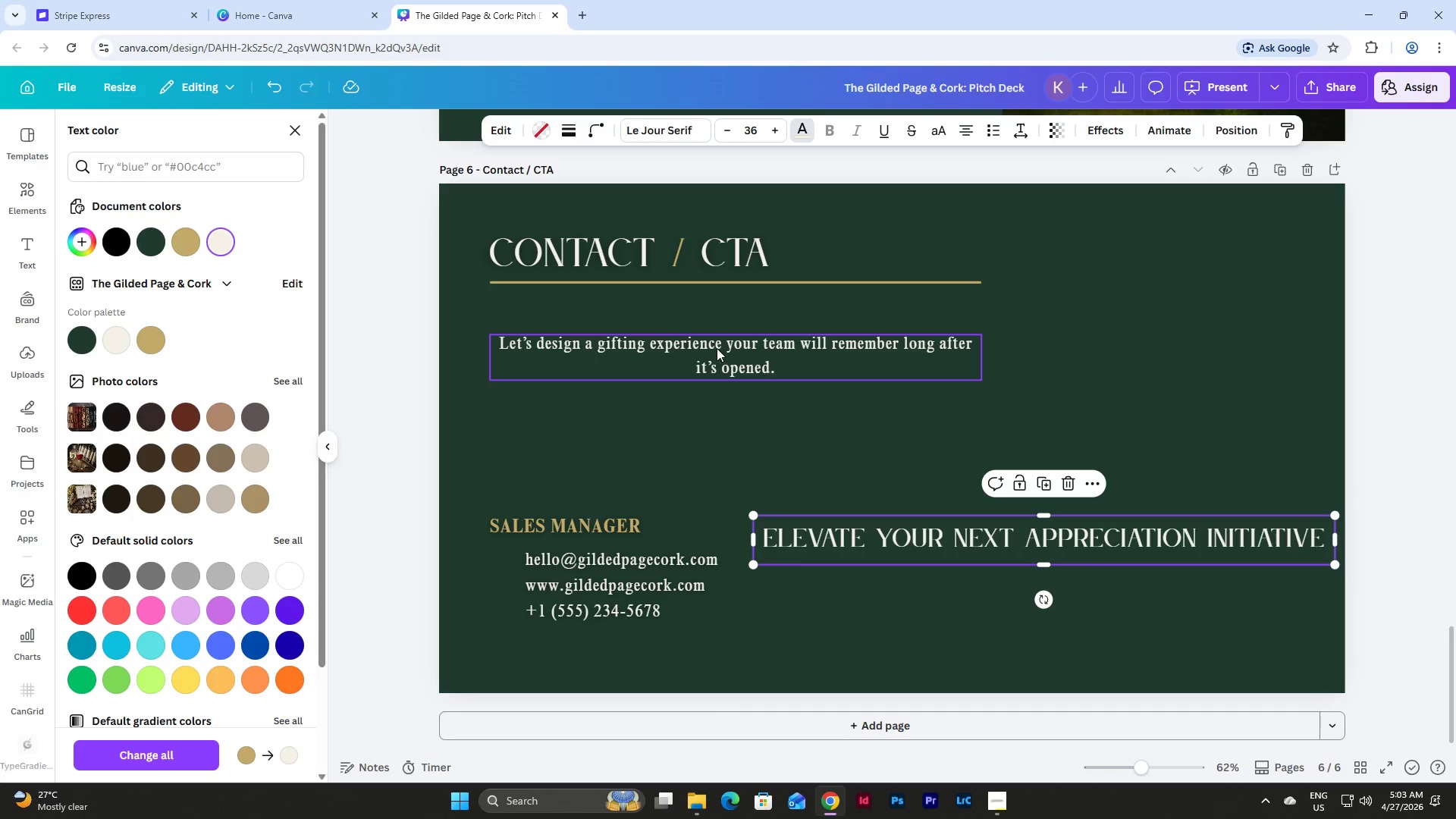 
left_click_drag(start_coordinate=[717, 348], to_coordinate=[717, 447])
 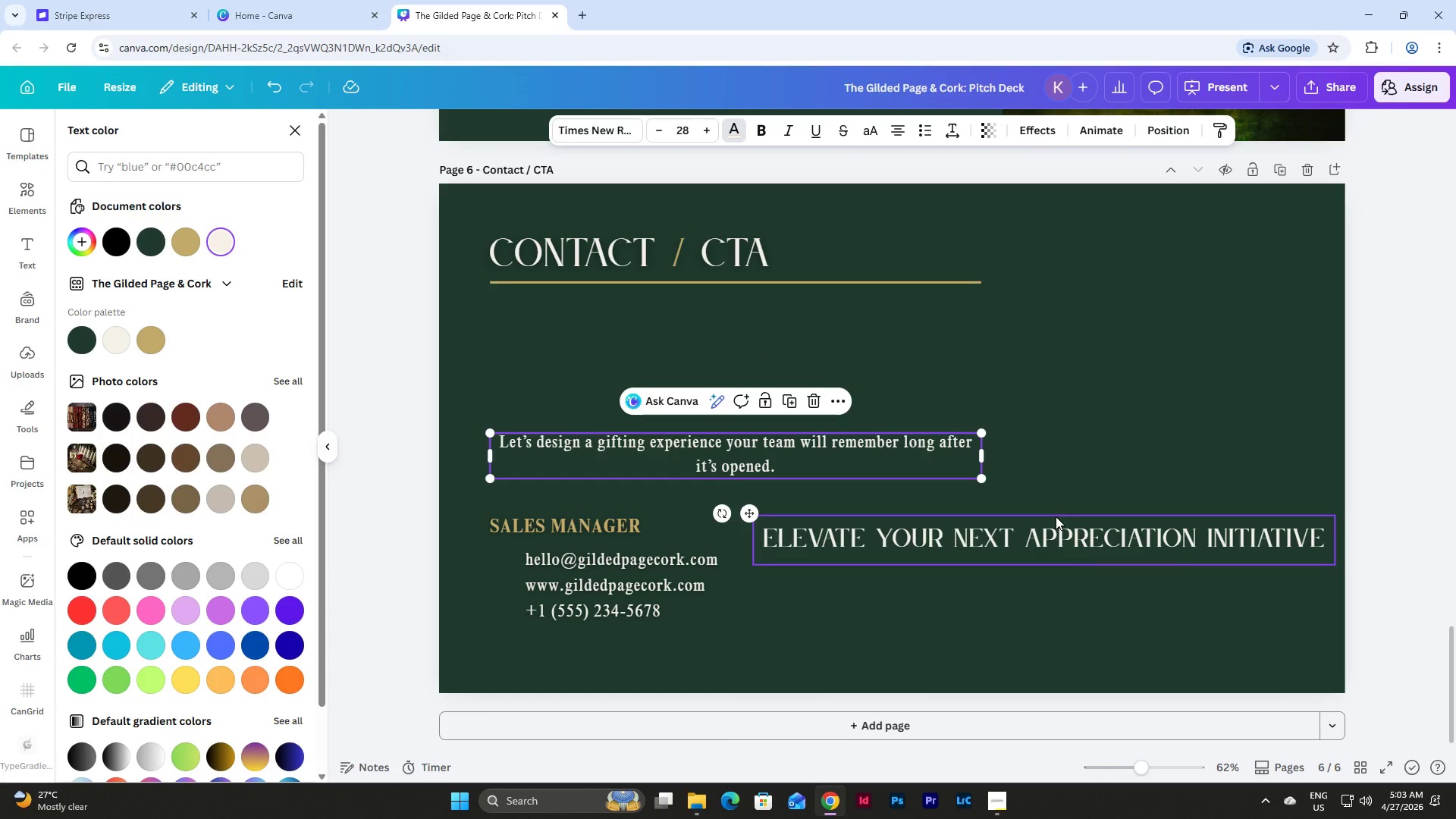 
left_click([1059, 532])
 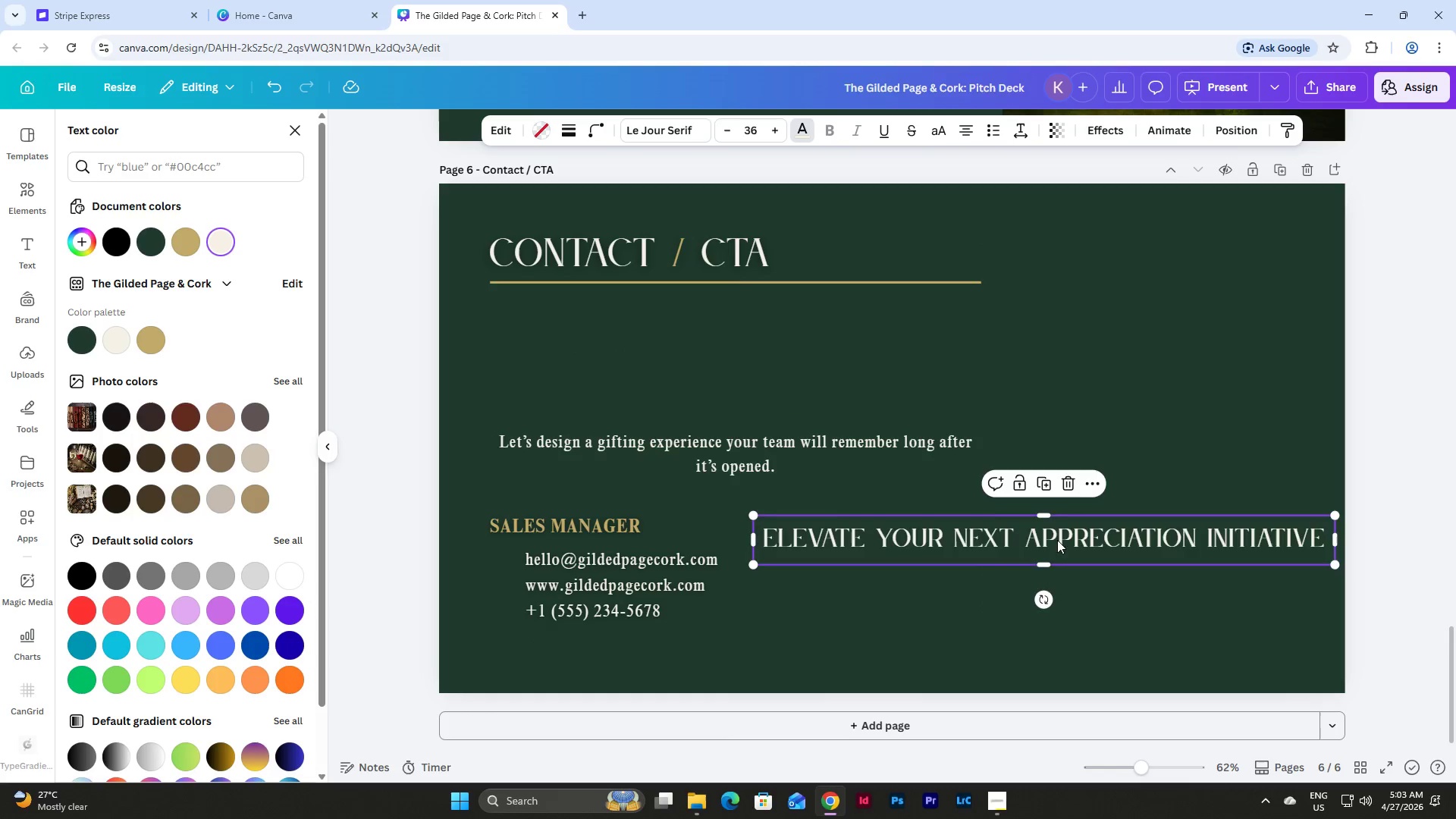 
left_click_drag(start_coordinate=[1057, 540], to_coordinate=[794, 394])
 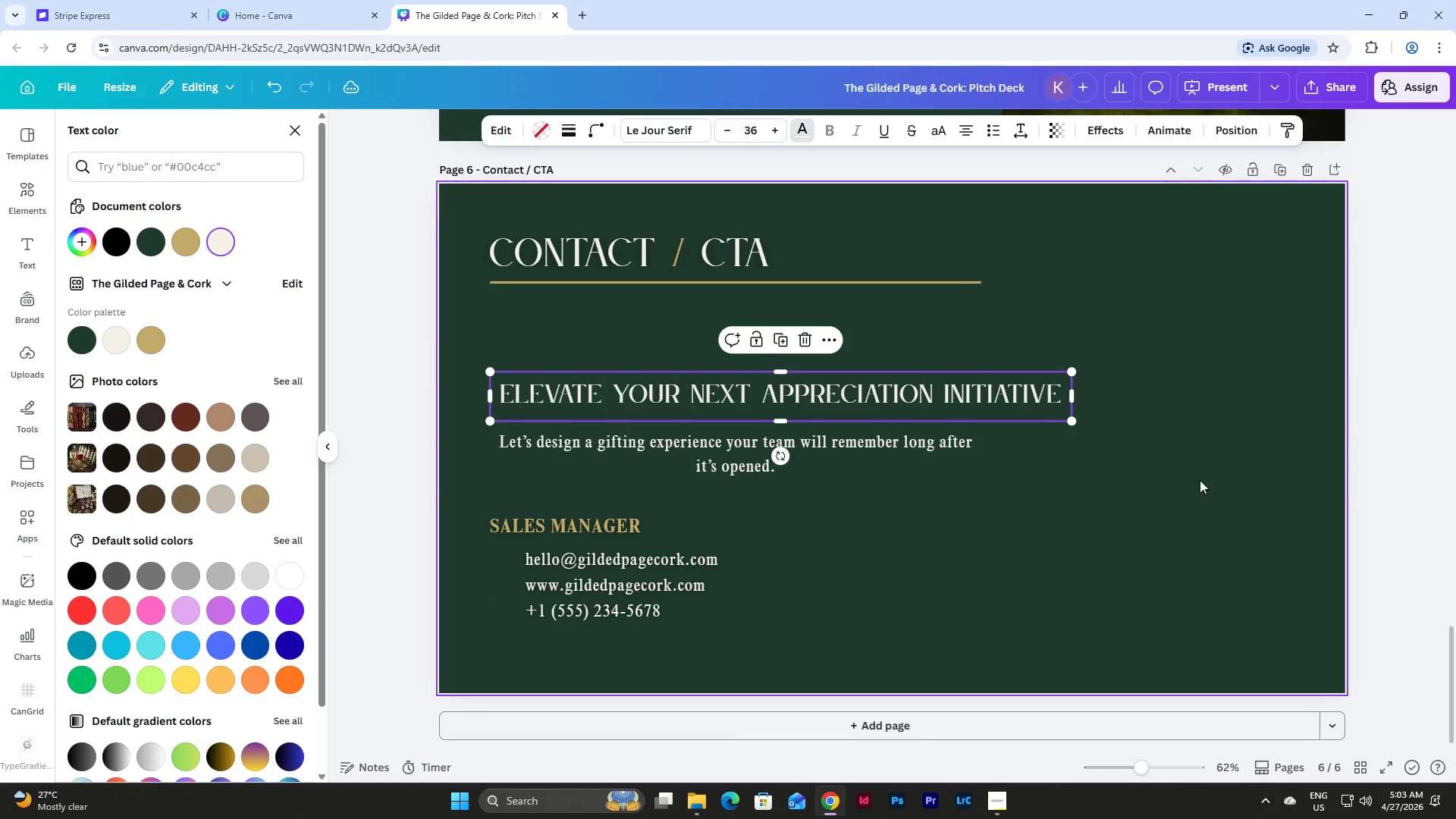 
scroll: coordinate [1200, 480], scroll_direction: up, amount: 22.0
 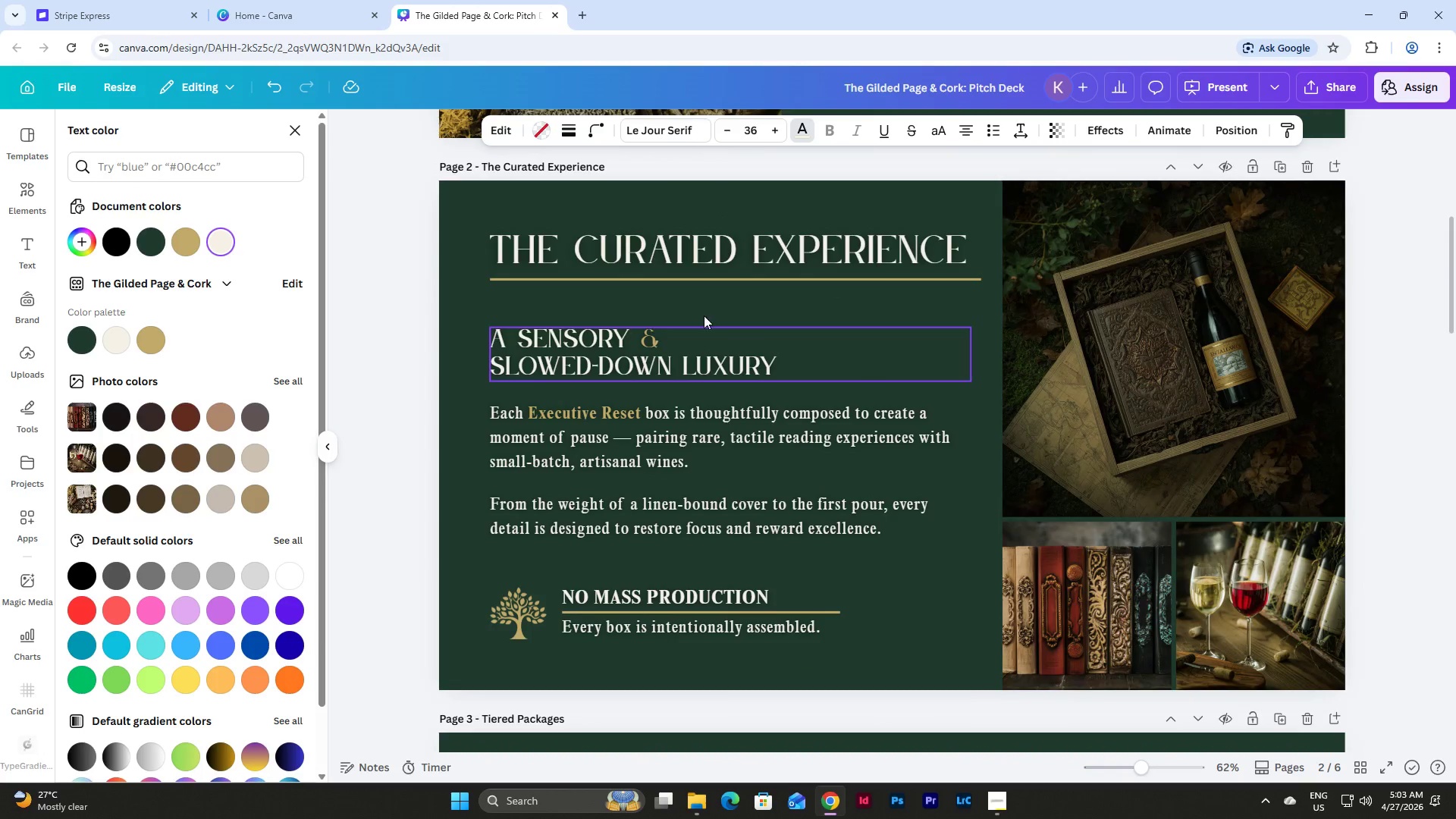 
left_click([633, 342])
 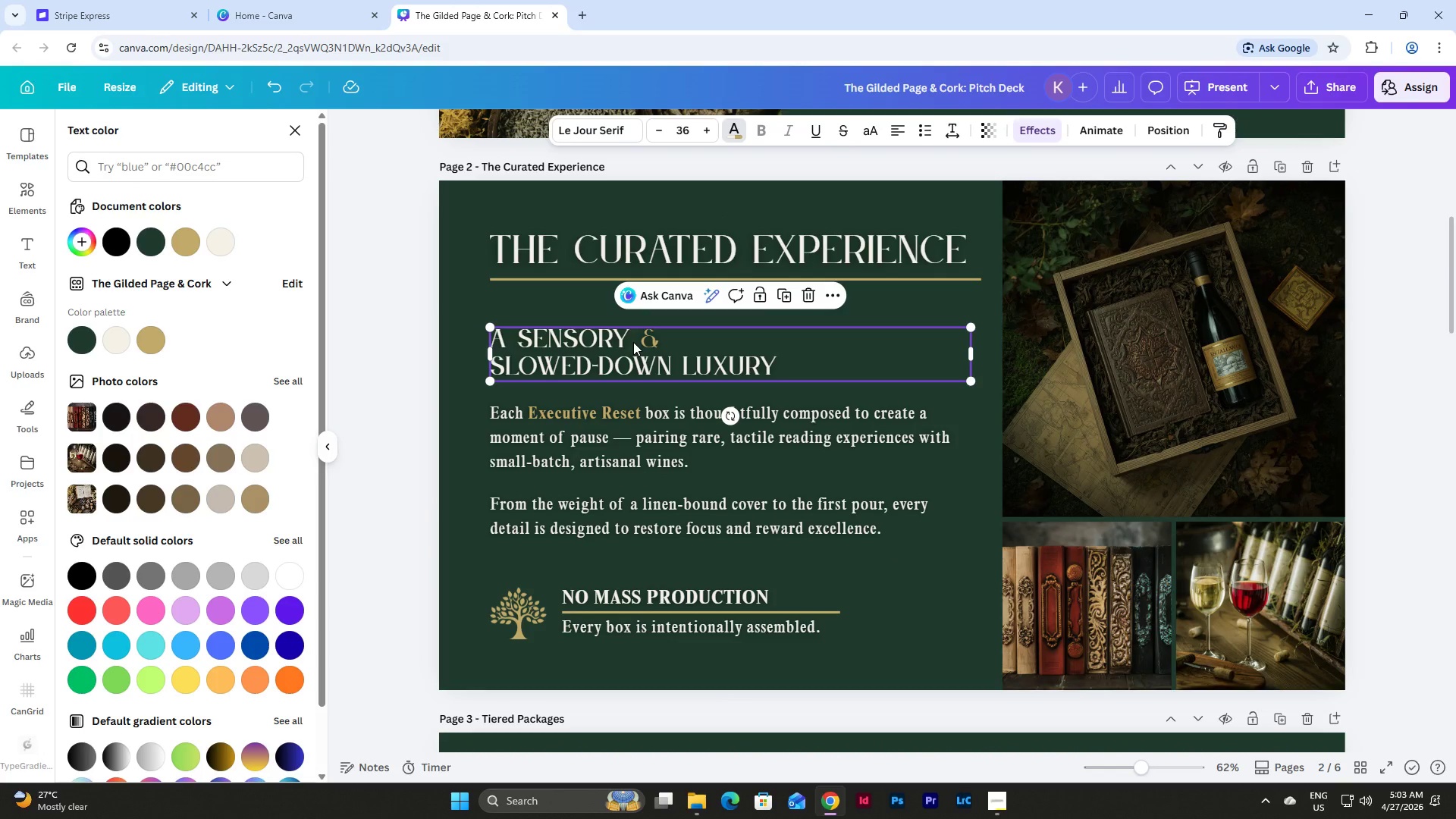 
key(Control+C)
 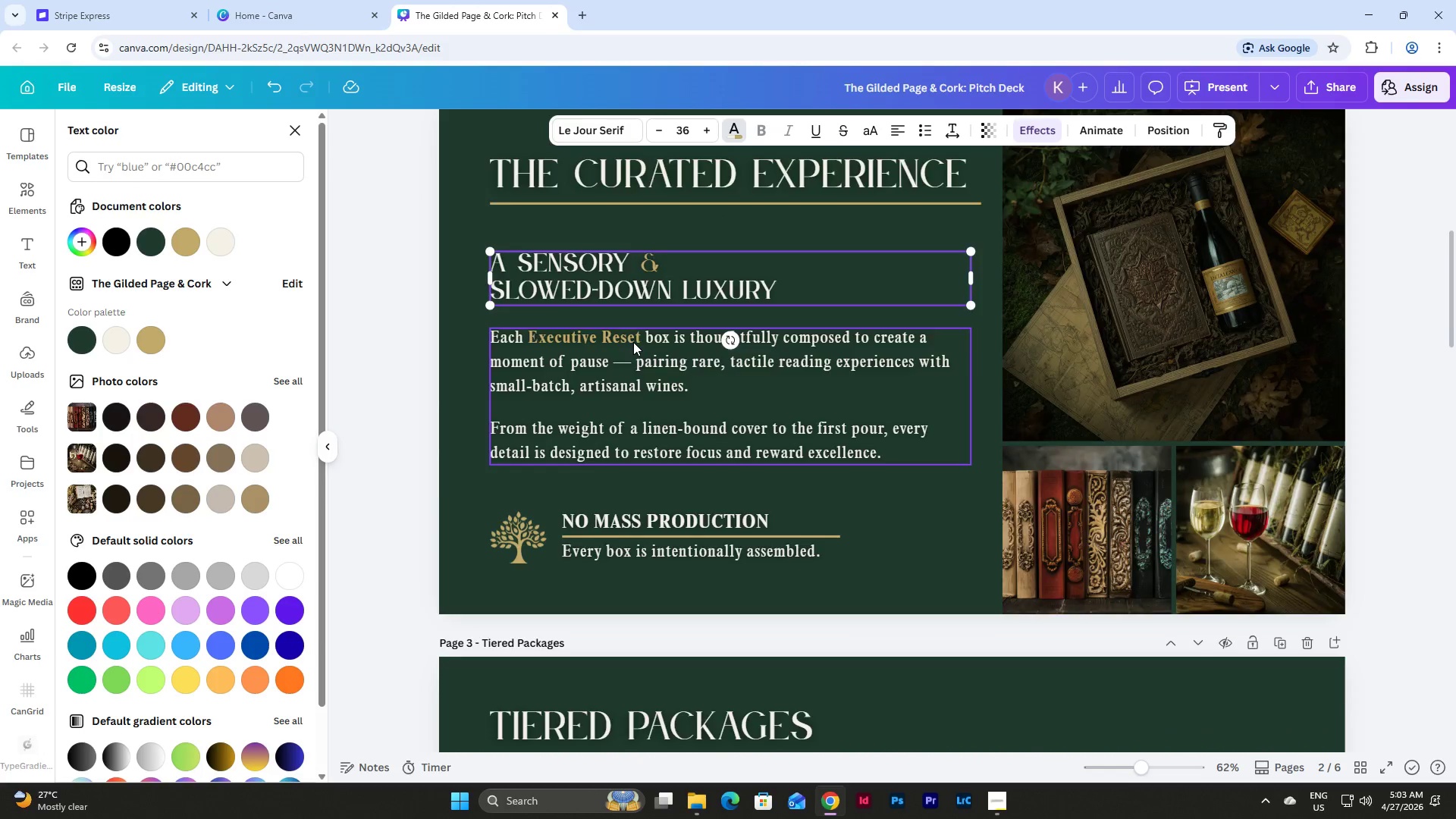 
scroll: coordinate [633, 342], scroll_direction: down, amount: 23.0
 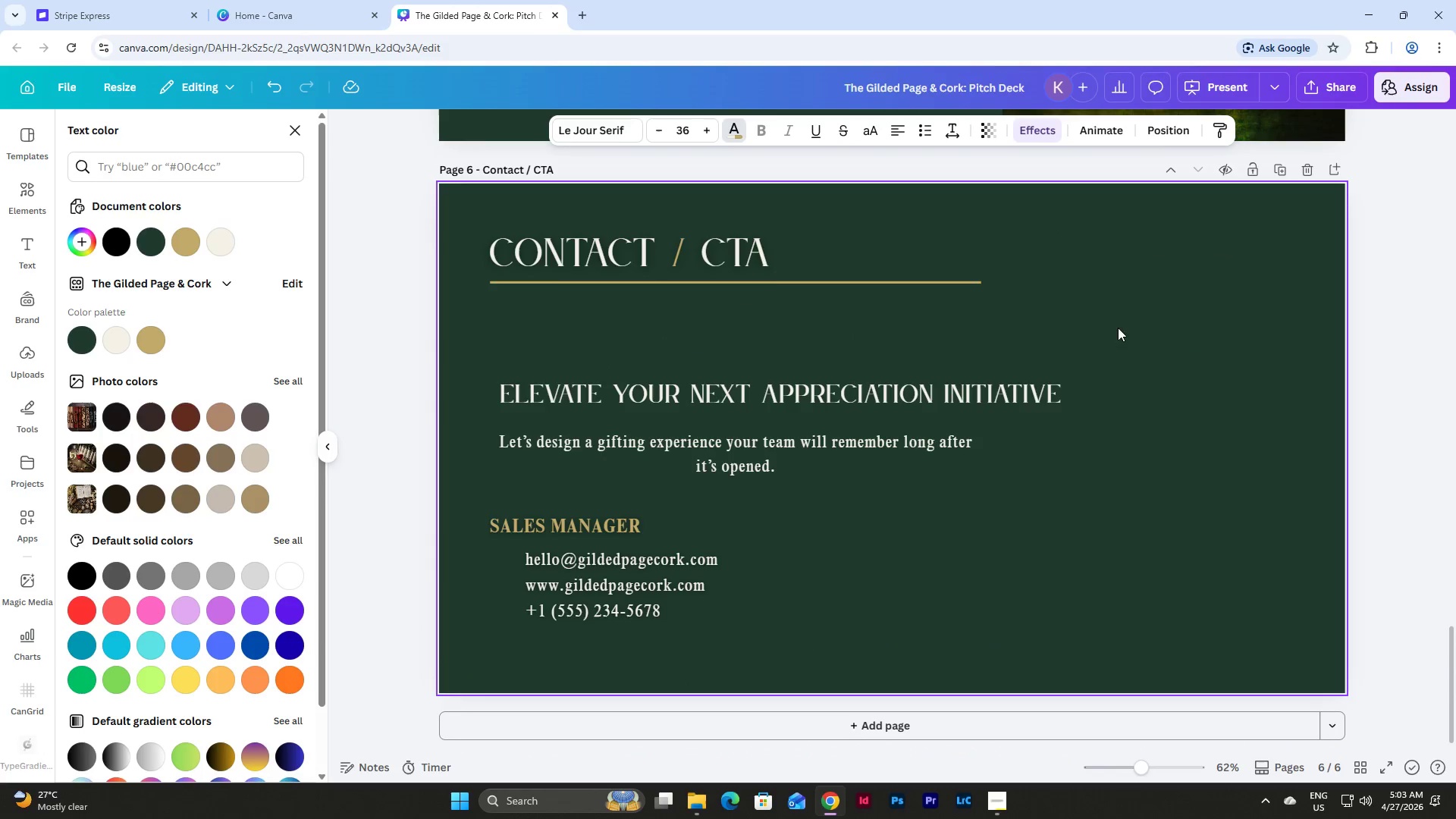 
left_click([1142, 324])
 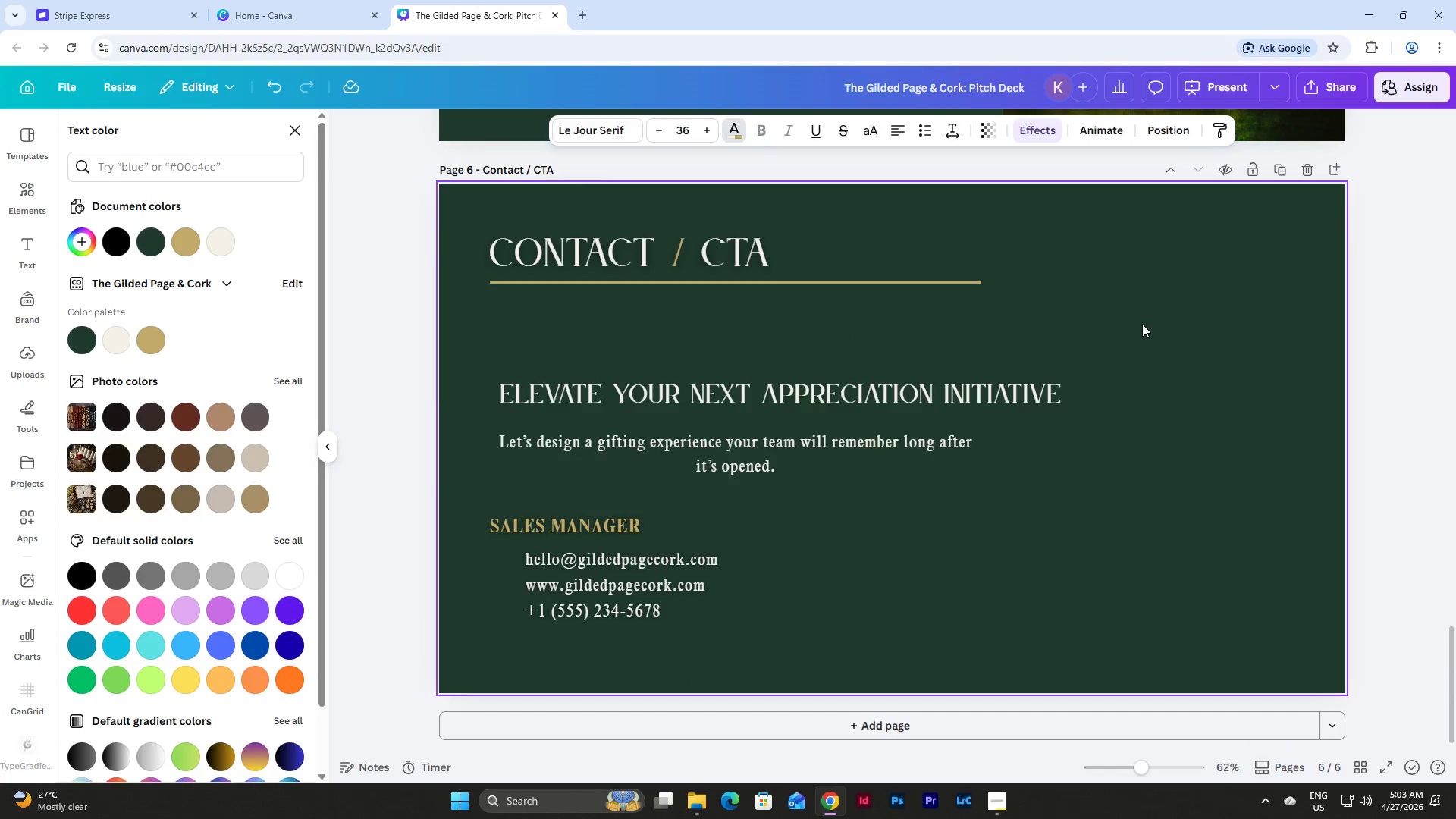 
key(Control+V)
 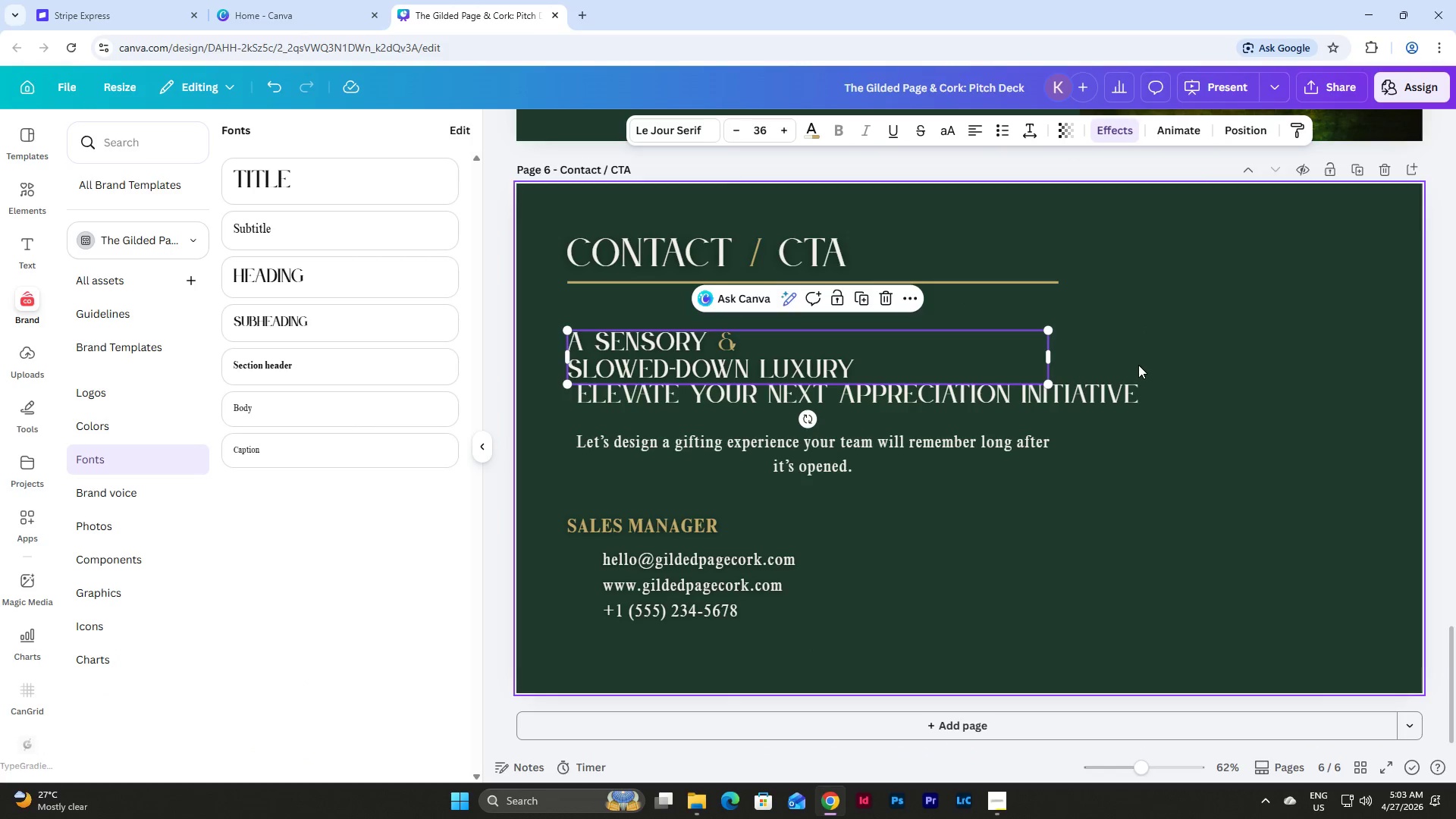 
left_click([1109, 383])
 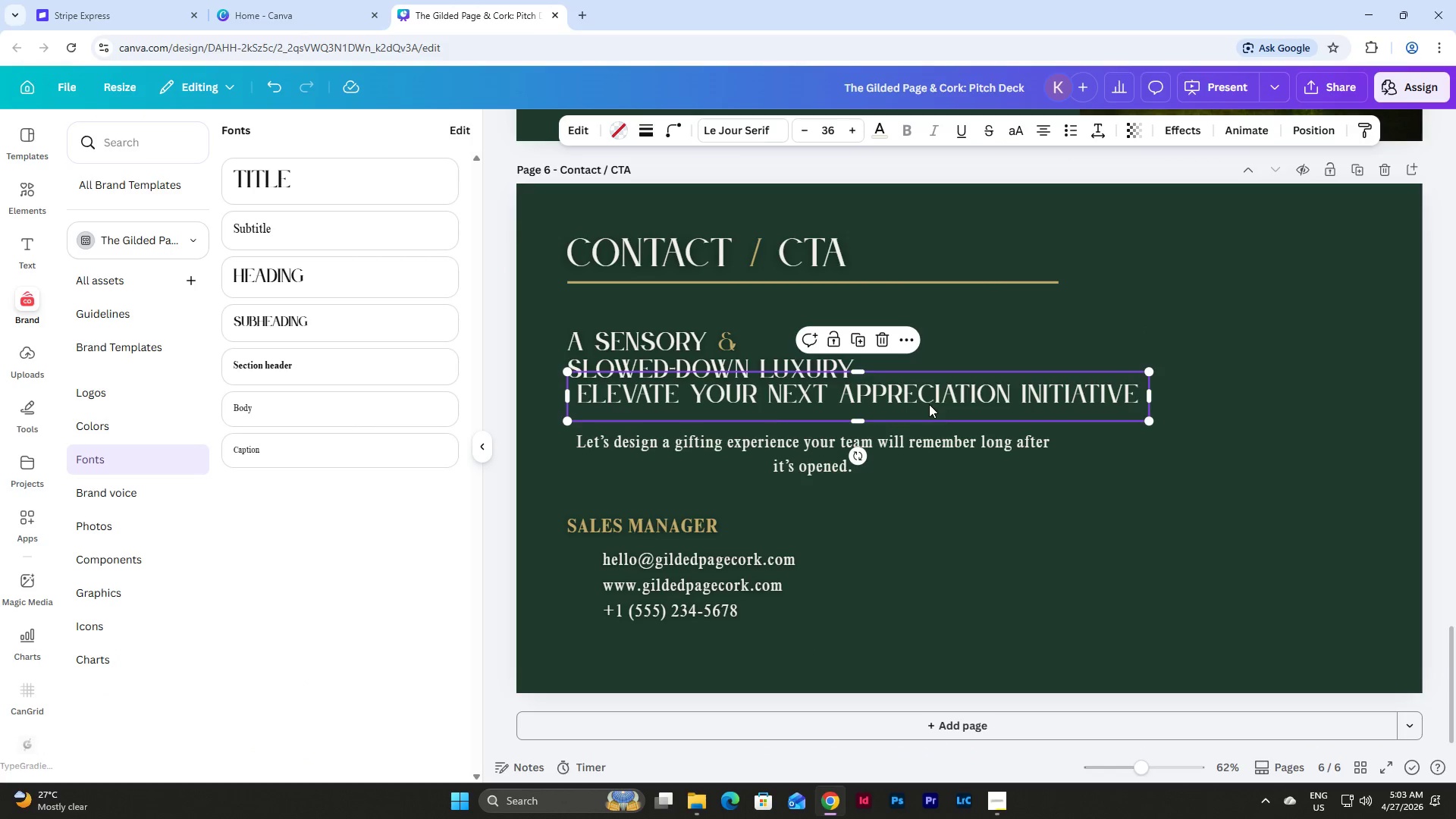 
left_click_drag(start_coordinate=[929, 404], to_coordinate=[930, 363])
 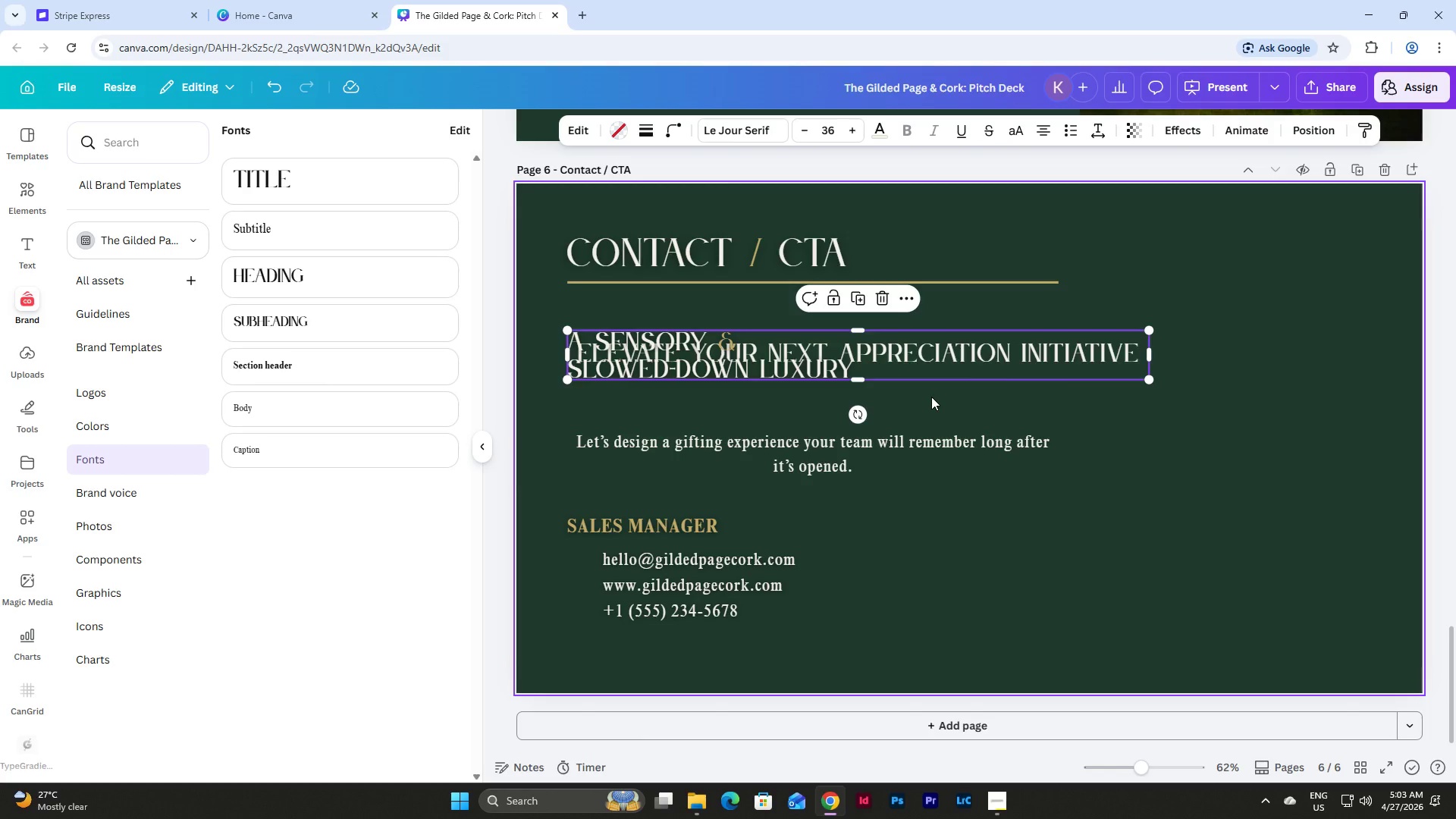 
left_click([931, 397])
 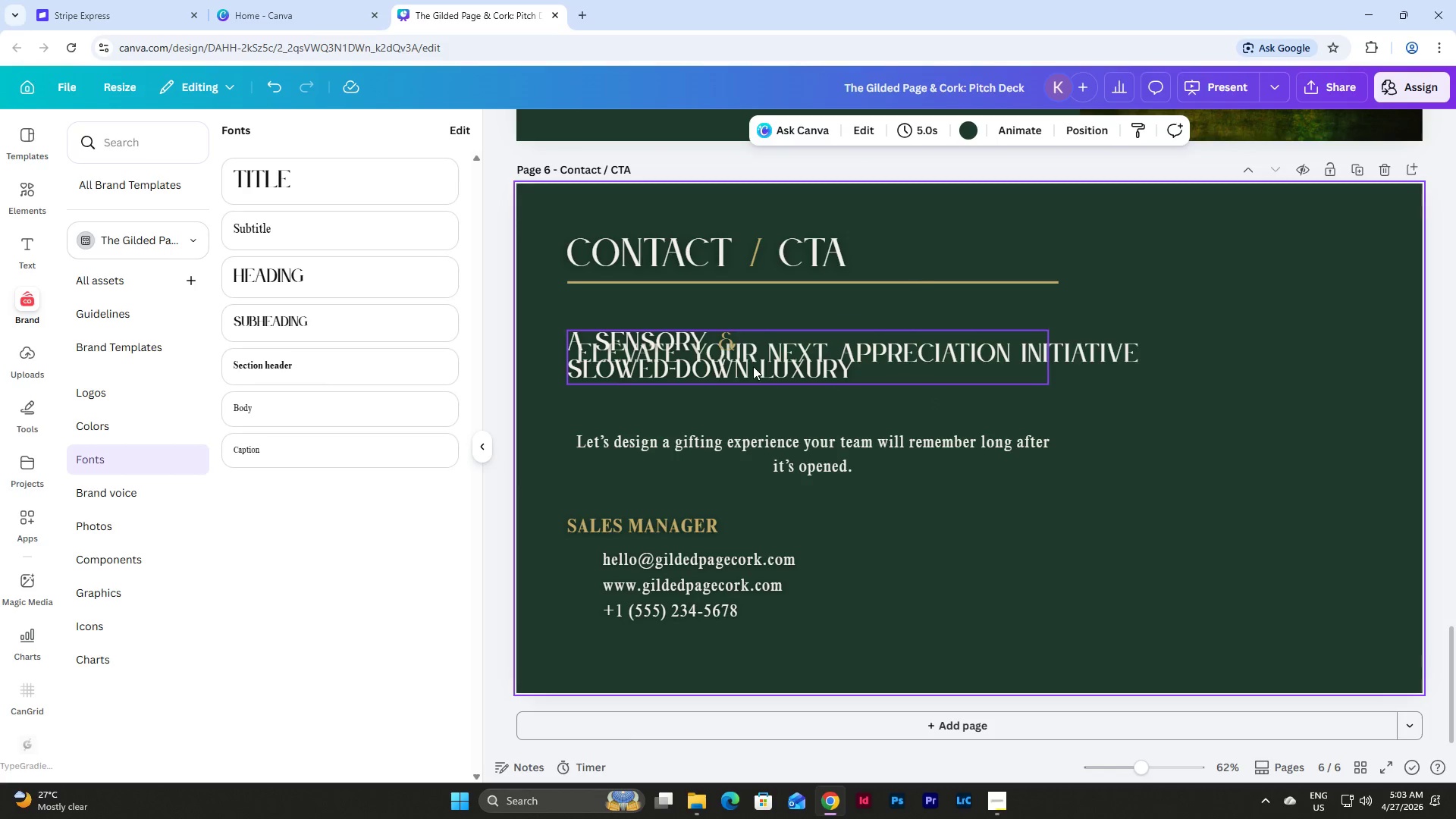 
left_click([753, 366])
 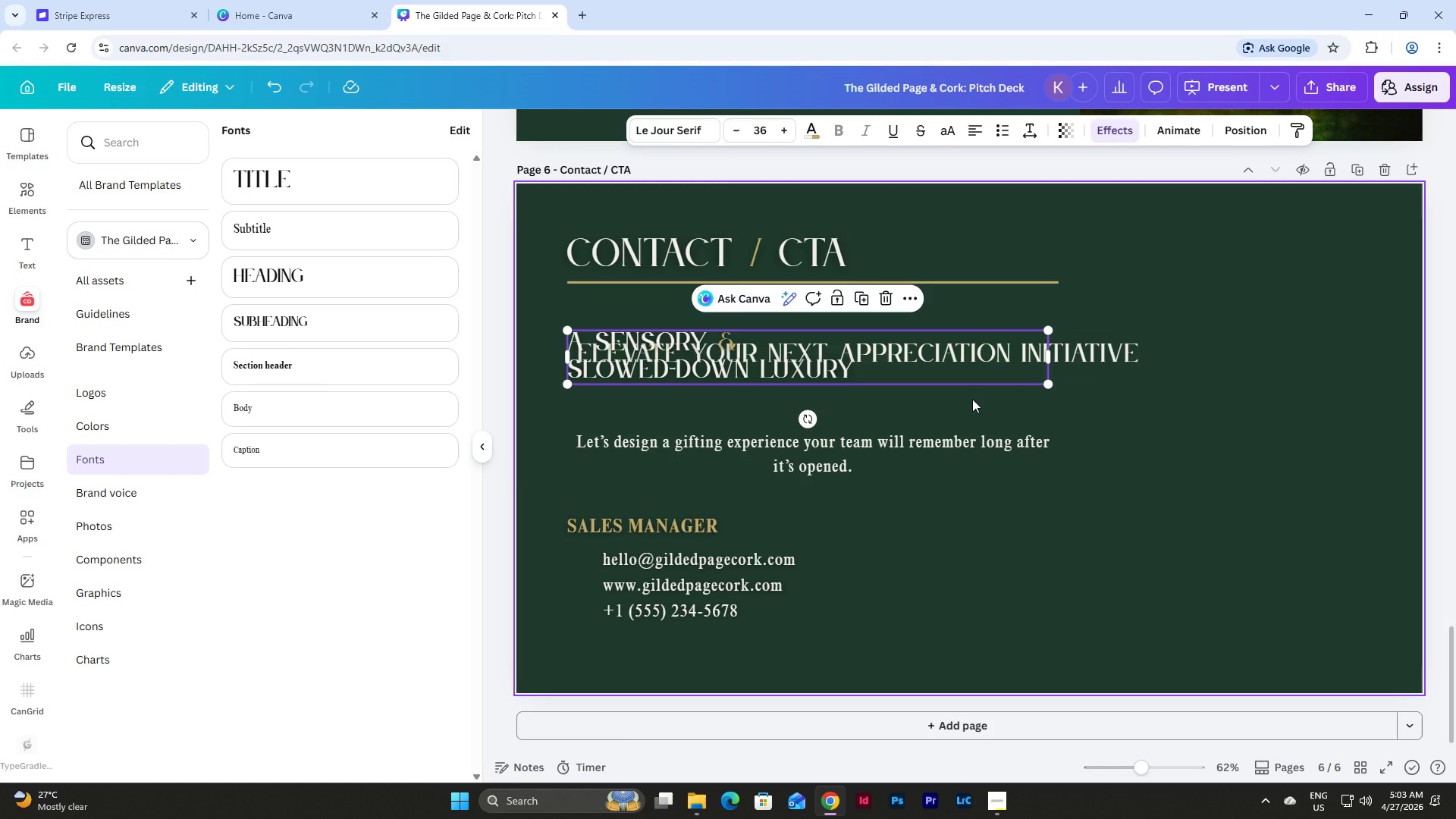 
key(Backspace)
 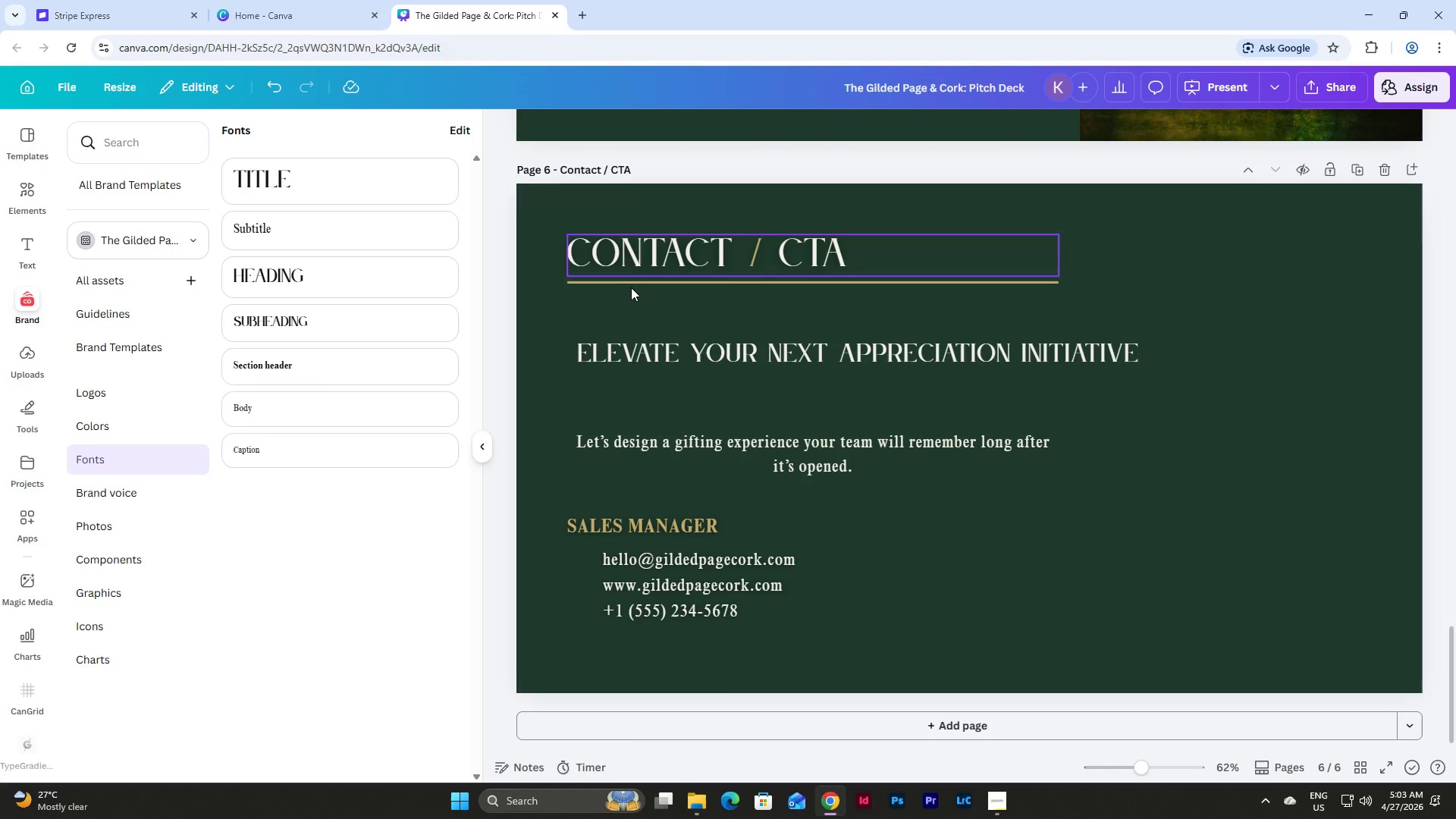 
left_click([710, 347])
 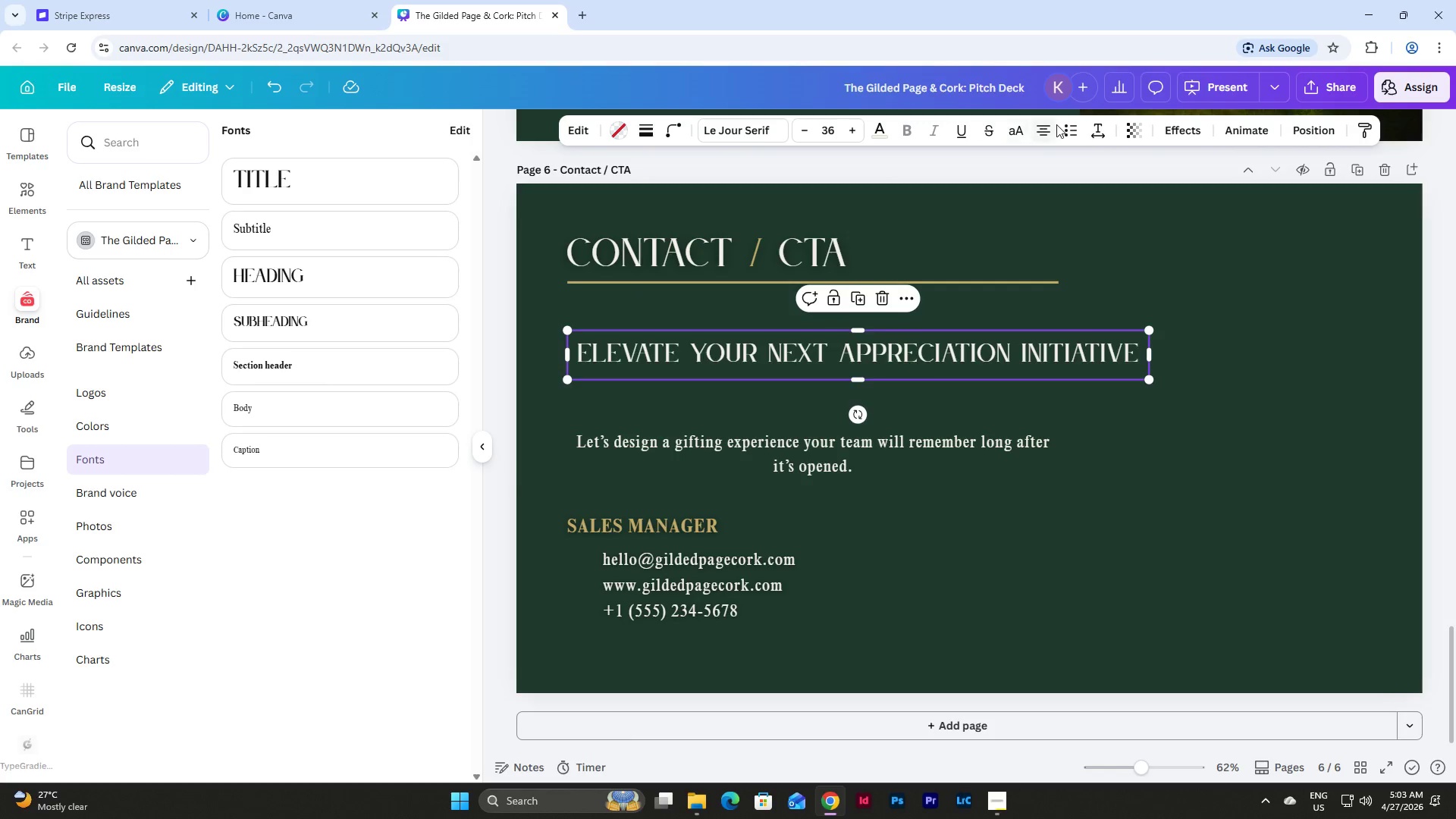 
left_click([1051, 127])
 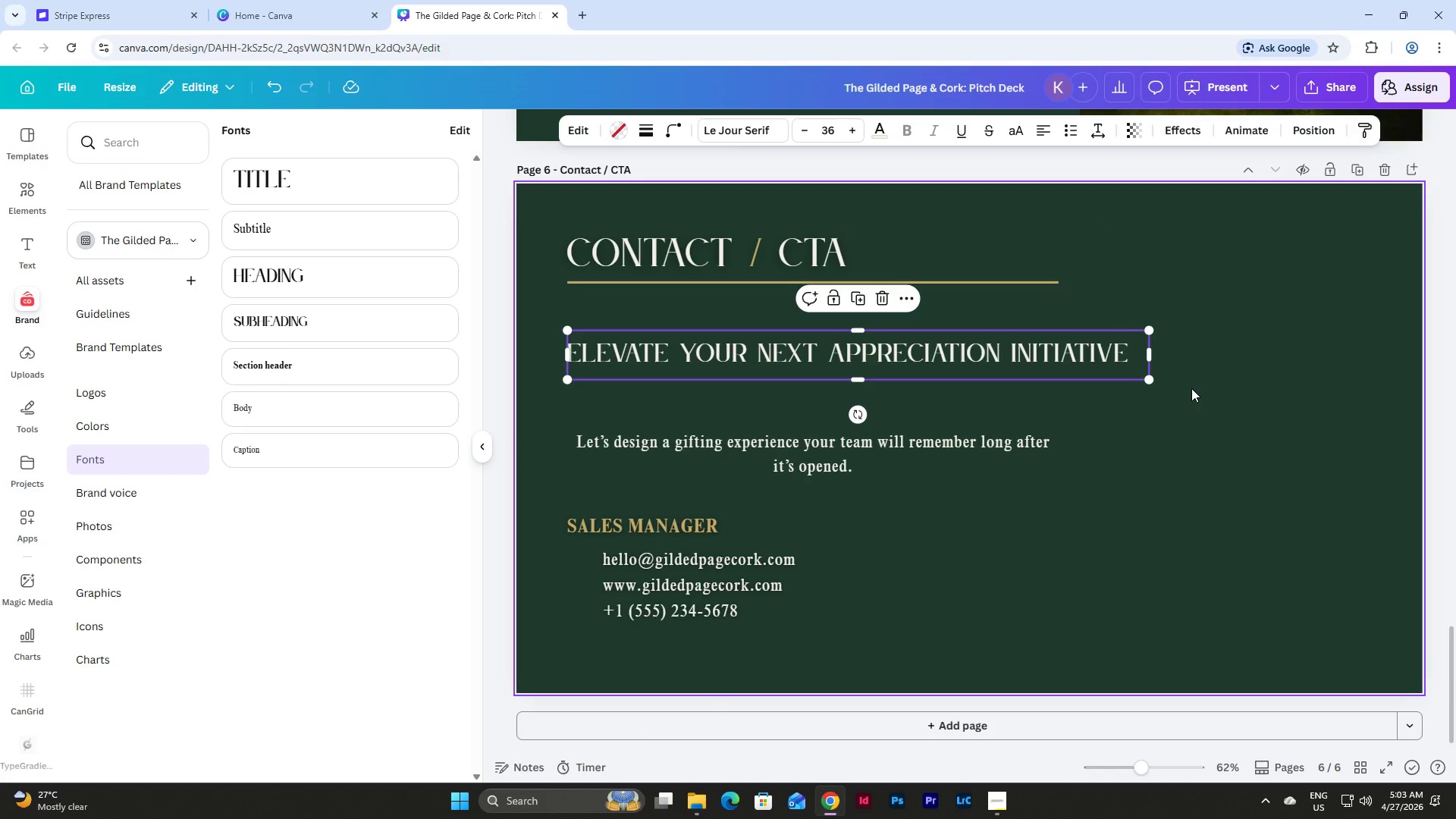 
left_click([1191, 388])
 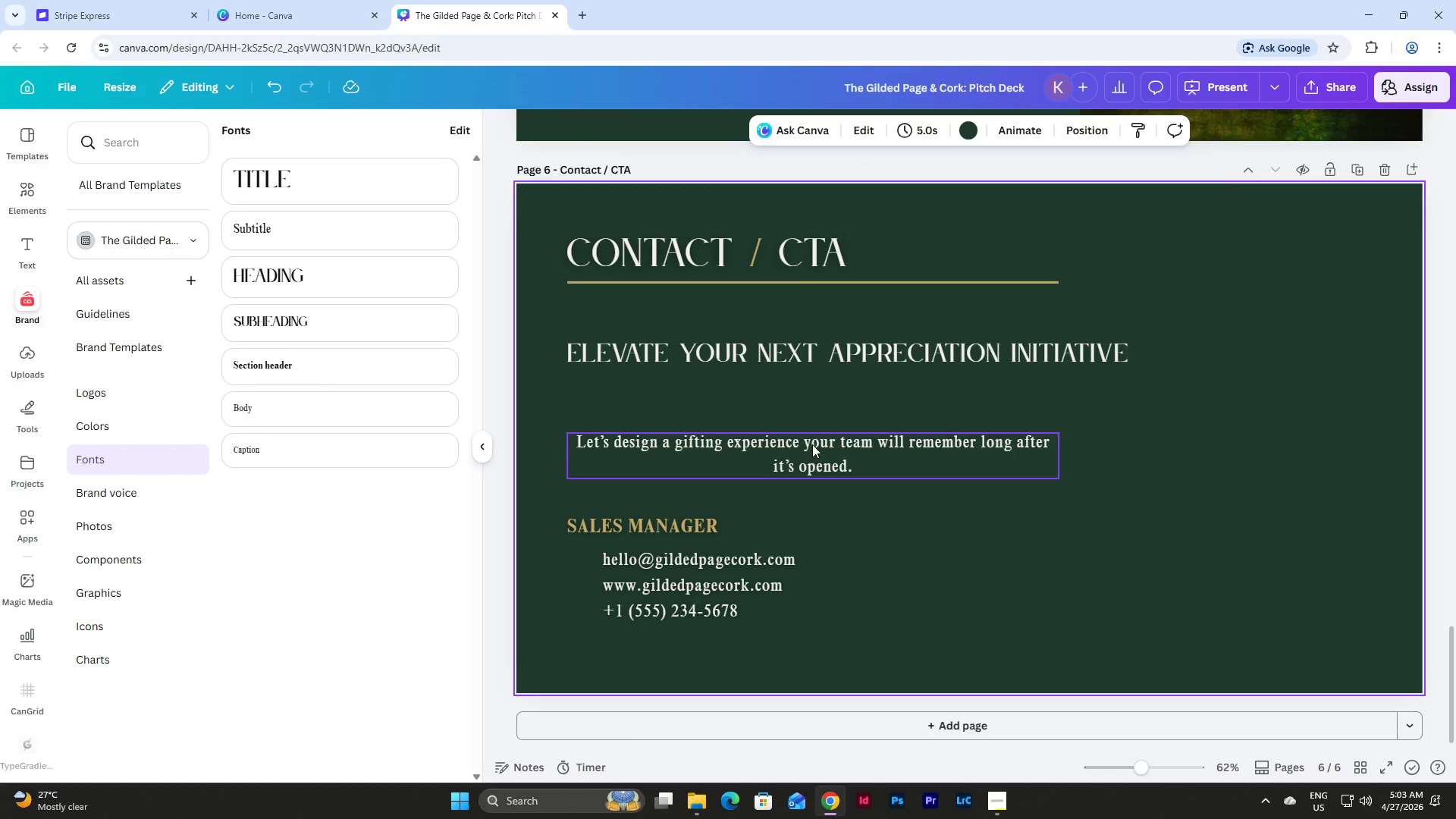 
left_click_drag(start_coordinate=[812, 444], to_coordinate=[810, 392])
 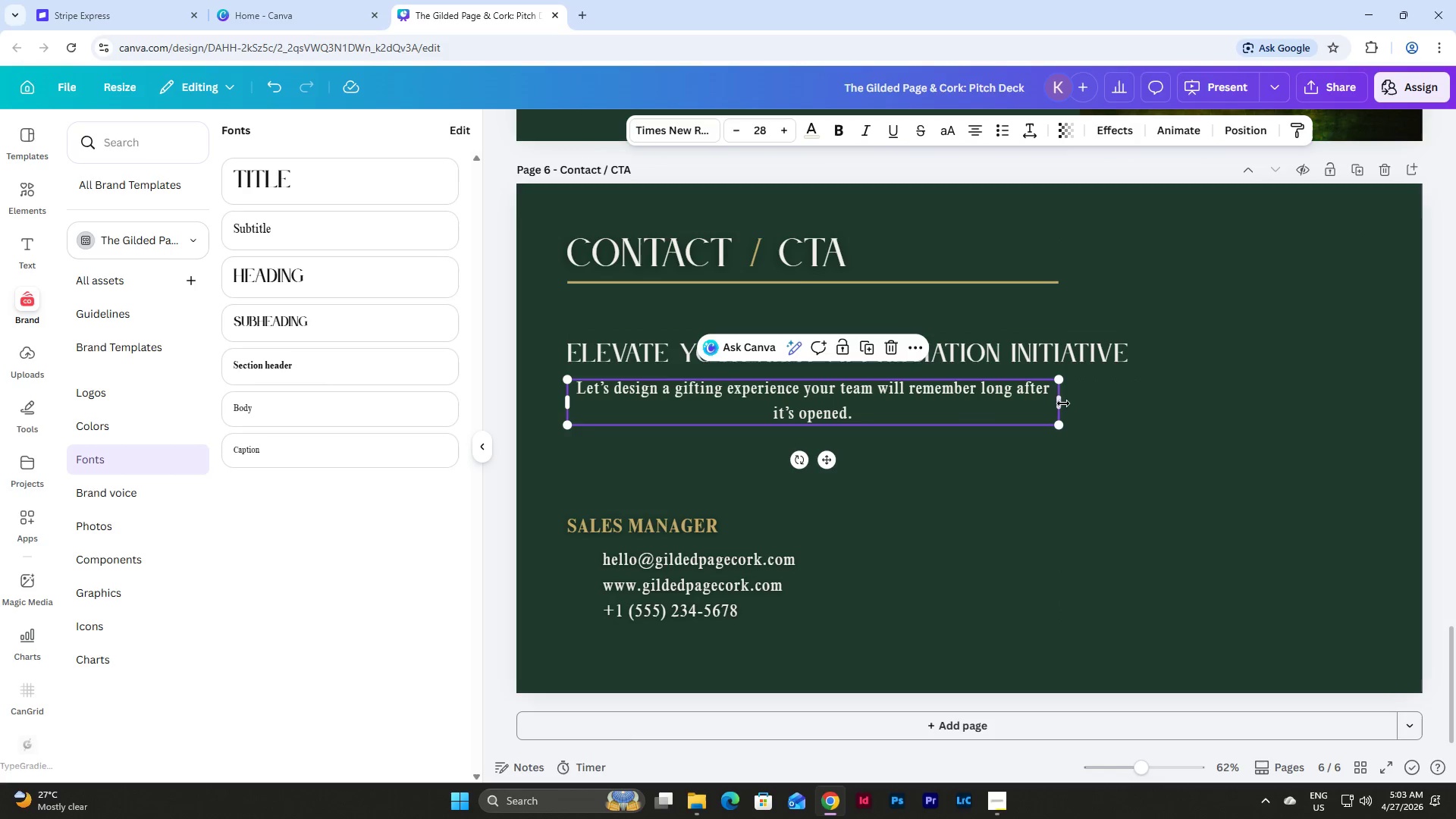 
left_click_drag(start_coordinate=[1061, 404], to_coordinate=[1153, 404])
 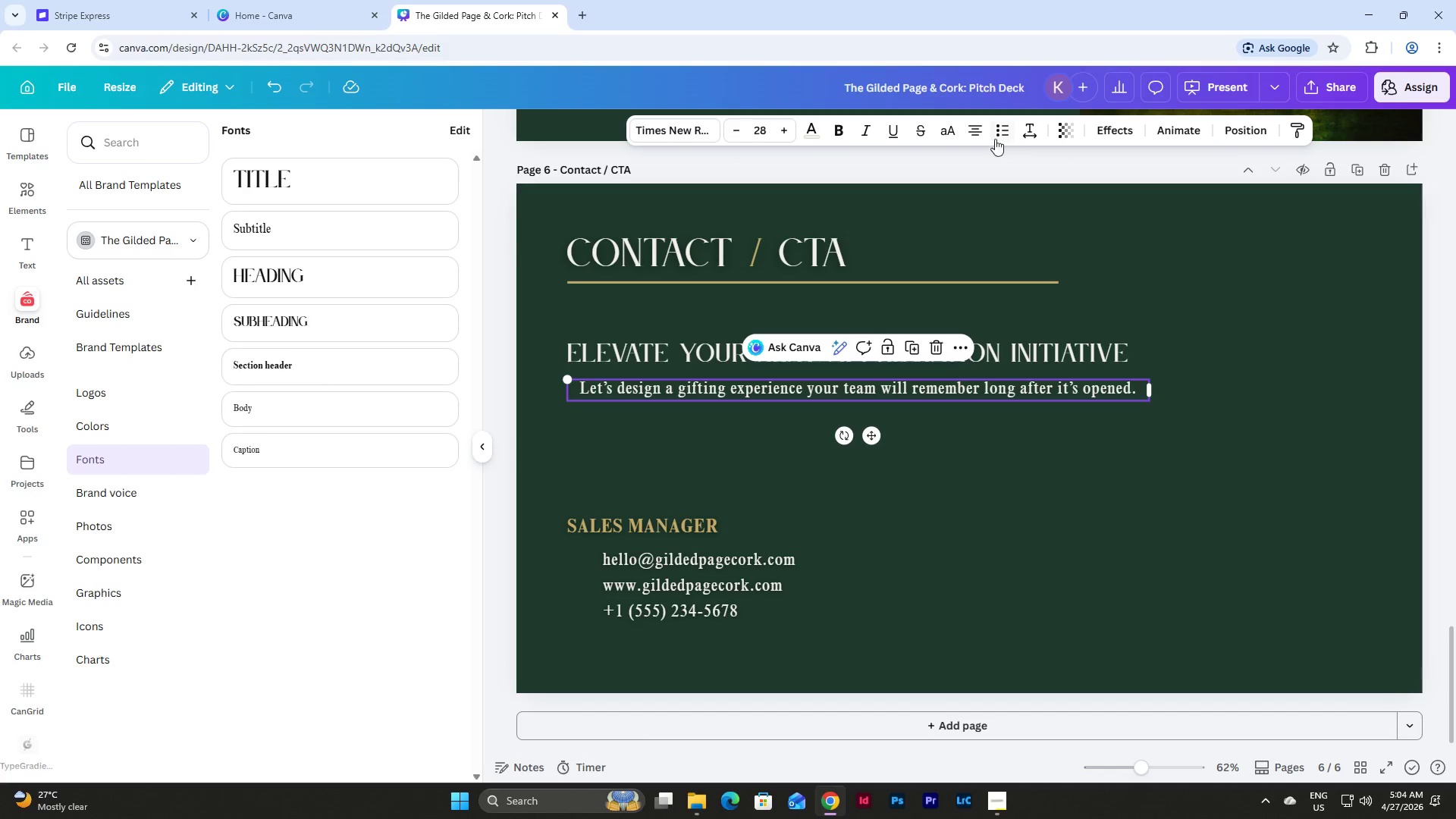 
left_click([979, 133])
 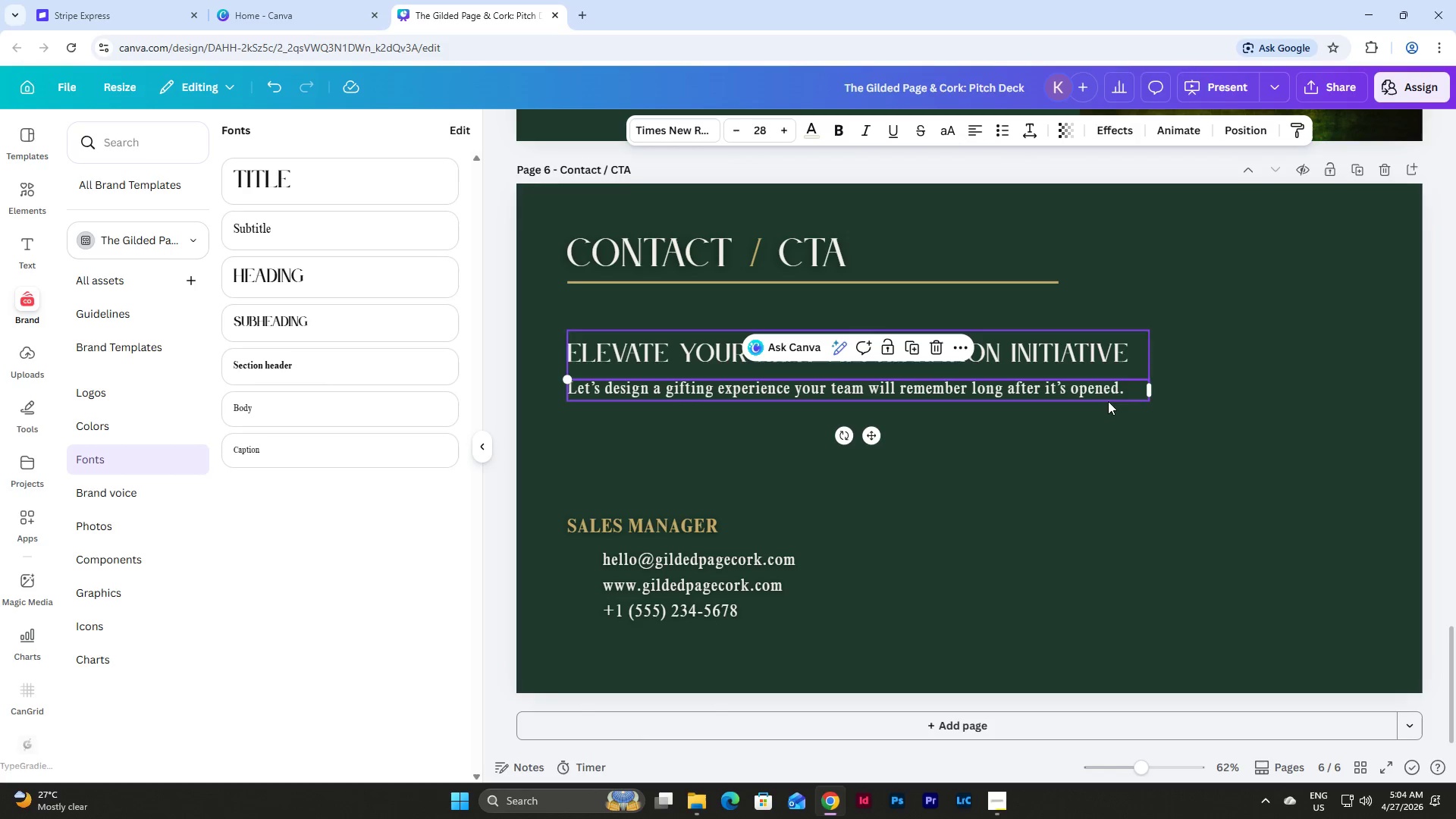 
left_click([1121, 466])
 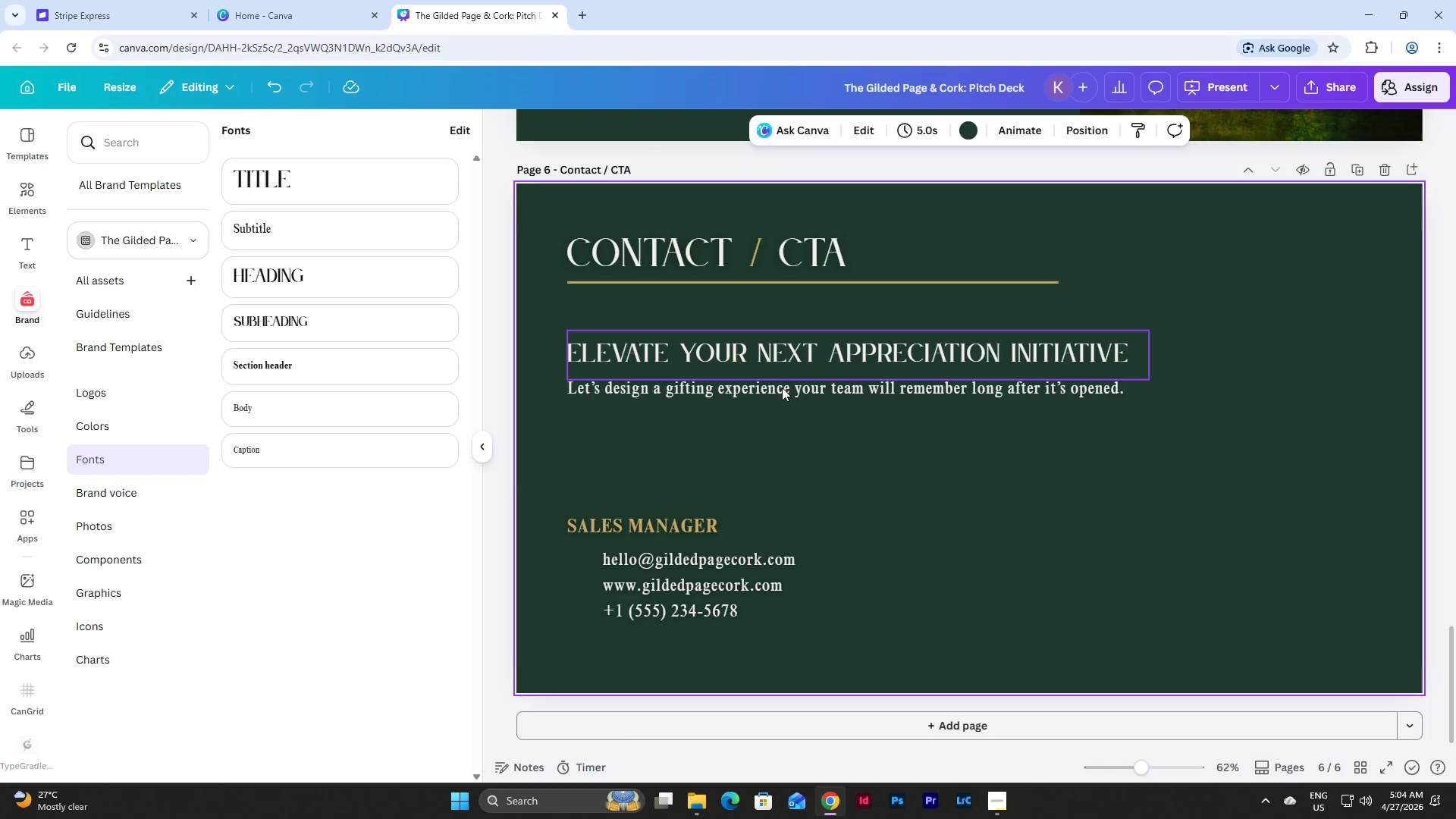 
left_click([785, 428])
 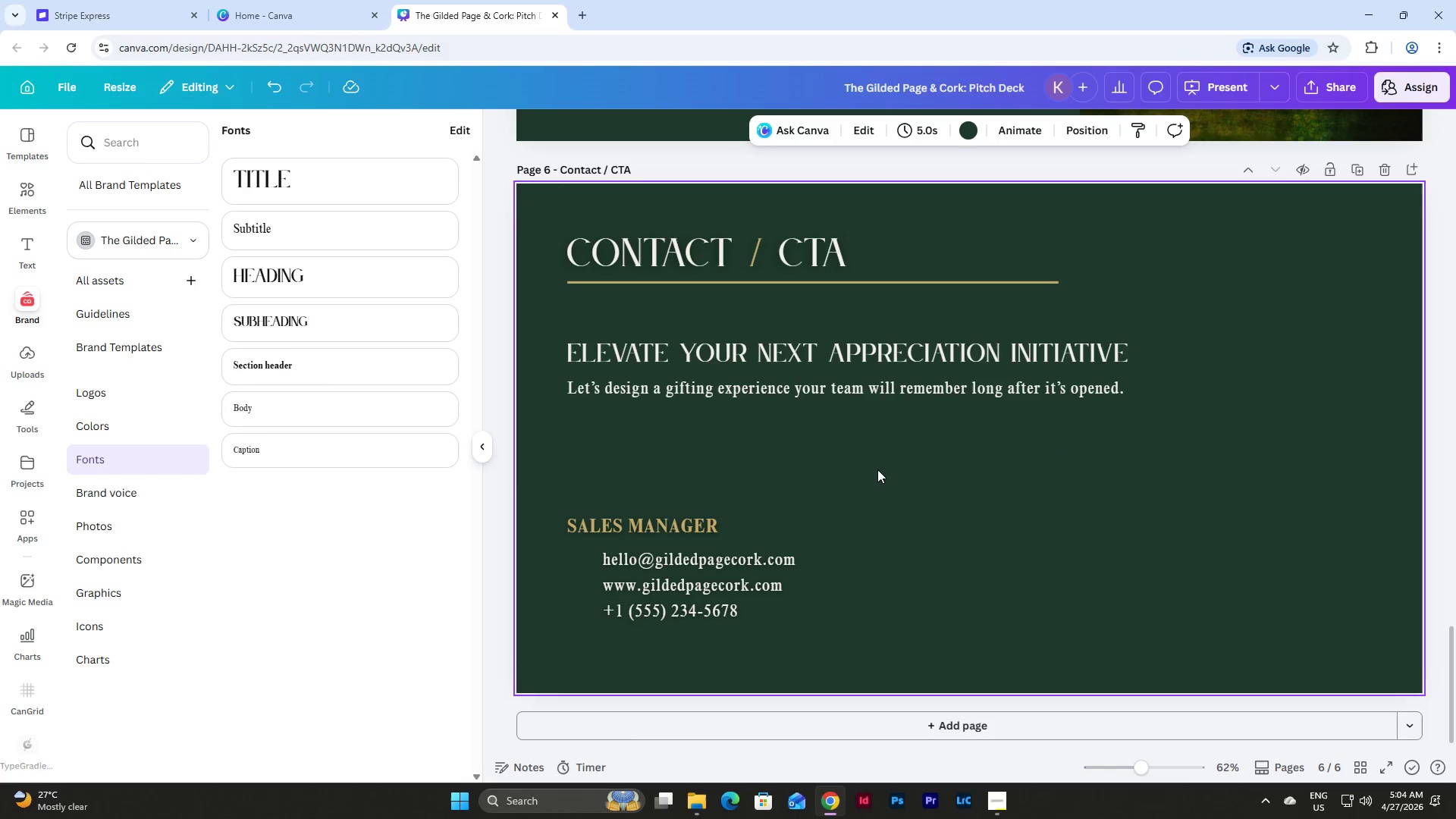 
left_click_drag(start_coordinate=[899, 477], to_coordinate=[549, 331])
 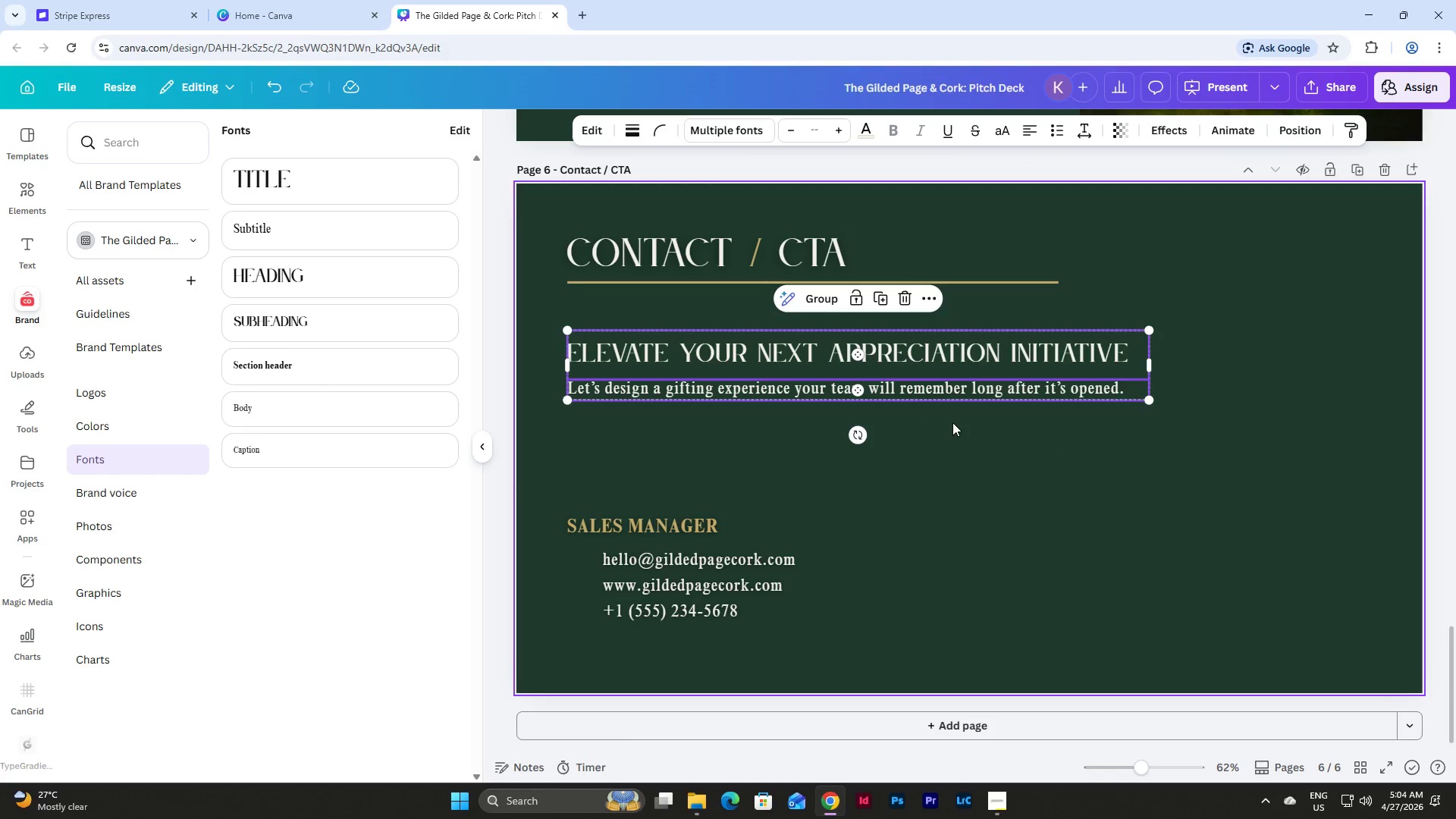 
left_click([956, 422])
 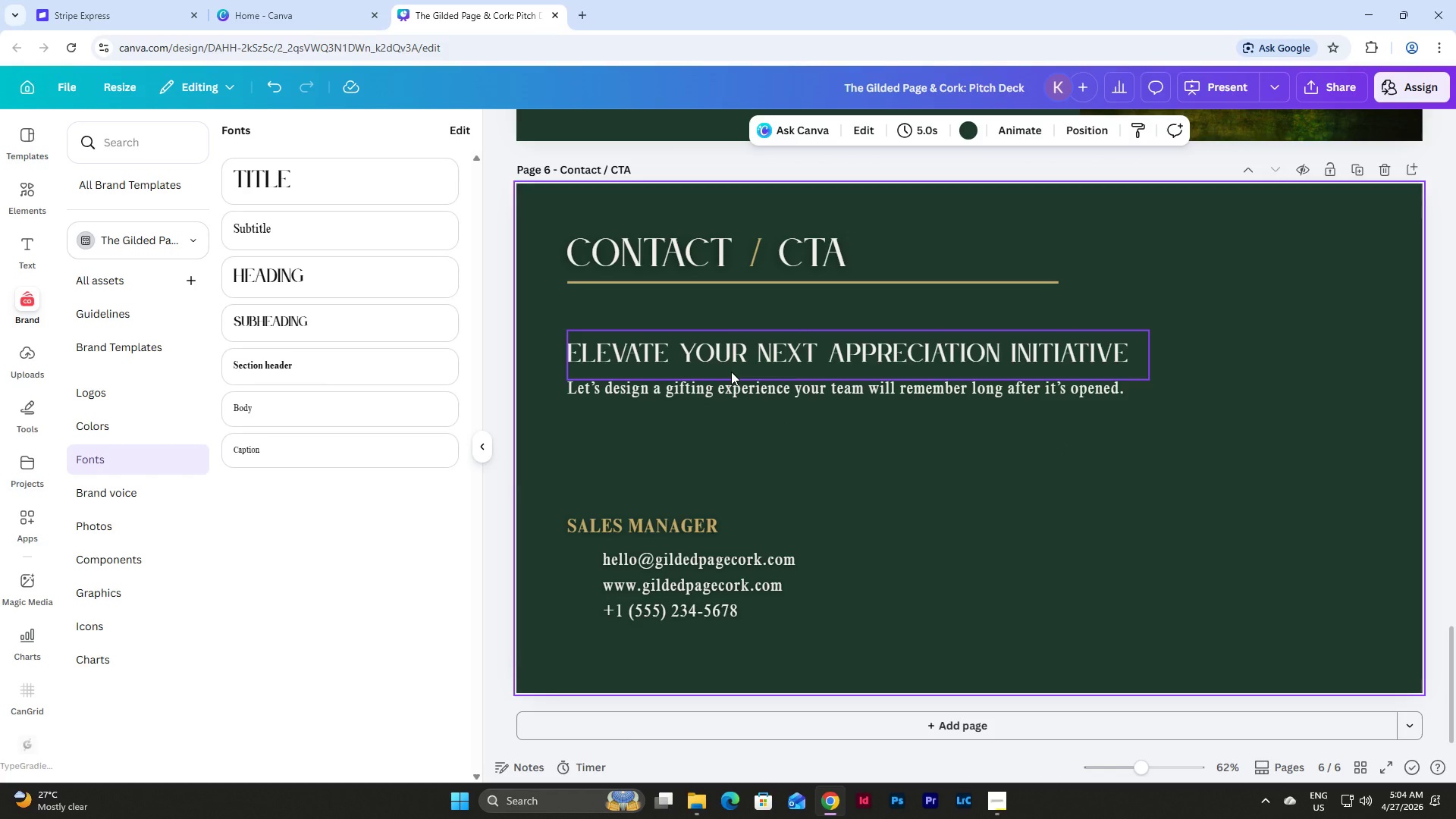 
left_click([767, 450])
 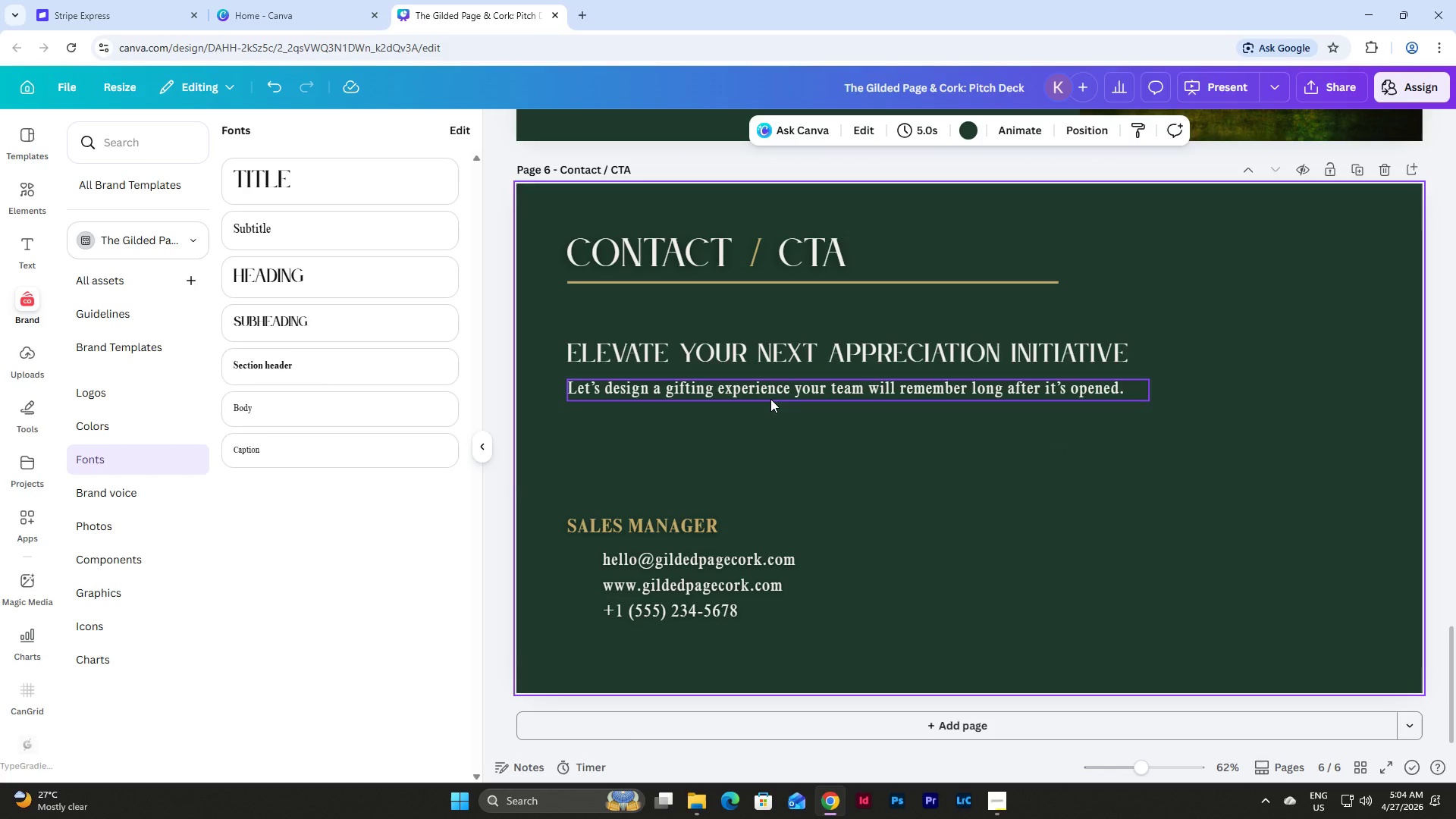 
left_click([786, 485])
 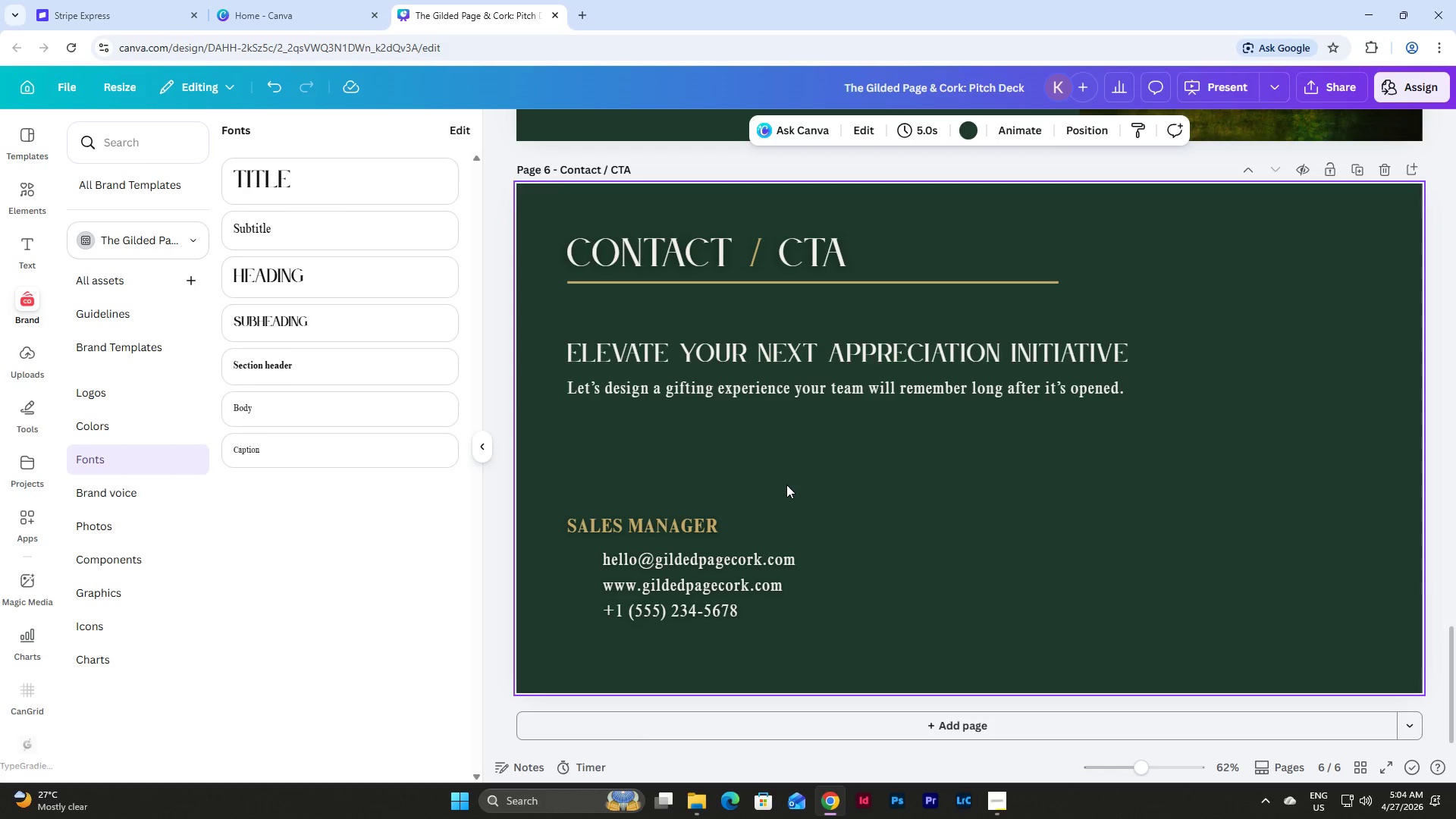 
scroll: coordinate [786, 485], scroll_direction: down, amount: 1.0
 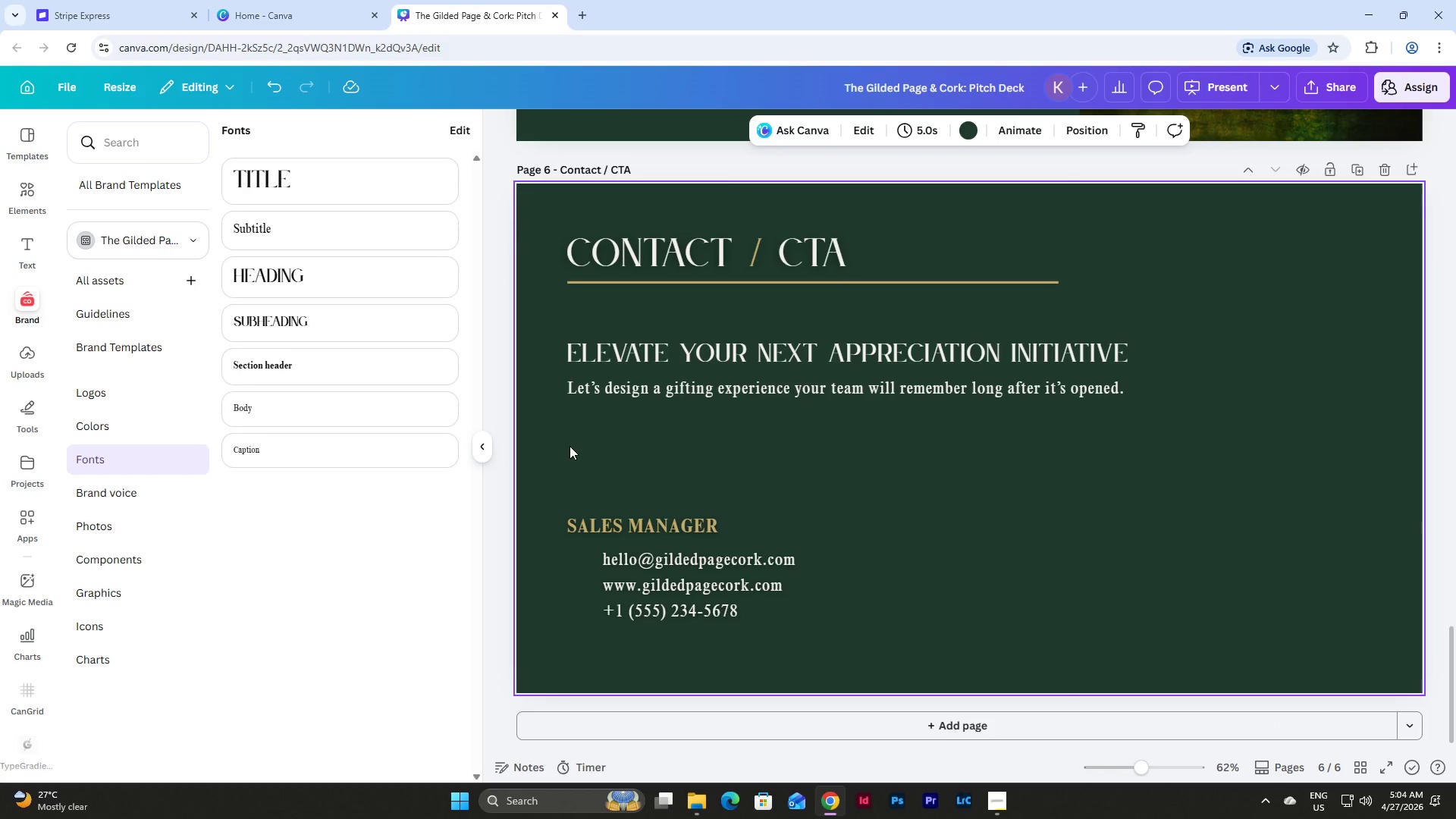 
wait(6.59)
 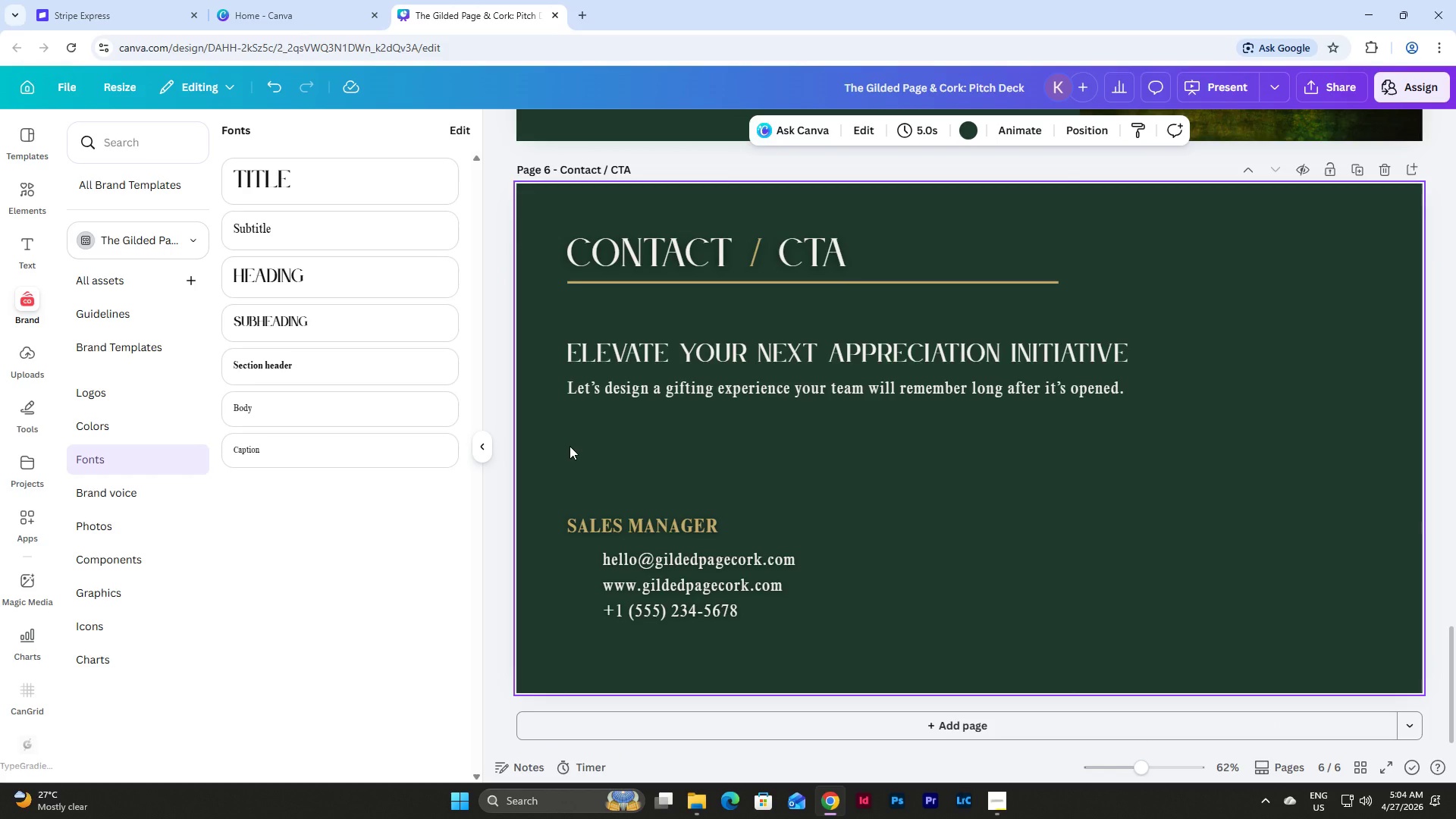 
left_click([669, 345])
 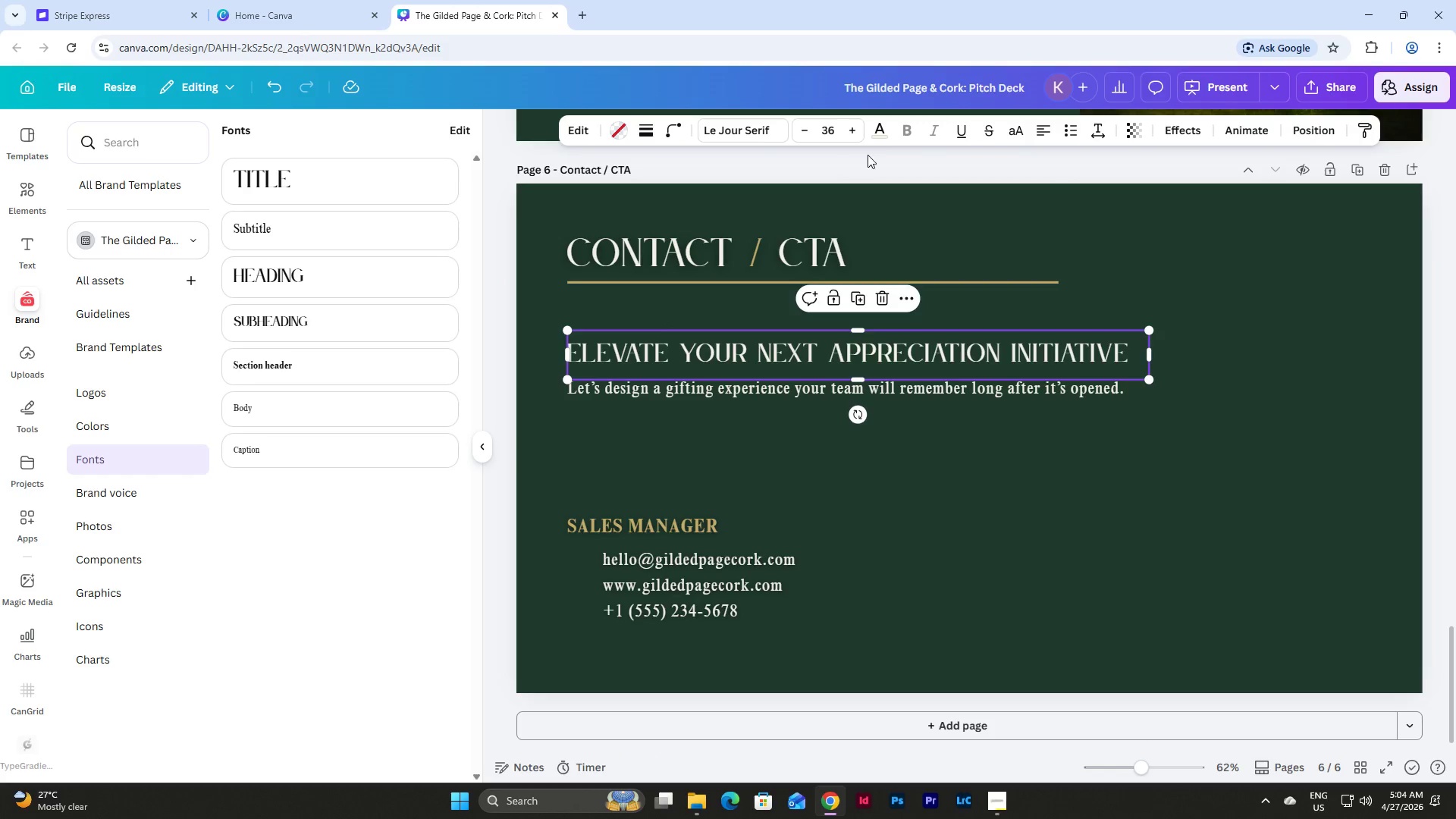 
left_click([886, 130])
 